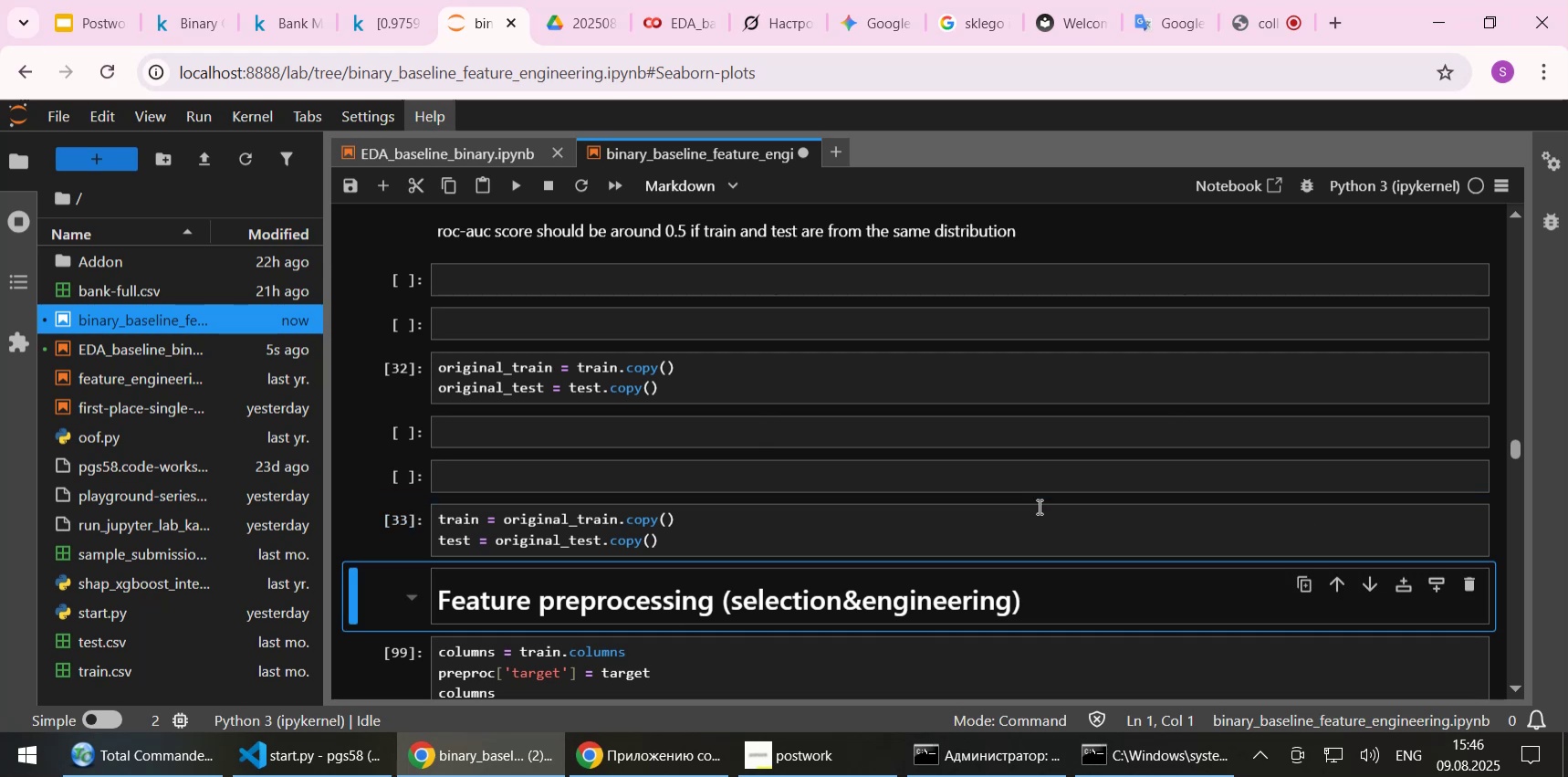 
scroll: coordinate [1008, 518], scroll_direction: down, amount: 2.0
 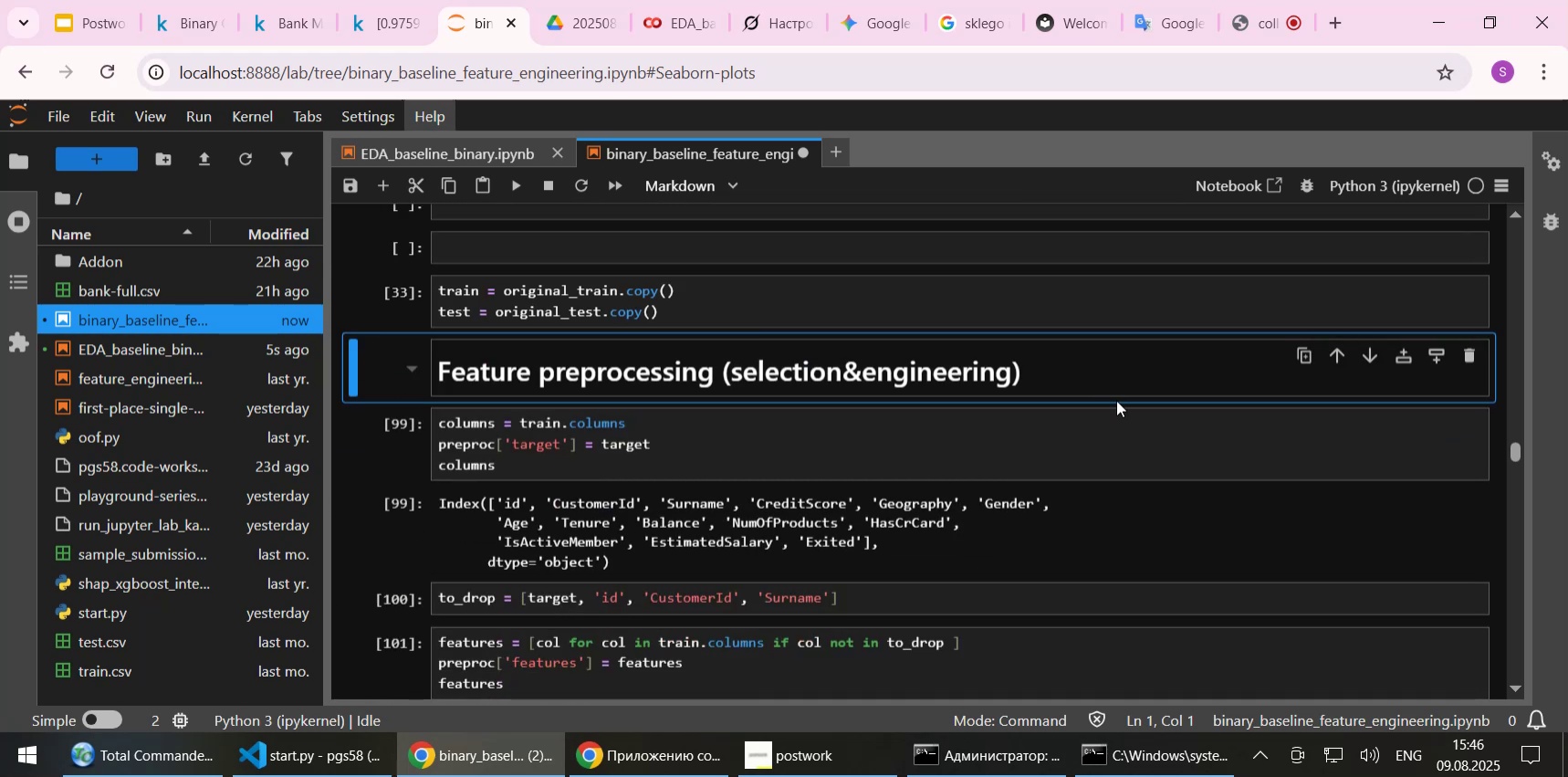 
key(Shift+Enter)
 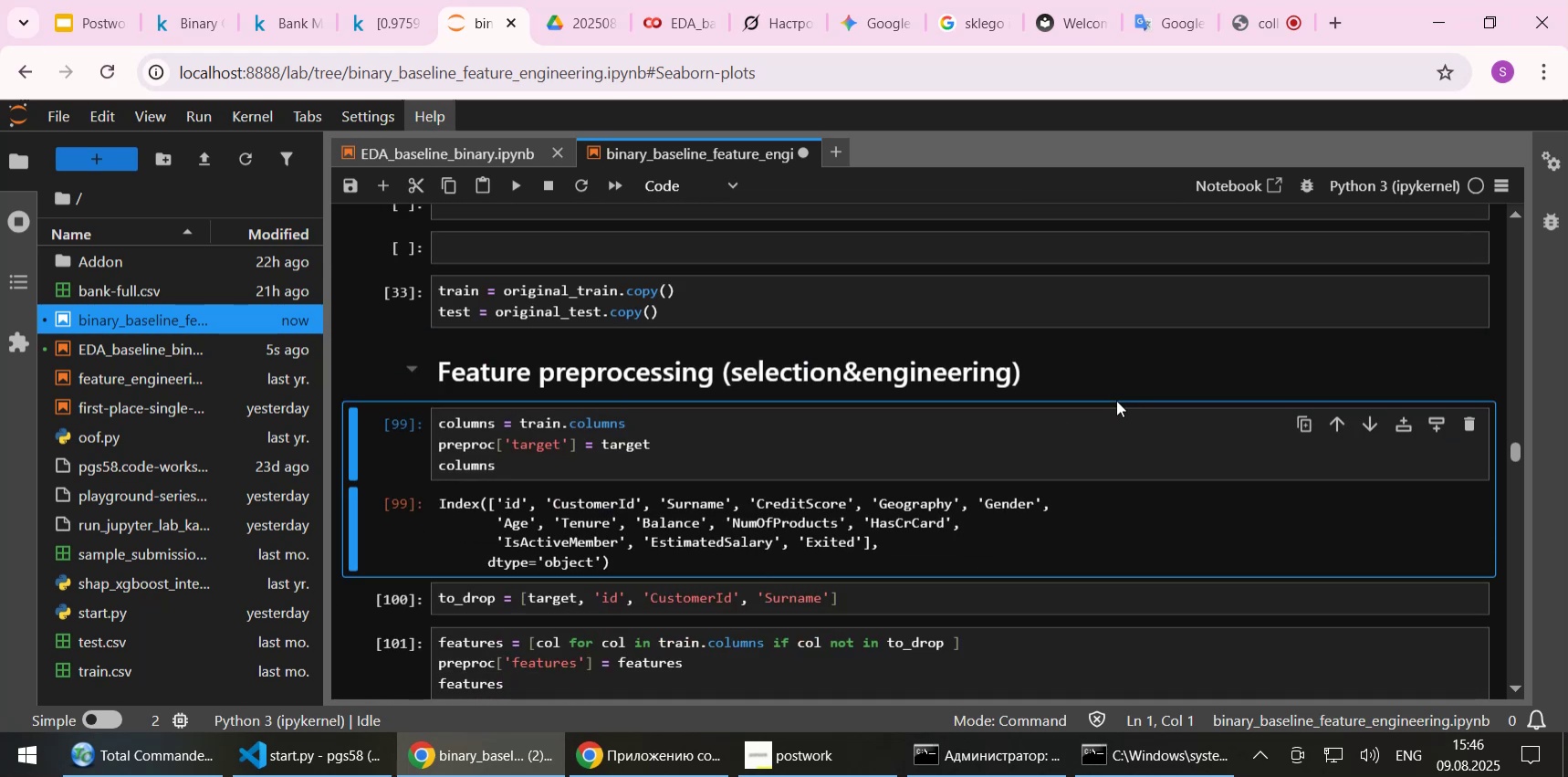 
key(Control+S)
 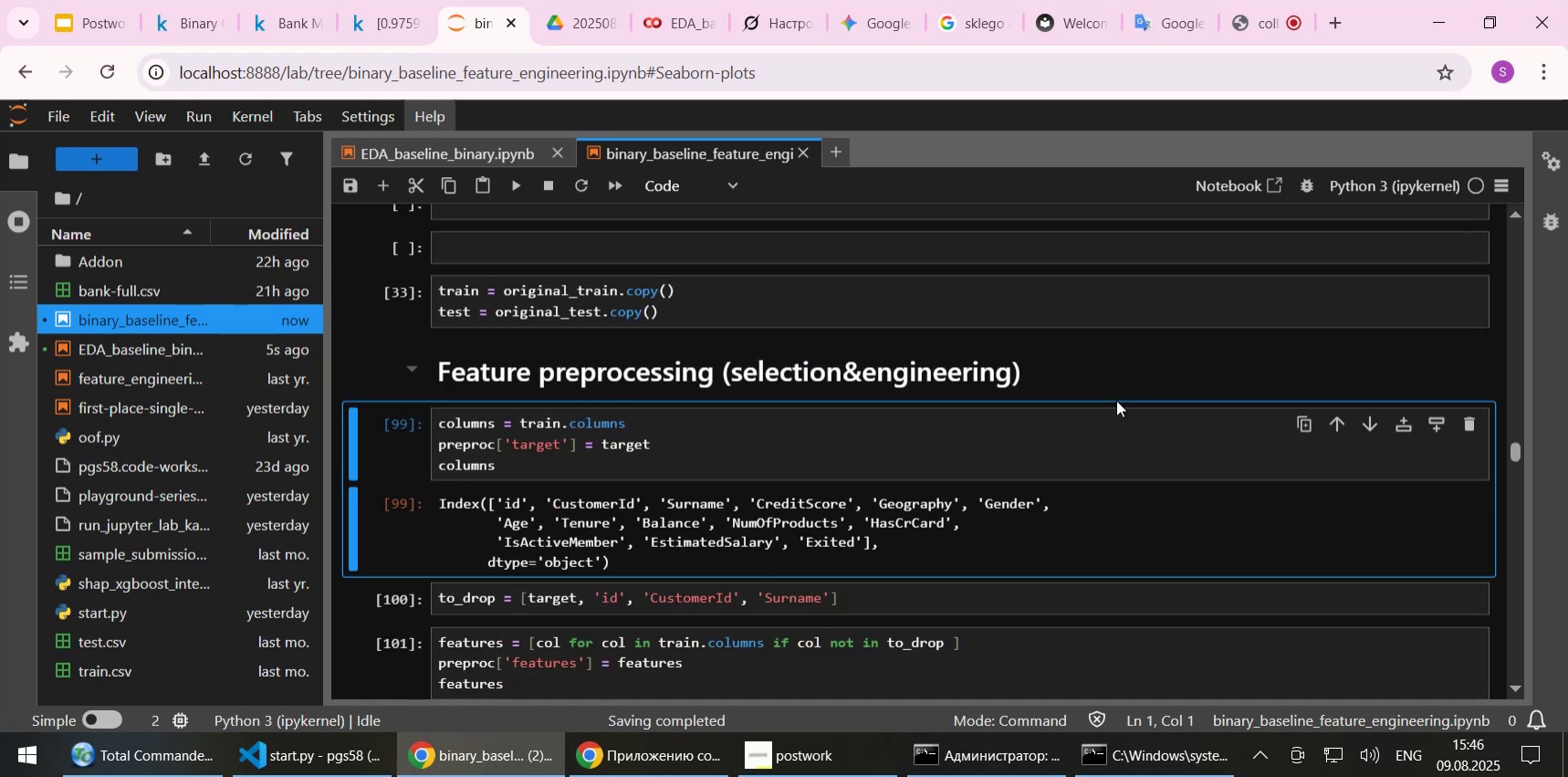 
wait(8.21)
 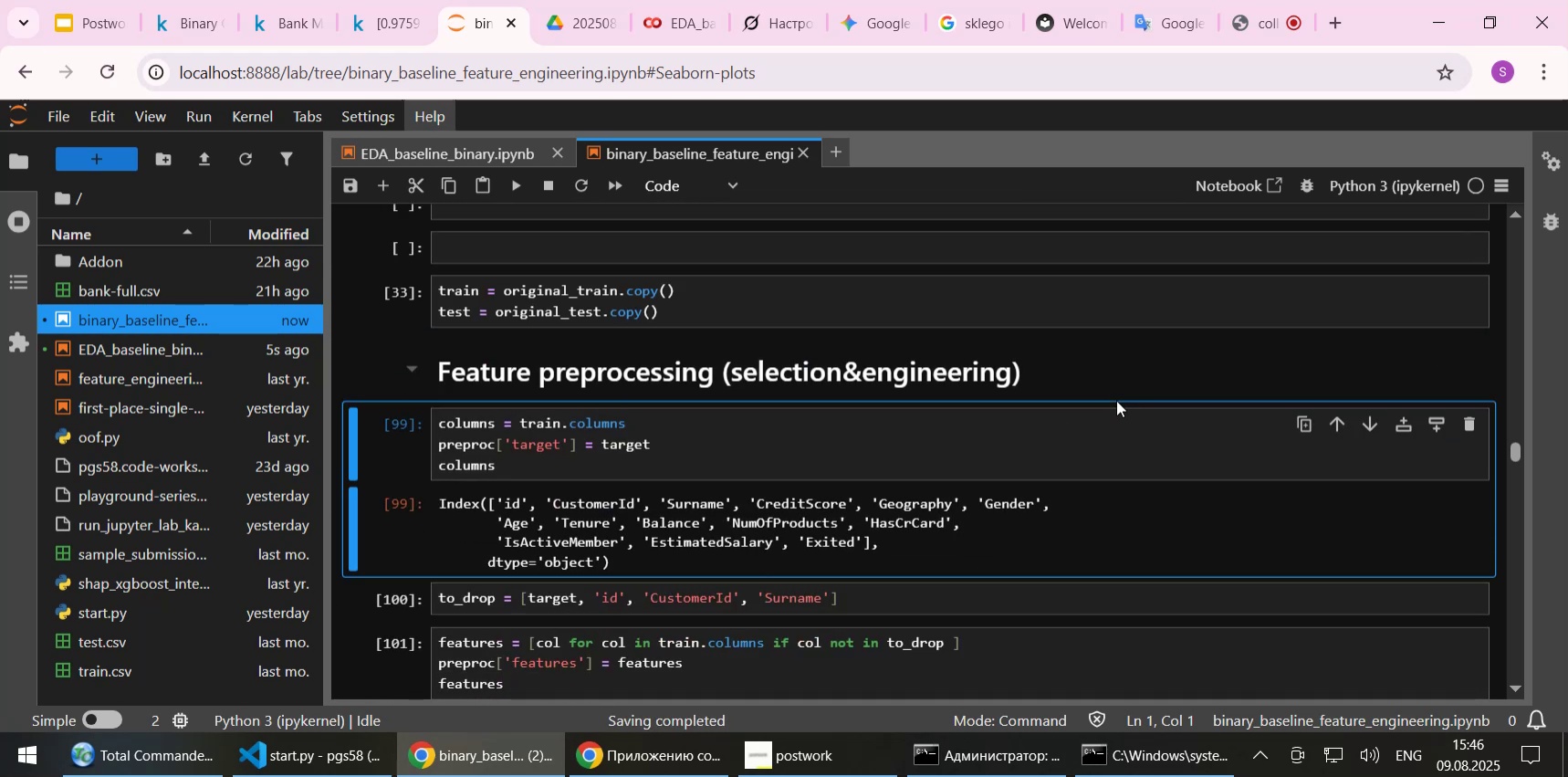 
scroll: coordinate [915, 415], scroll_direction: down, amount: 1.0
 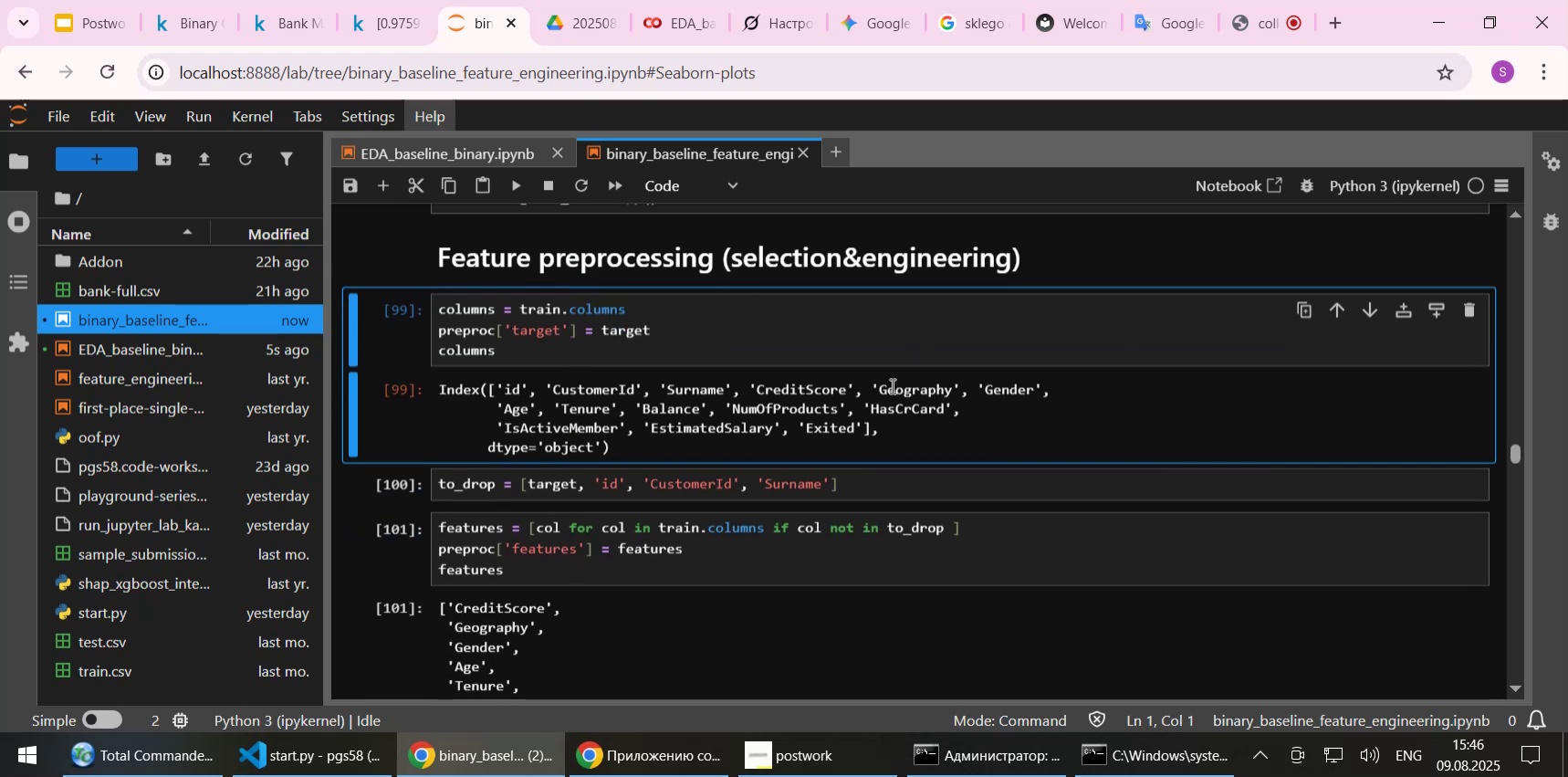 
key(Shift+Enter)
 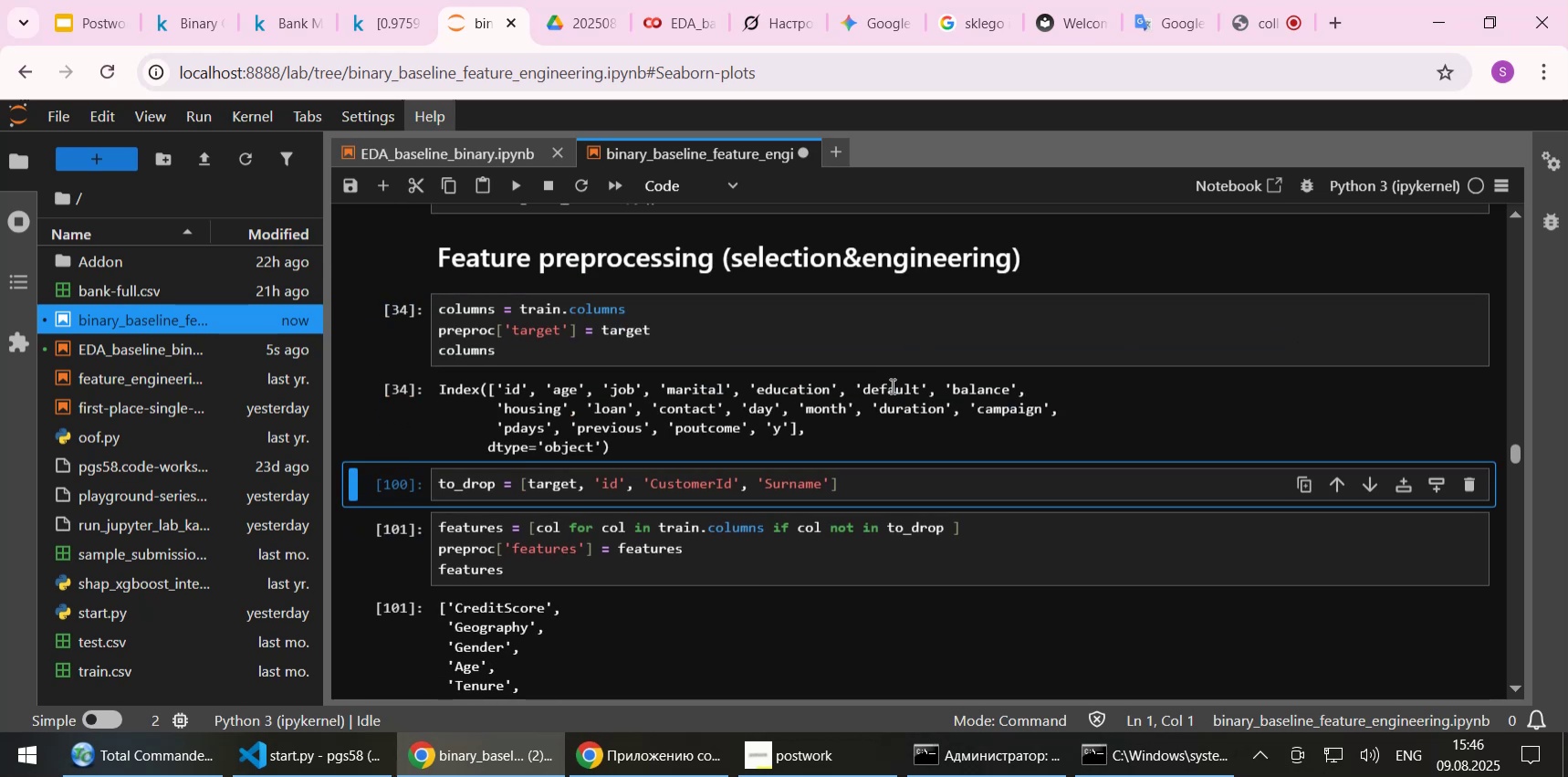 
scroll: coordinate [740, 387], scroll_direction: down, amount: 1.0
 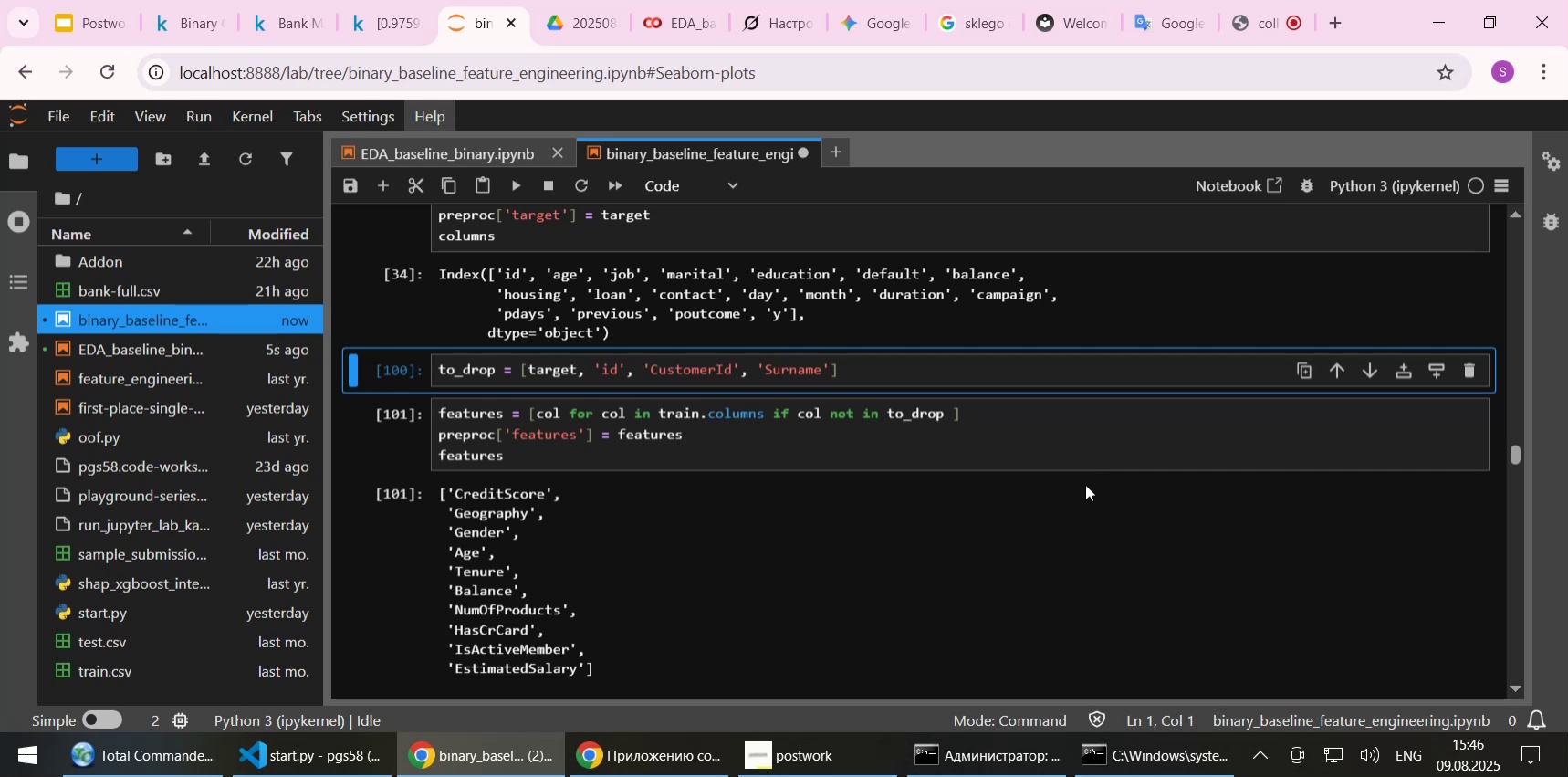 
scroll: coordinate [1085, 484], scroll_direction: up, amount: 1.0
 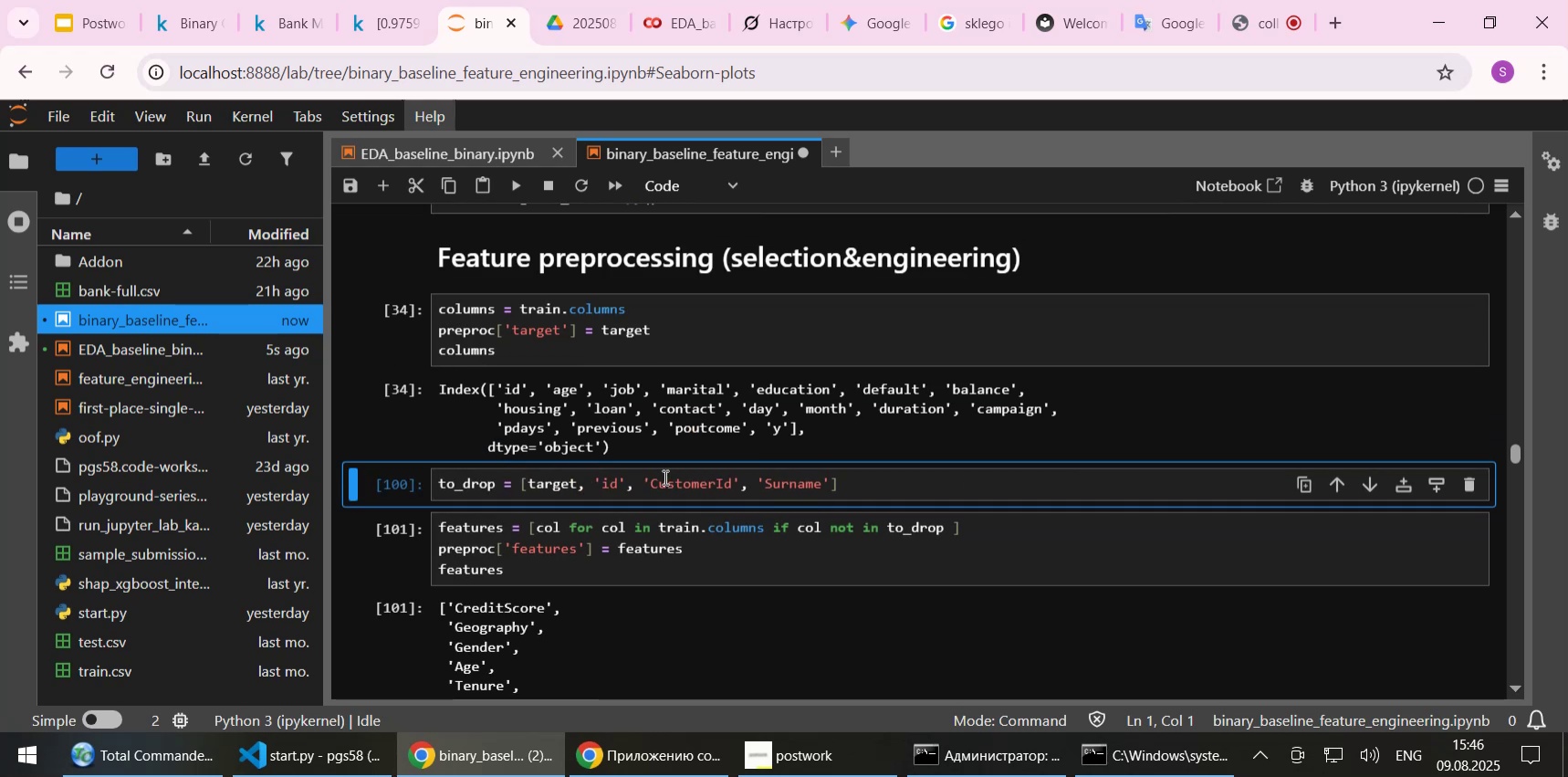 
left_click([636, 478])
 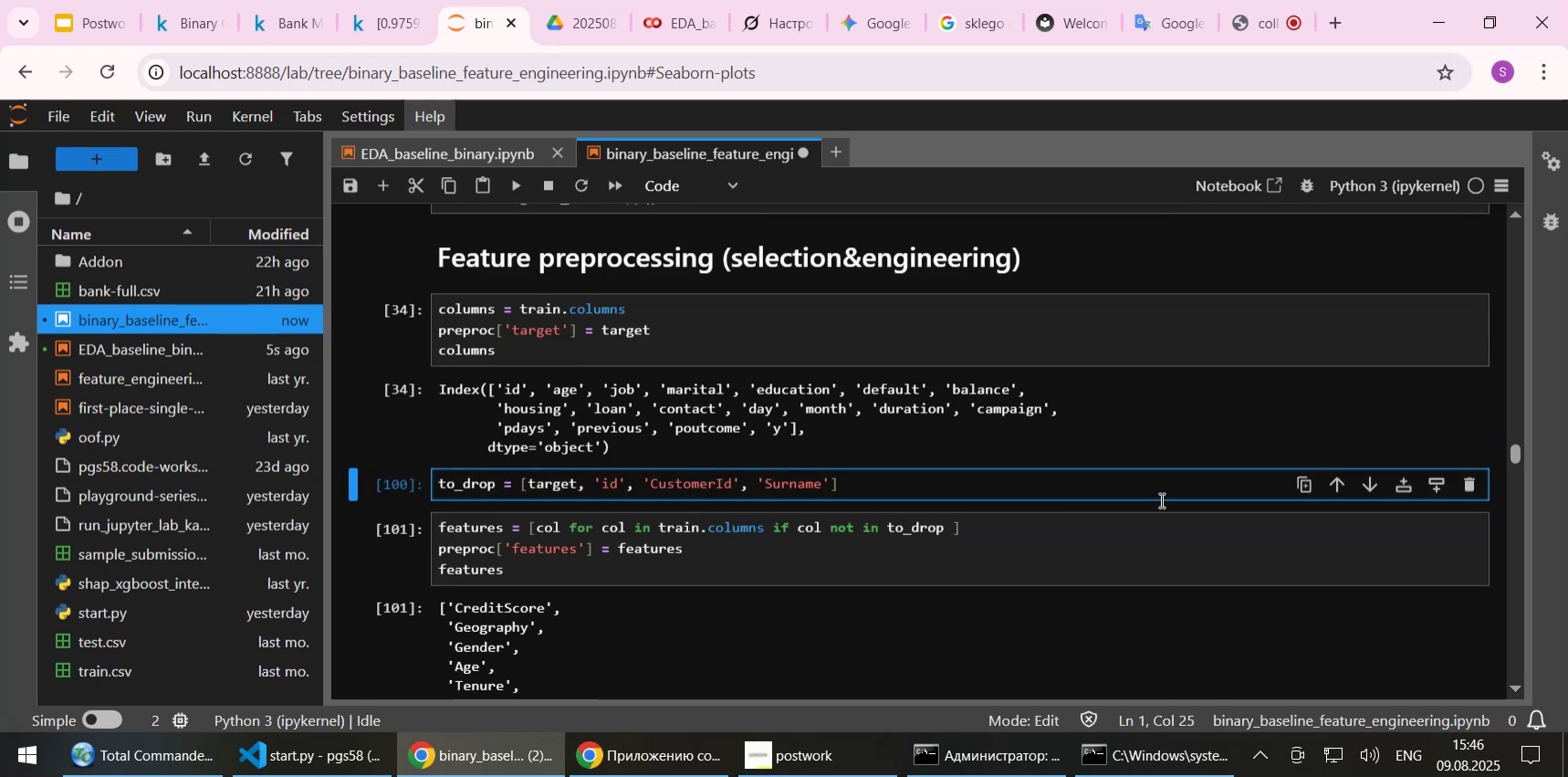 
key(ArrowLeft)
 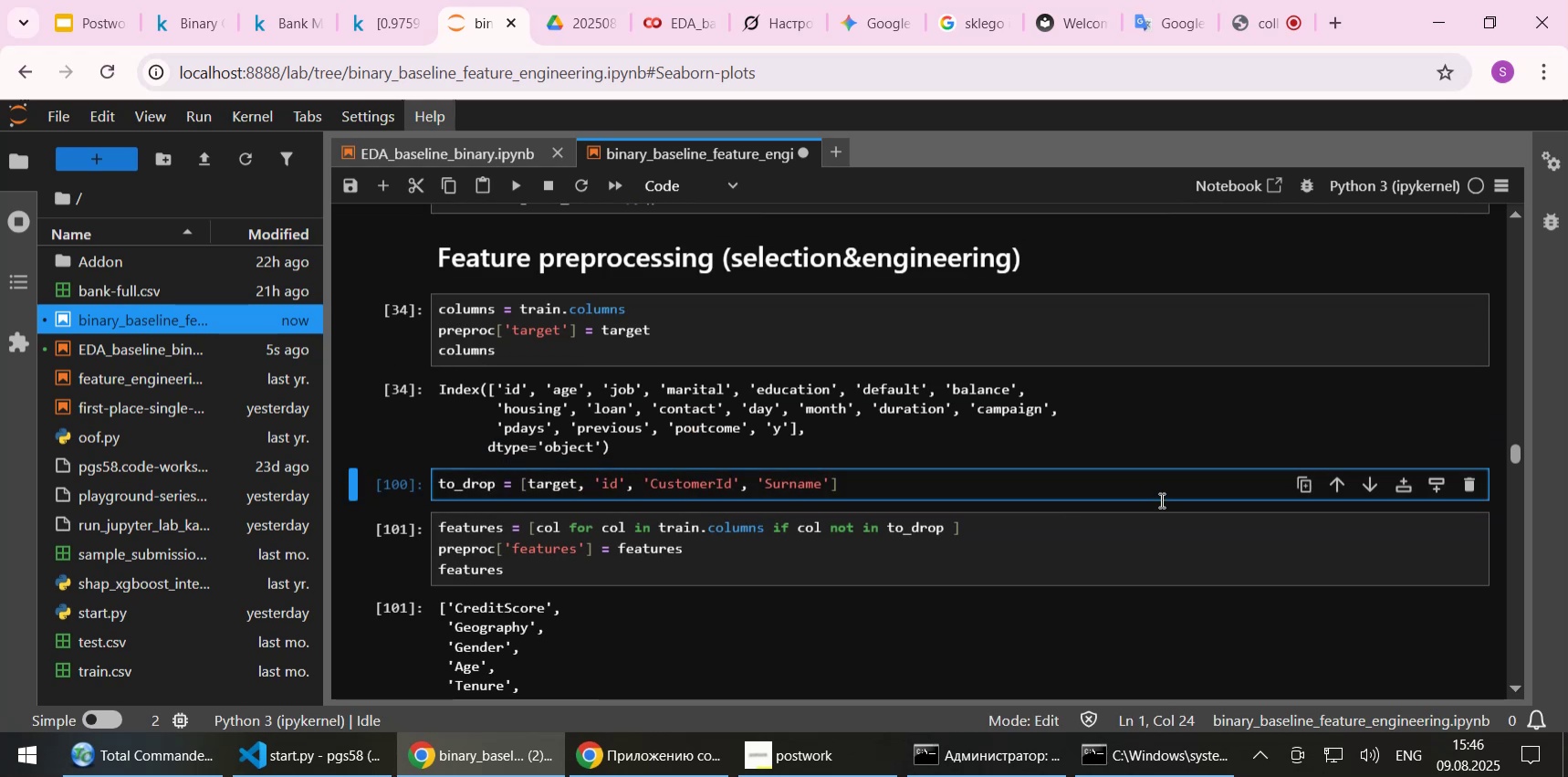 
key(Shift+End)
 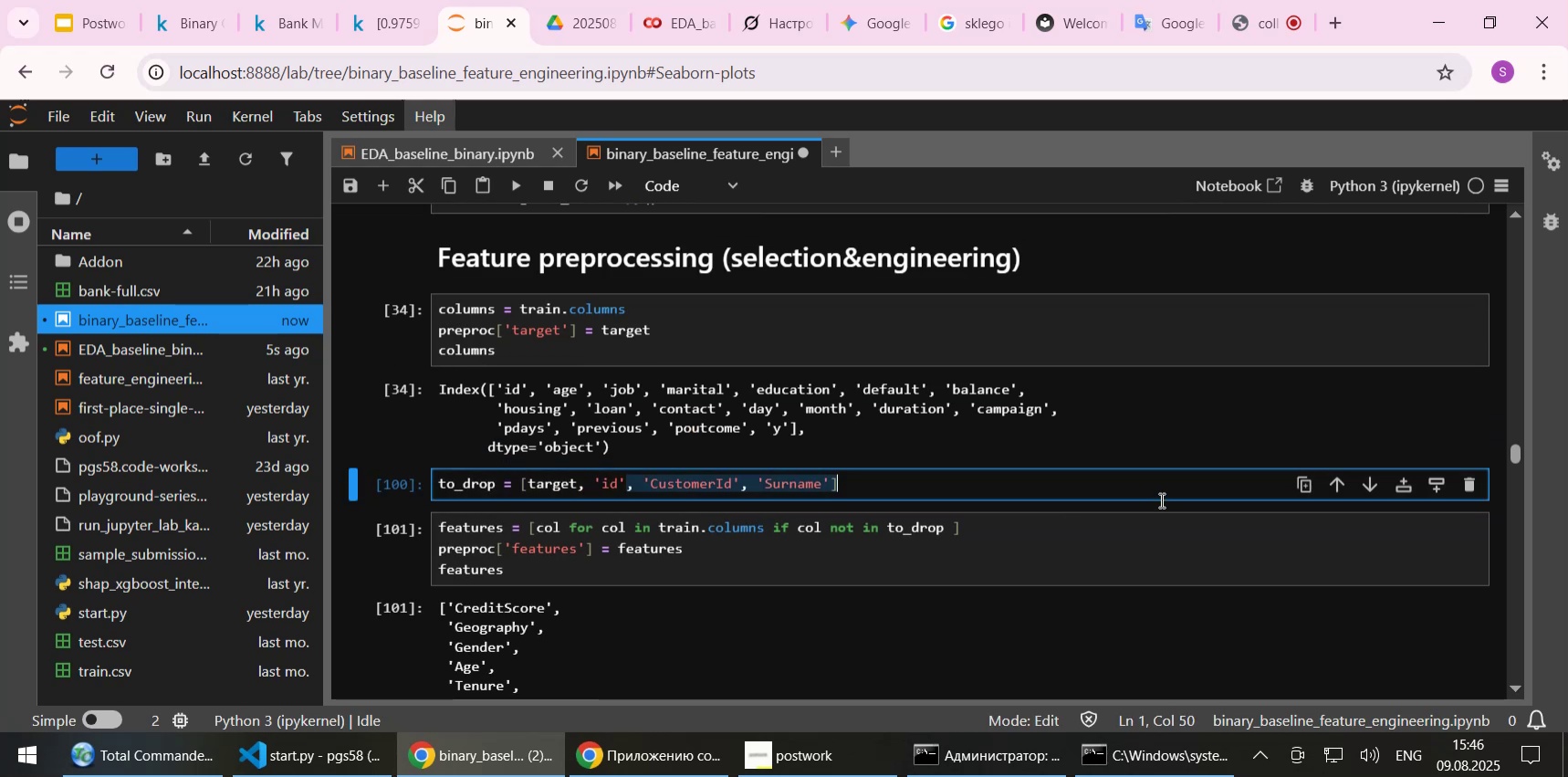 
key(Shift+ArrowLeft)
 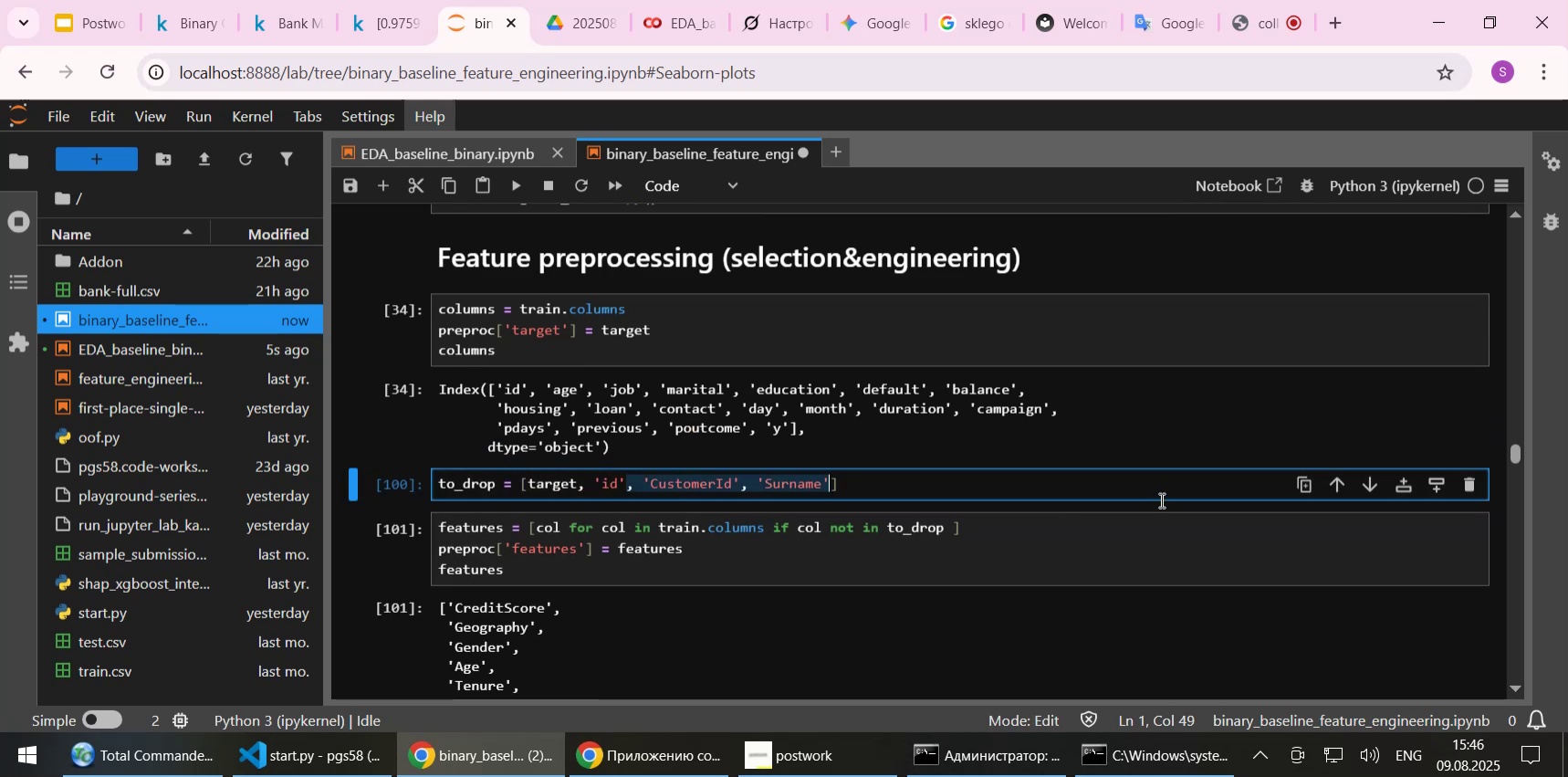 
key(Delete)
 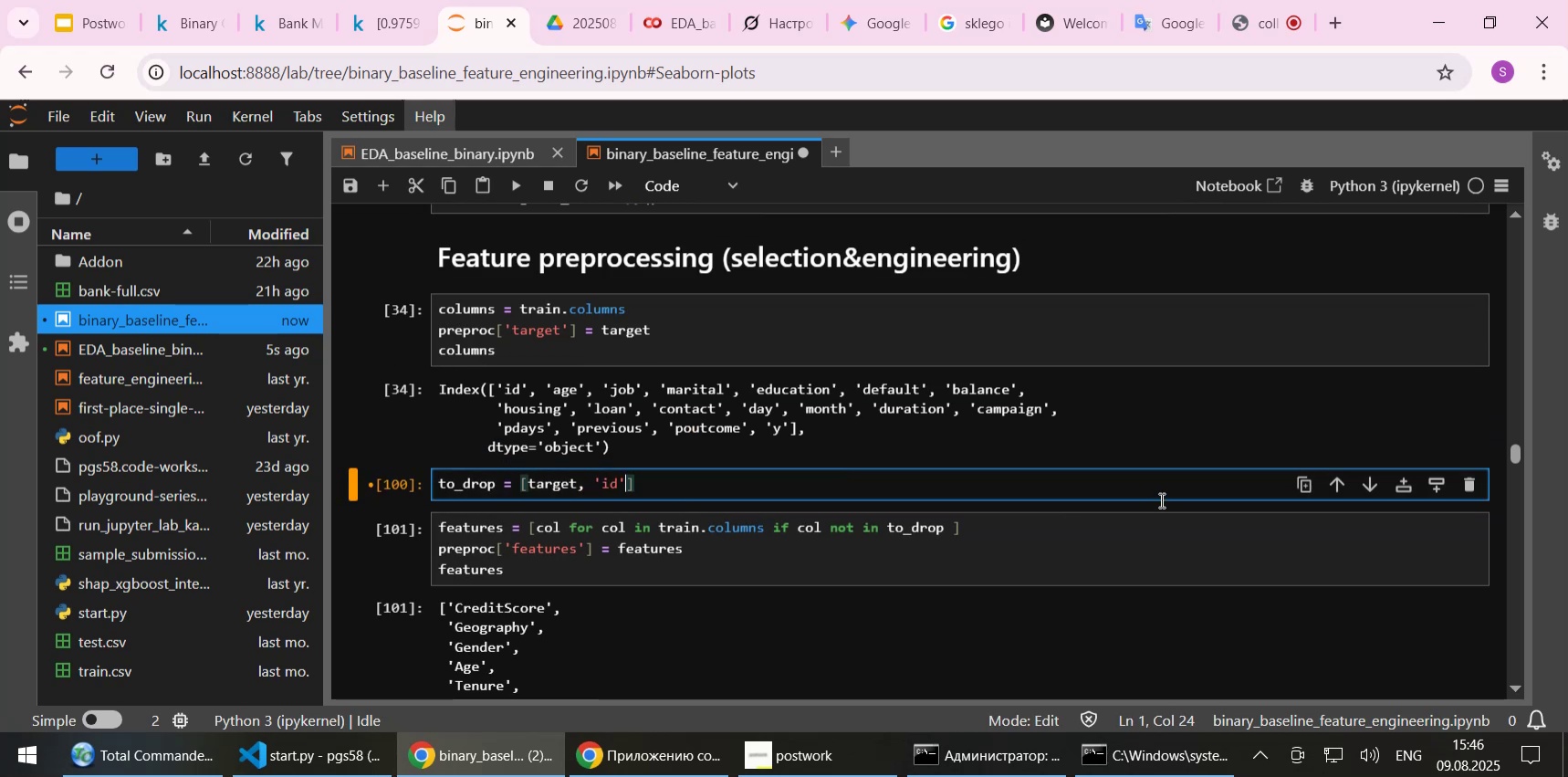 
key(Control+S)
 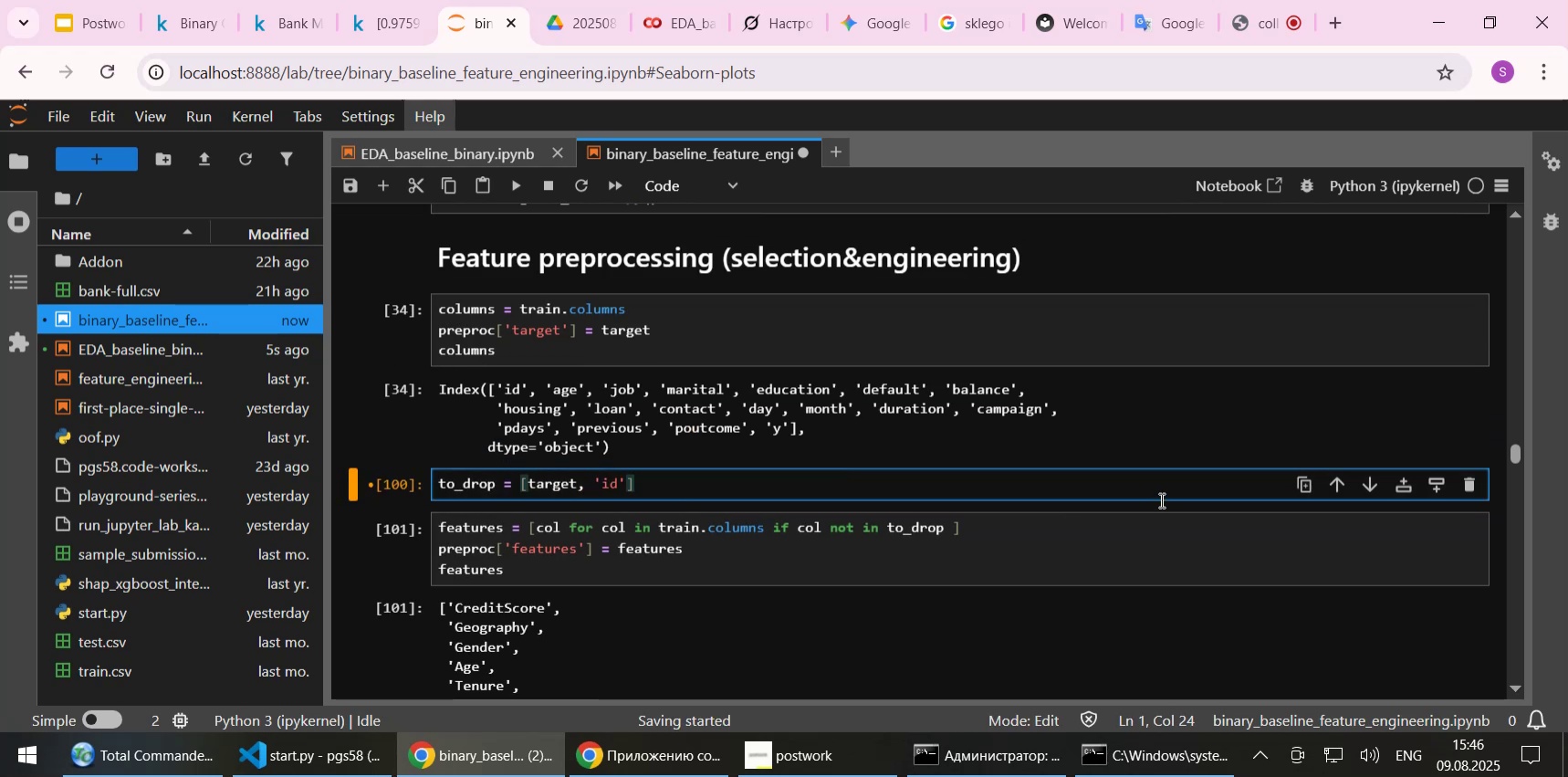 
key(Shift+ShiftLeft)
 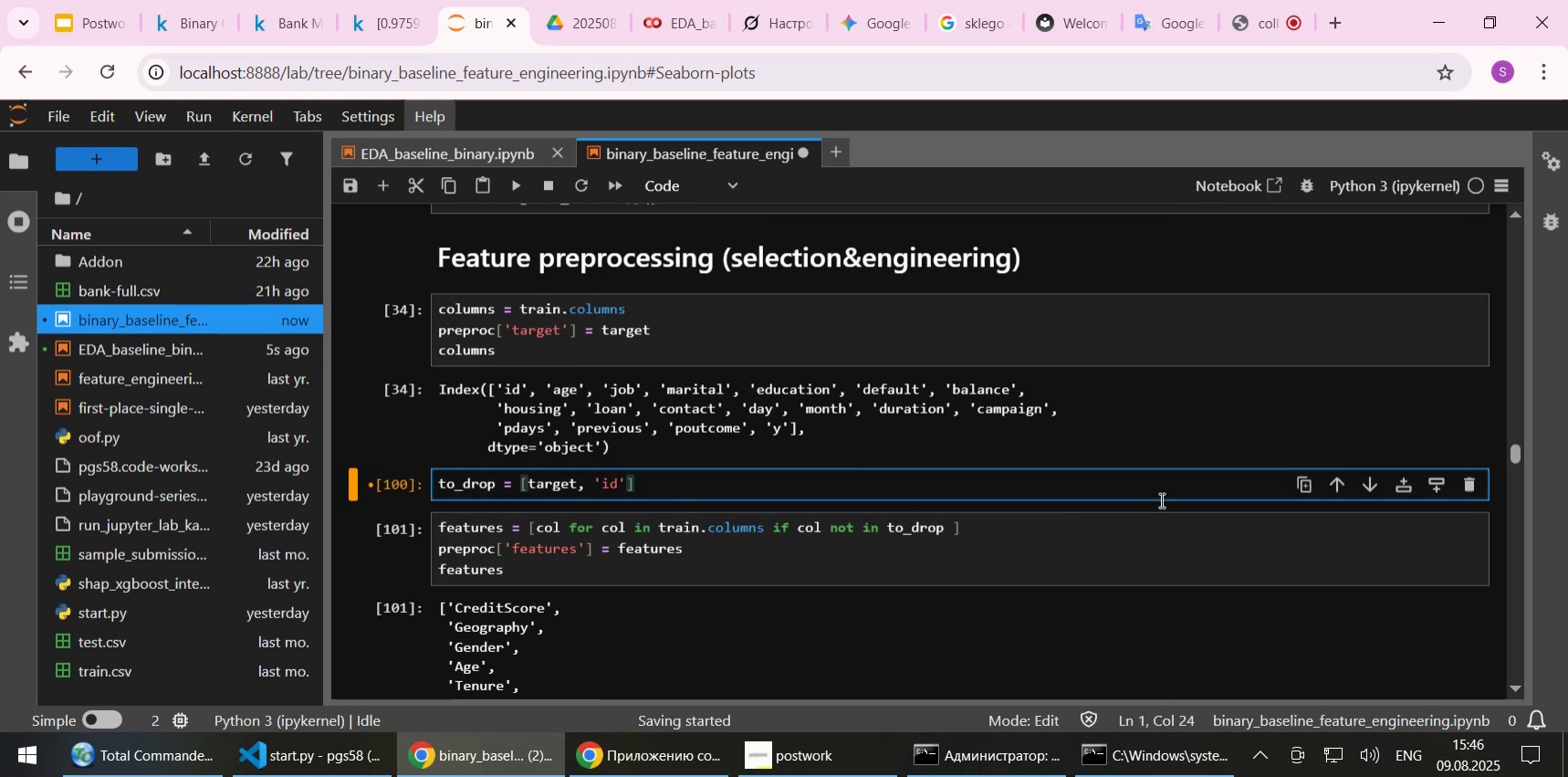 
key(Shift+Enter)
 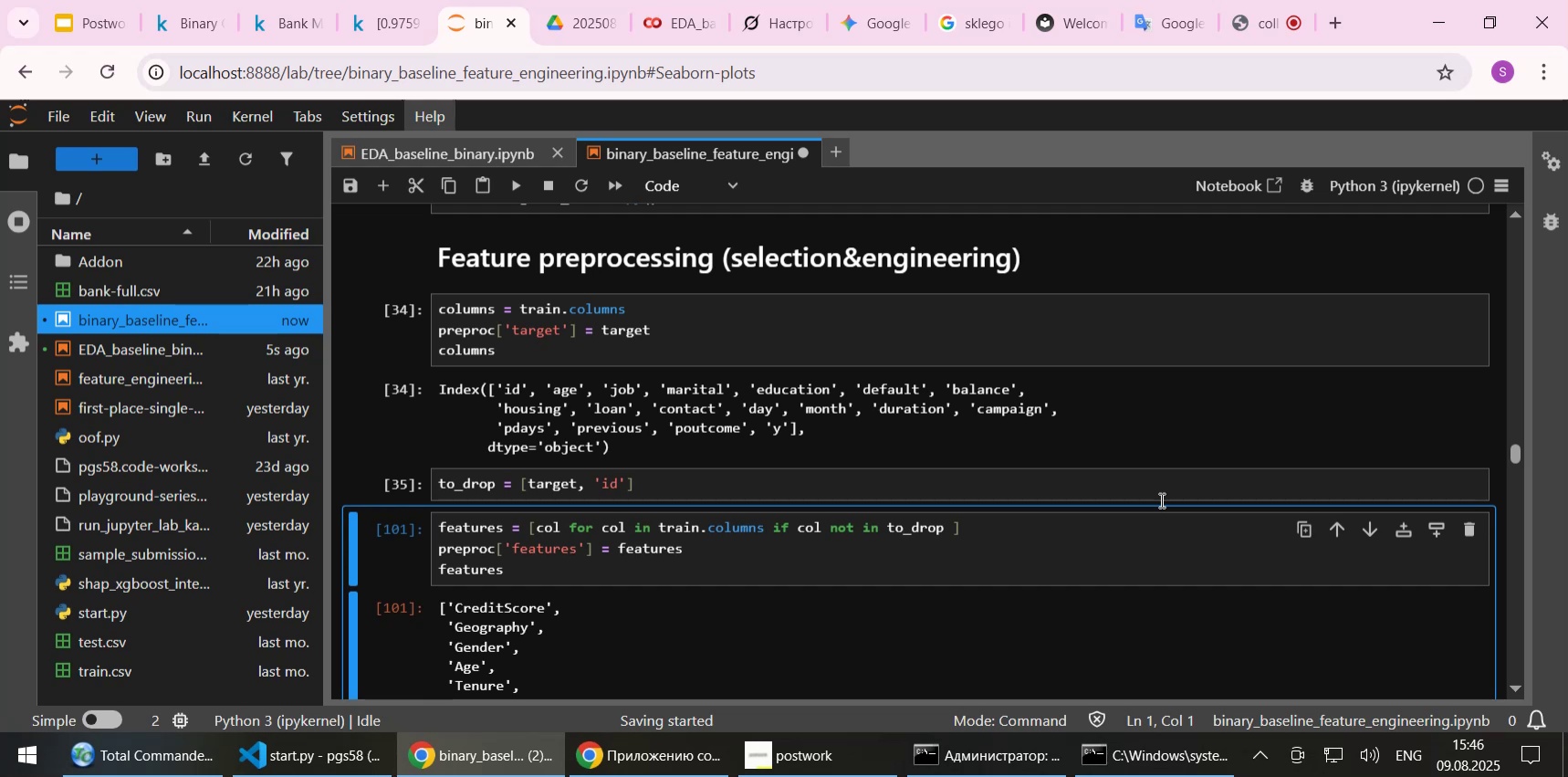 
scroll: coordinate [1048, 469], scroll_direction: down, amount: 2.0
 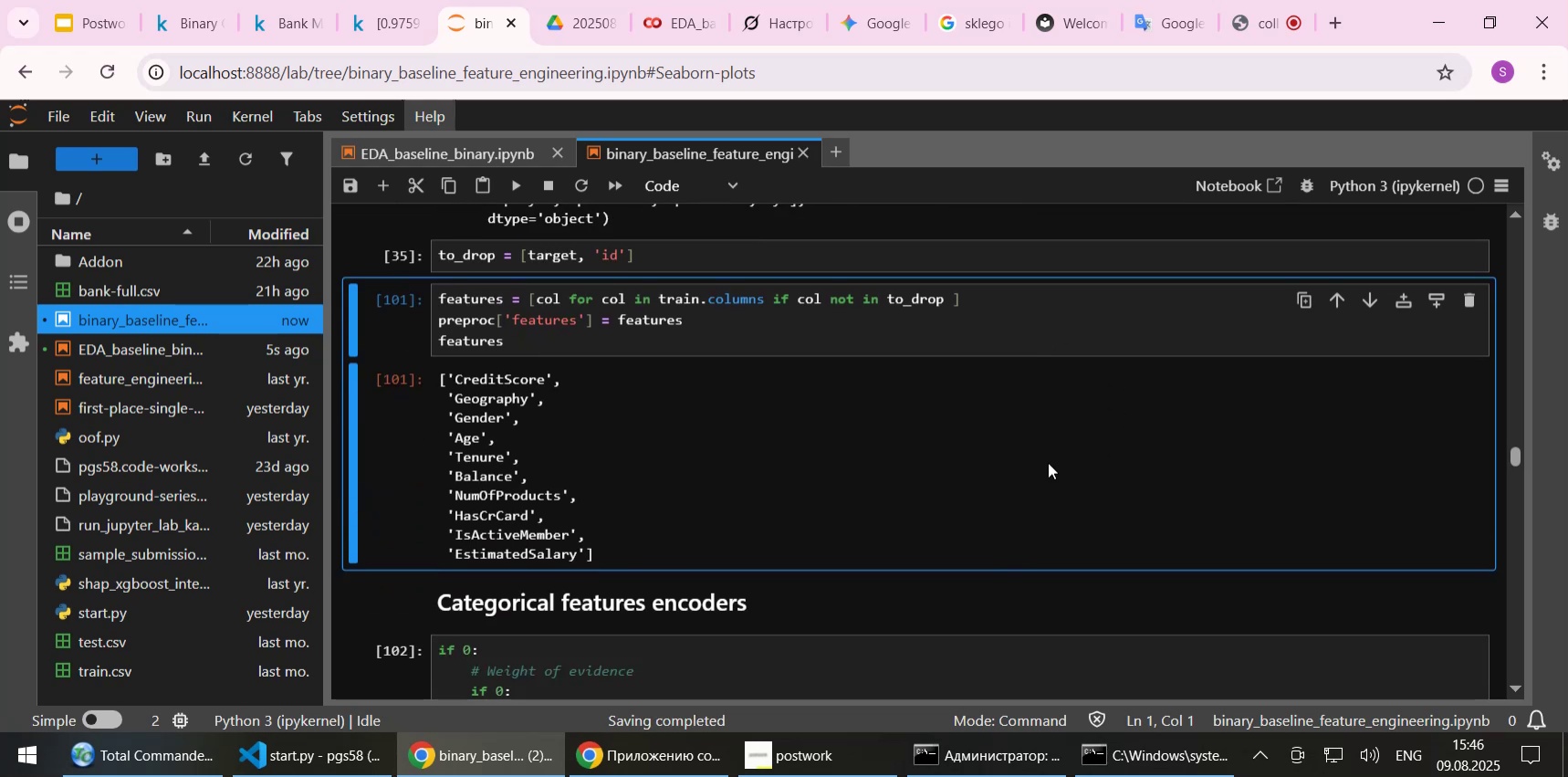 
key(Shift+Enter)
 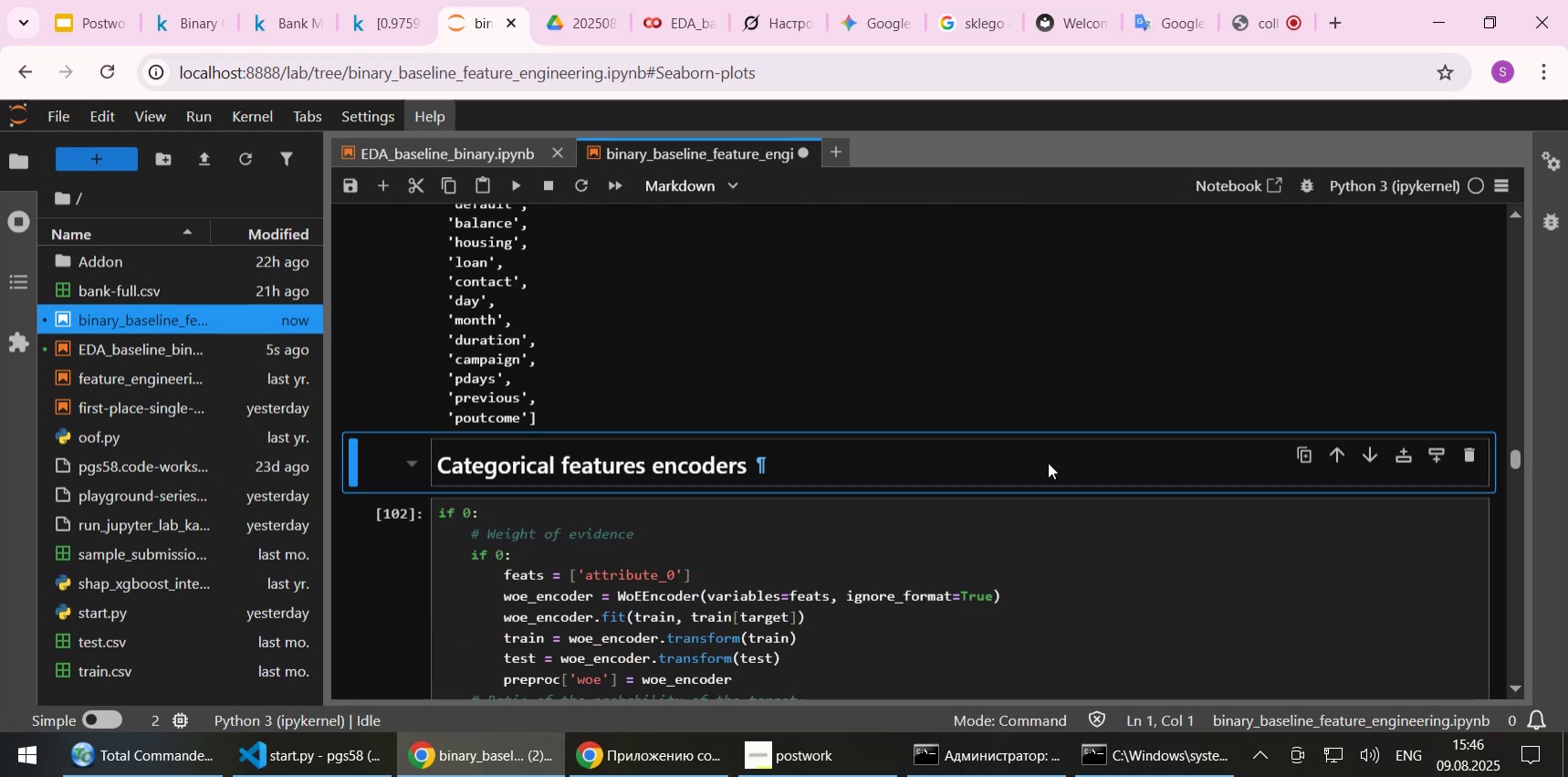 
scroll: coordinate [852, 393], scroll_direction: up, amount: 2.0
 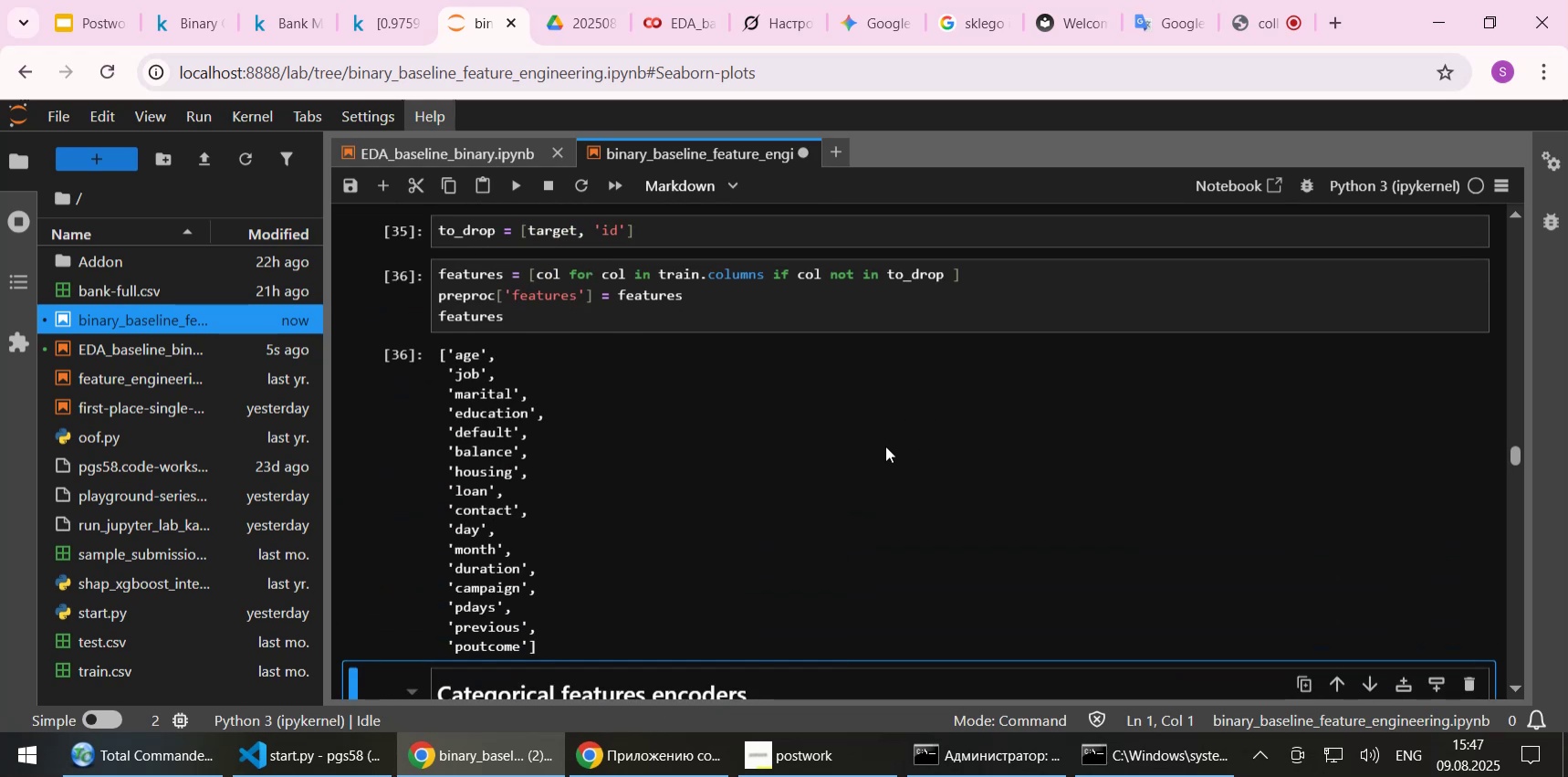 
wait(9.5)
 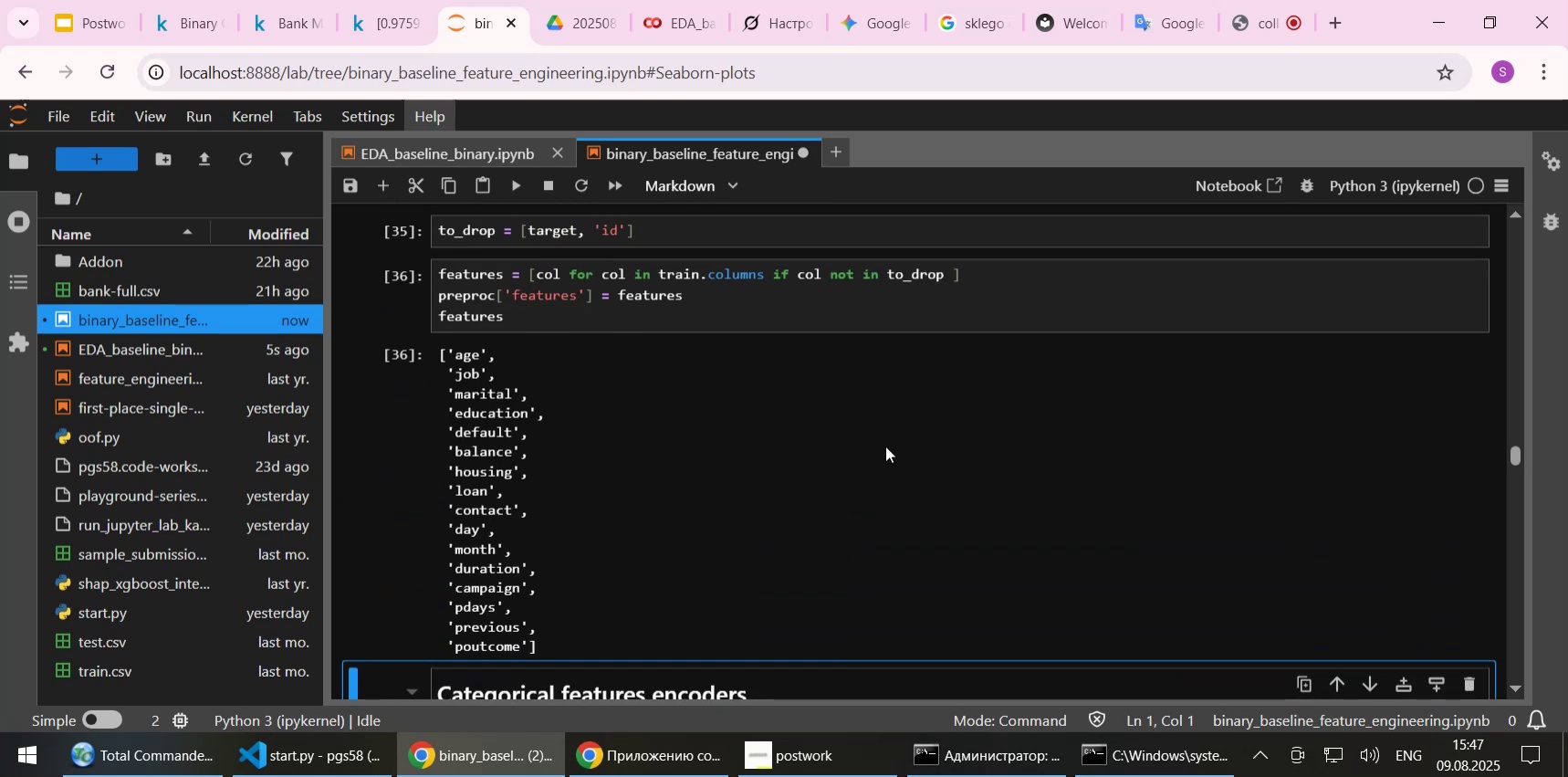 
scroll: coordinate [884, 447], scroll_direction: down, amount: 3.0
 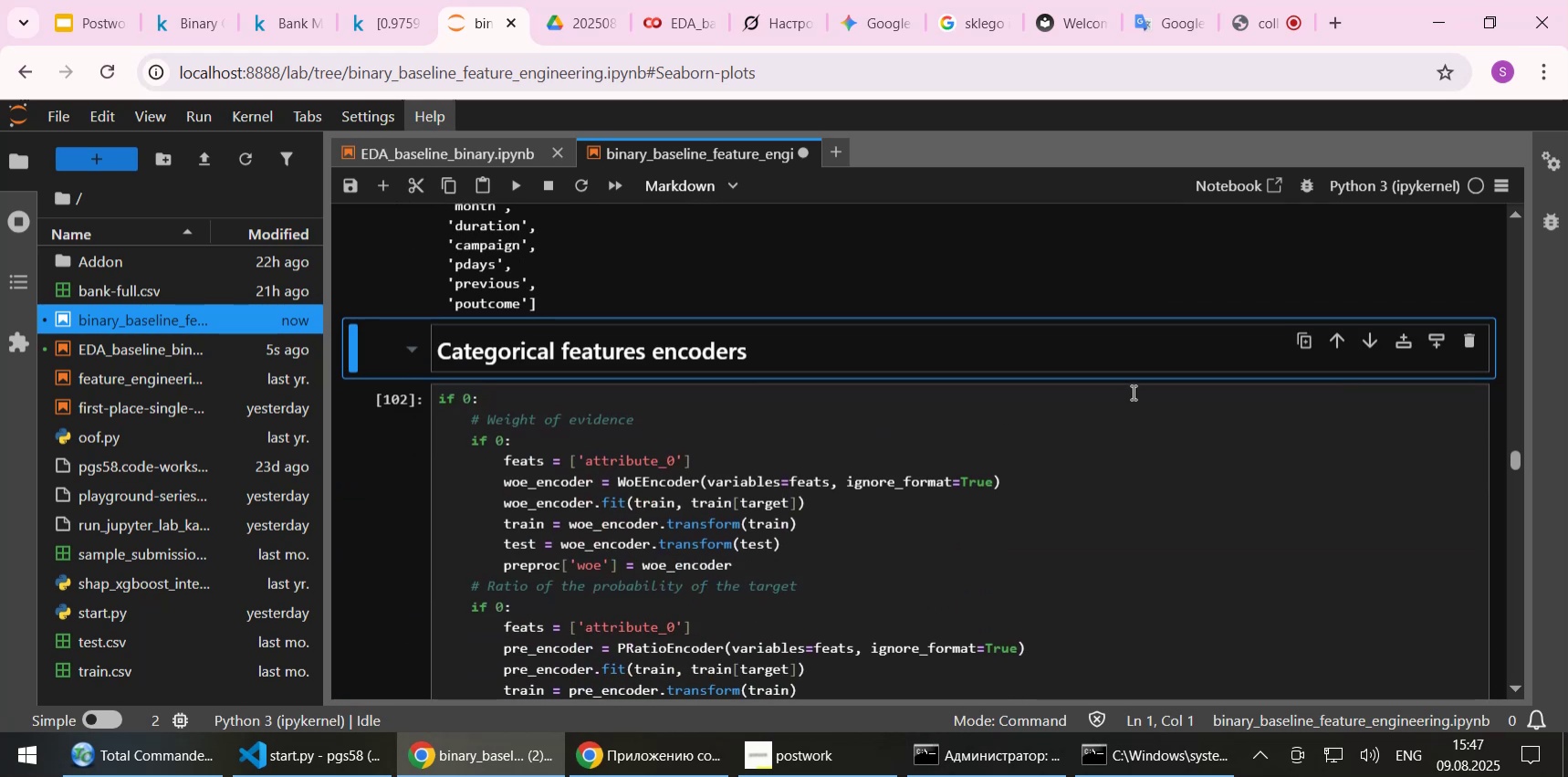 
key(Shift+Enter)
 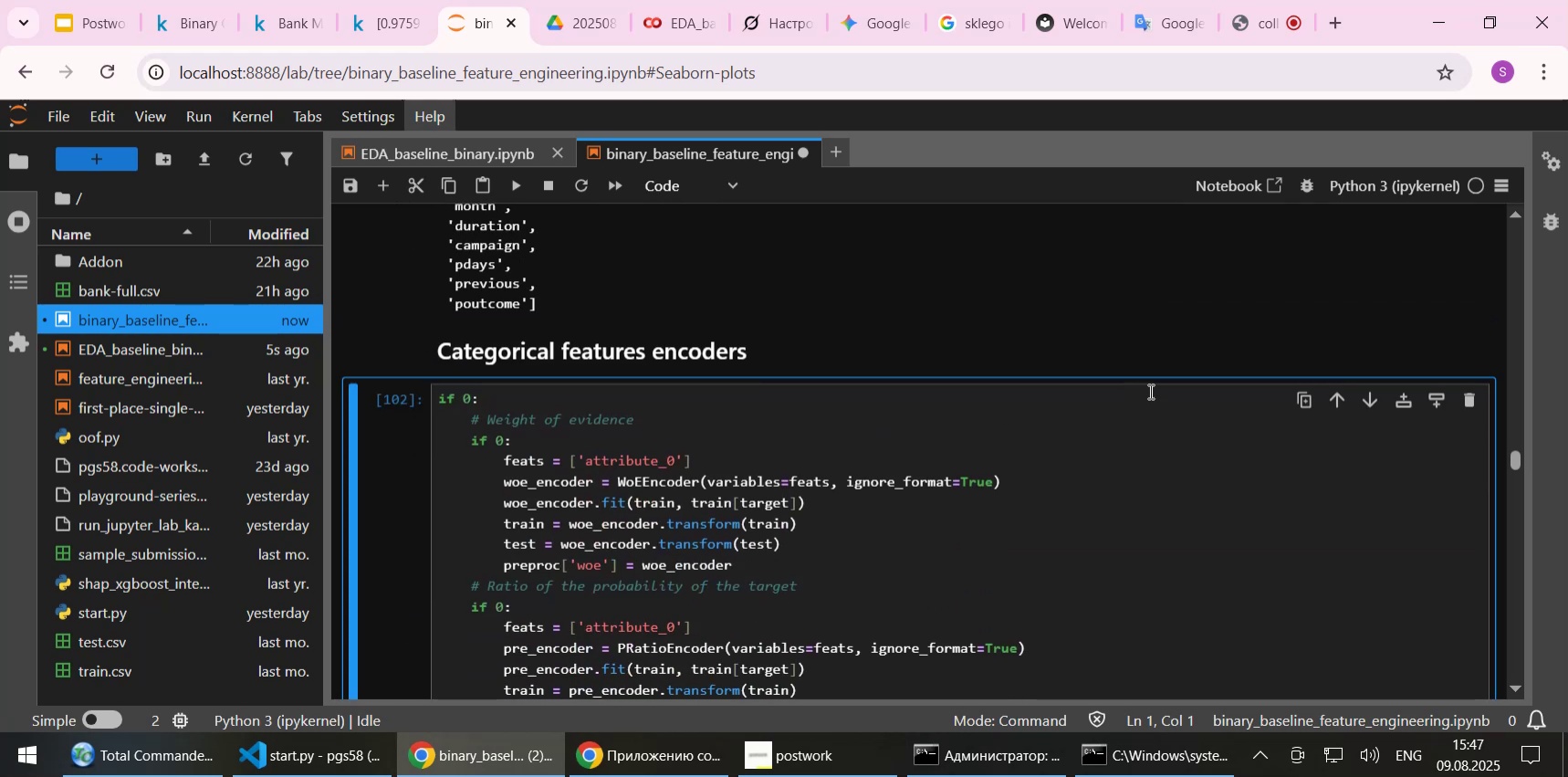 
scroll: coordinate [885, 493], scroll_direction: down, amount: 2.0
 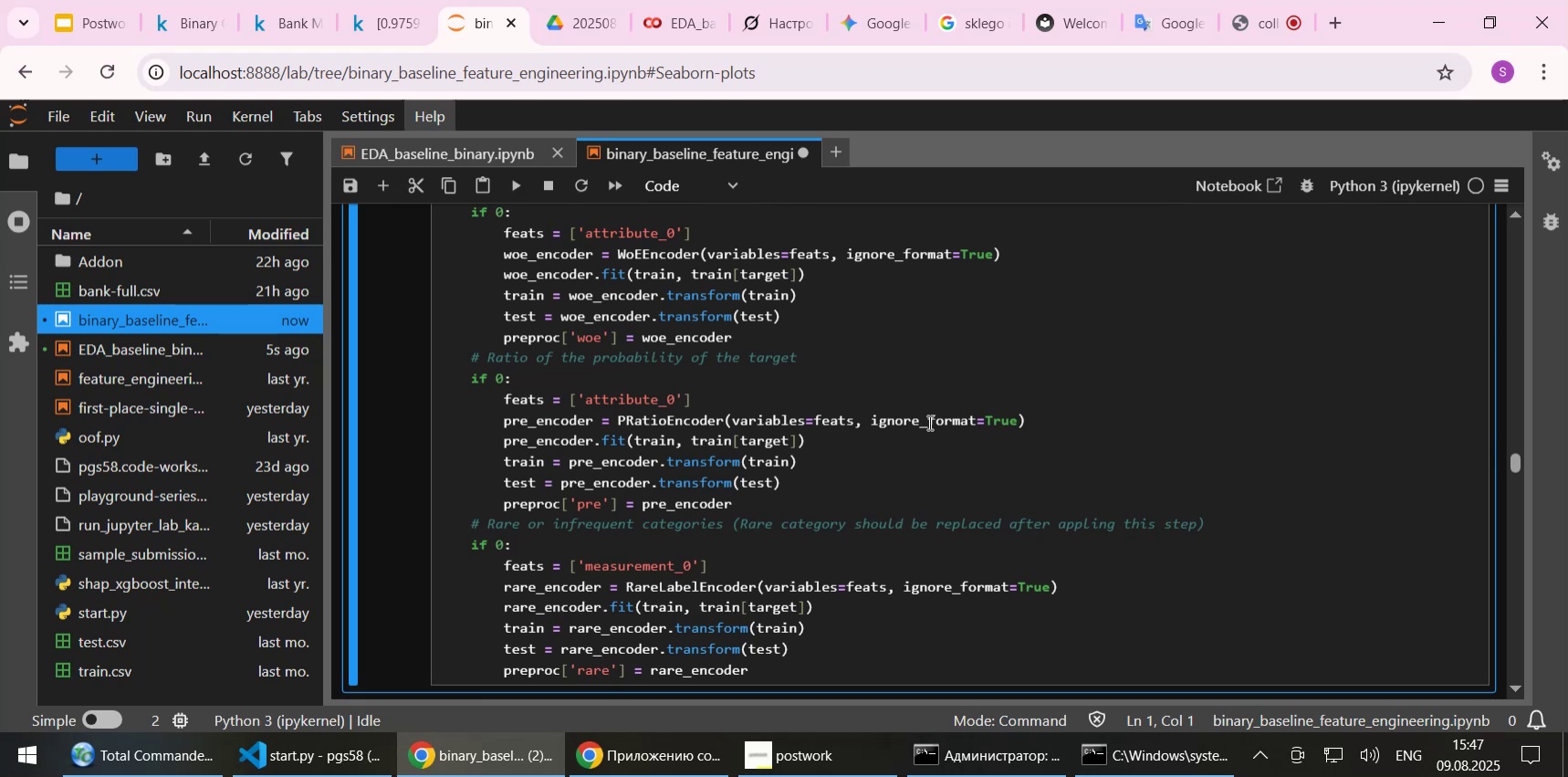 
scroll: coordinate [928, 422], scroll_direction: up, amount: 1.0
 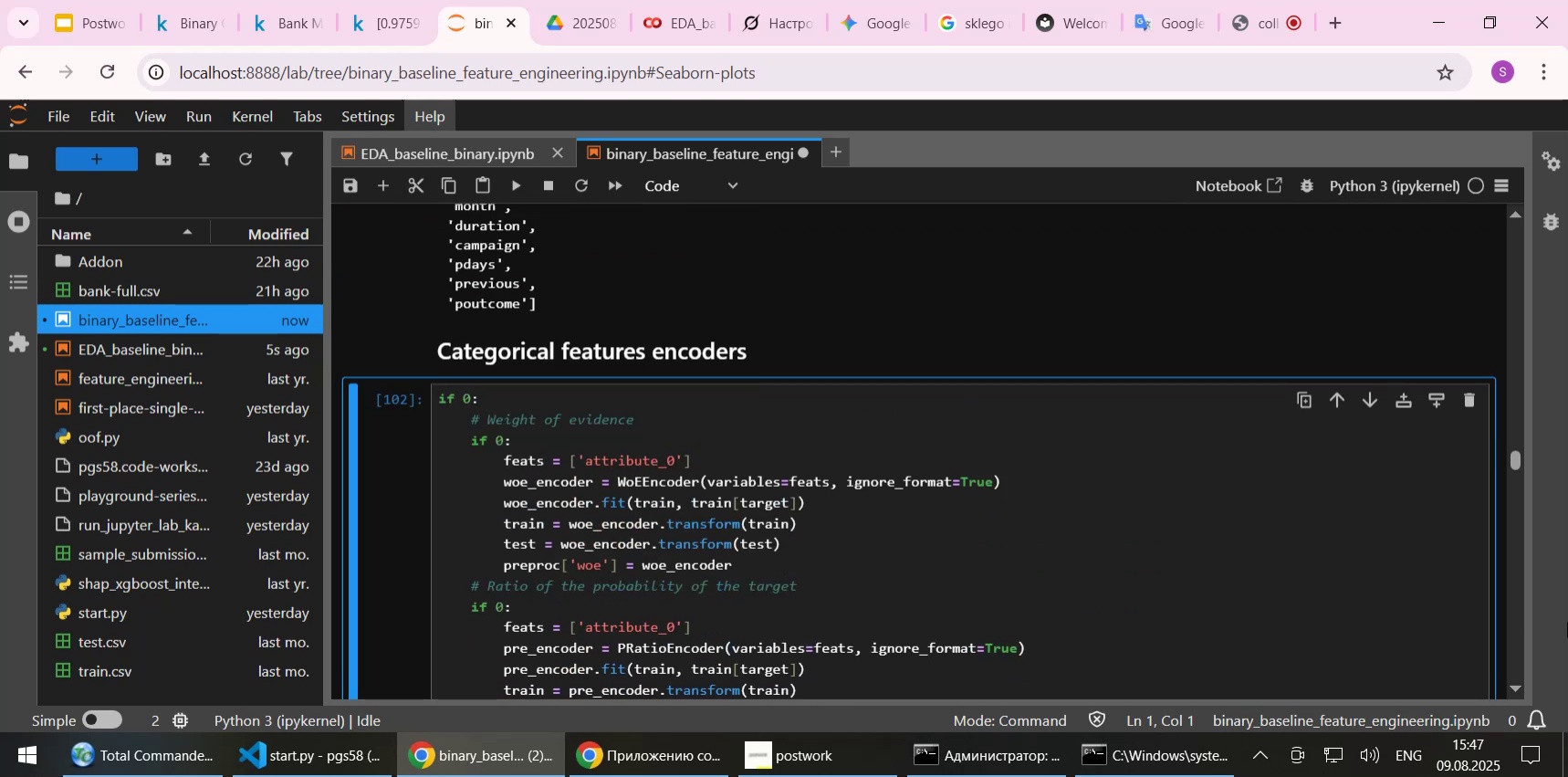 
wait(5.57)
 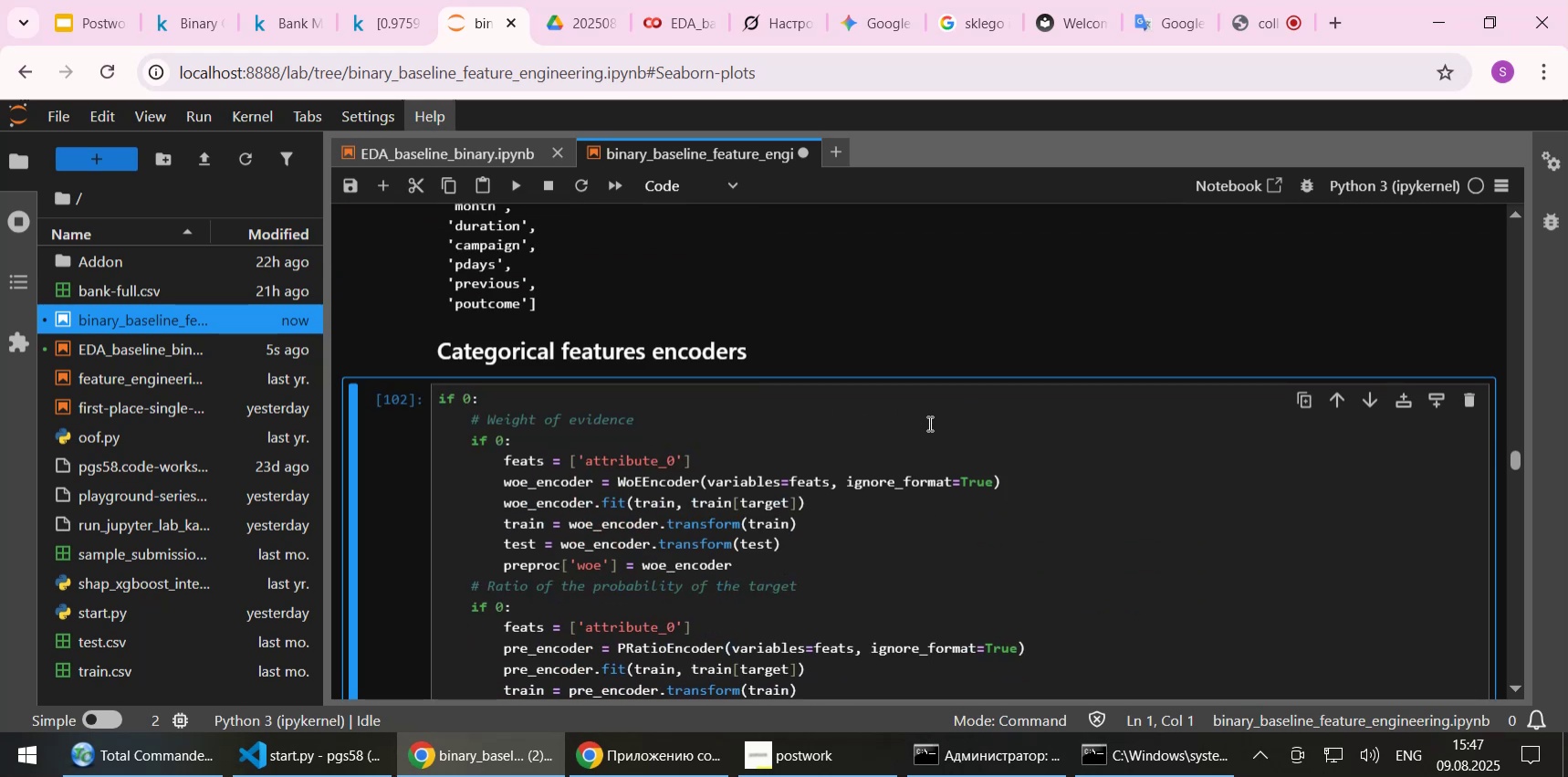 
left_click_drag(start_coordinate=[1518, 461], to_coordinate=[1527, 308])
 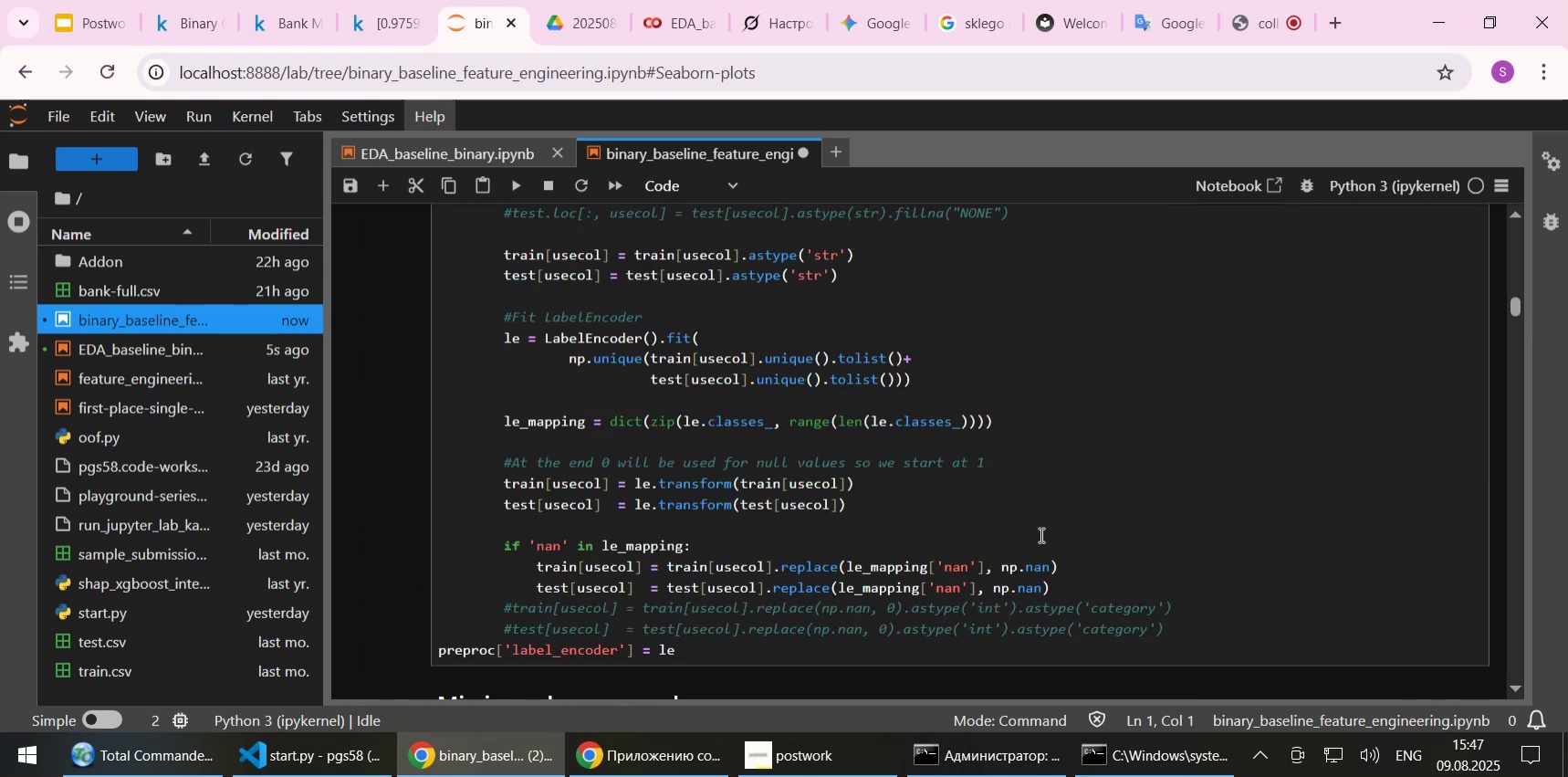 
scroll: coordinate [1014, 536], scroll_direction: up, amount: 1.0
 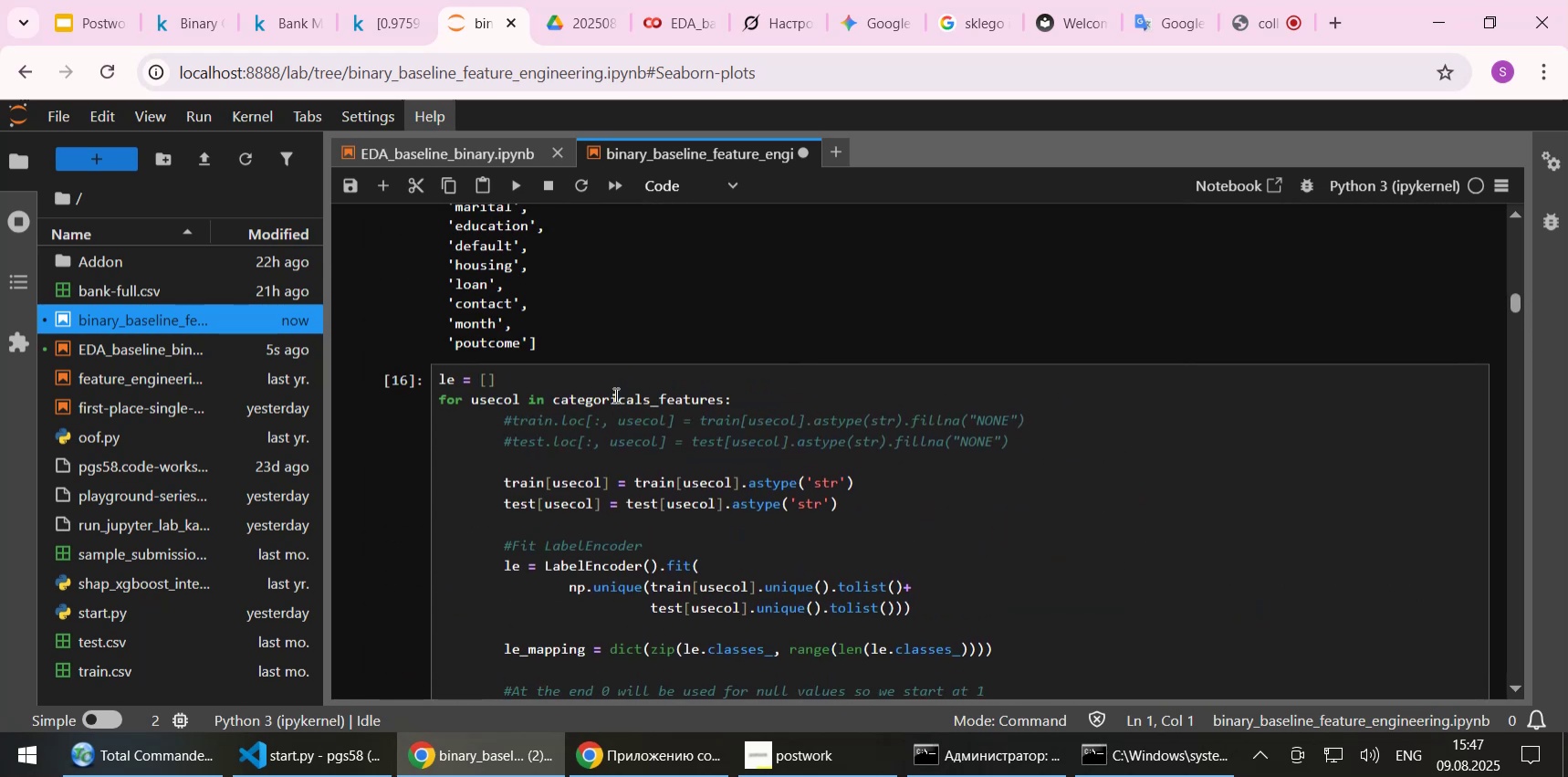 
left_click([608, 373])
 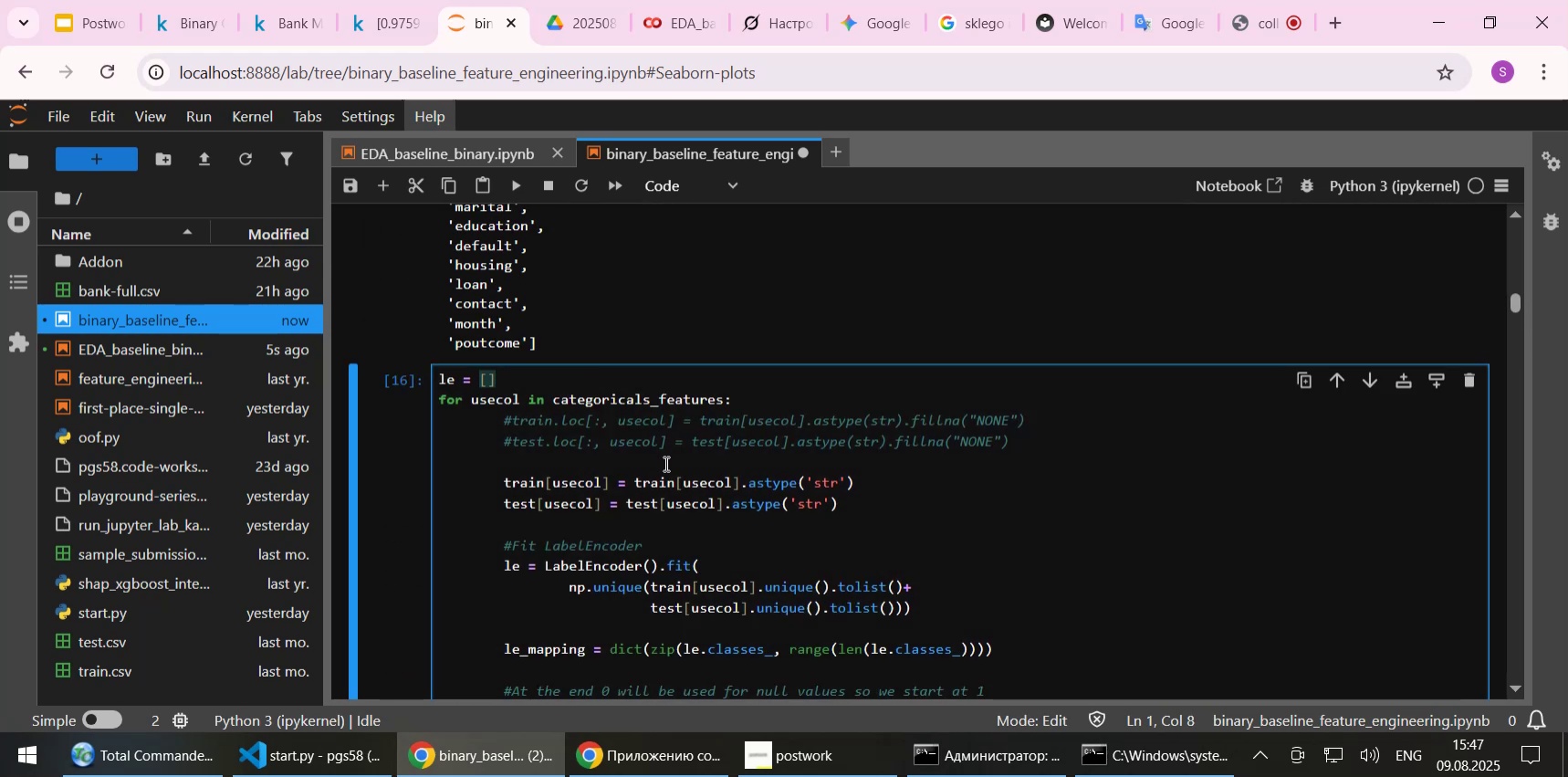 
scroll: coordinate [675, 528], scroll_direction: down, amount: 2.0
 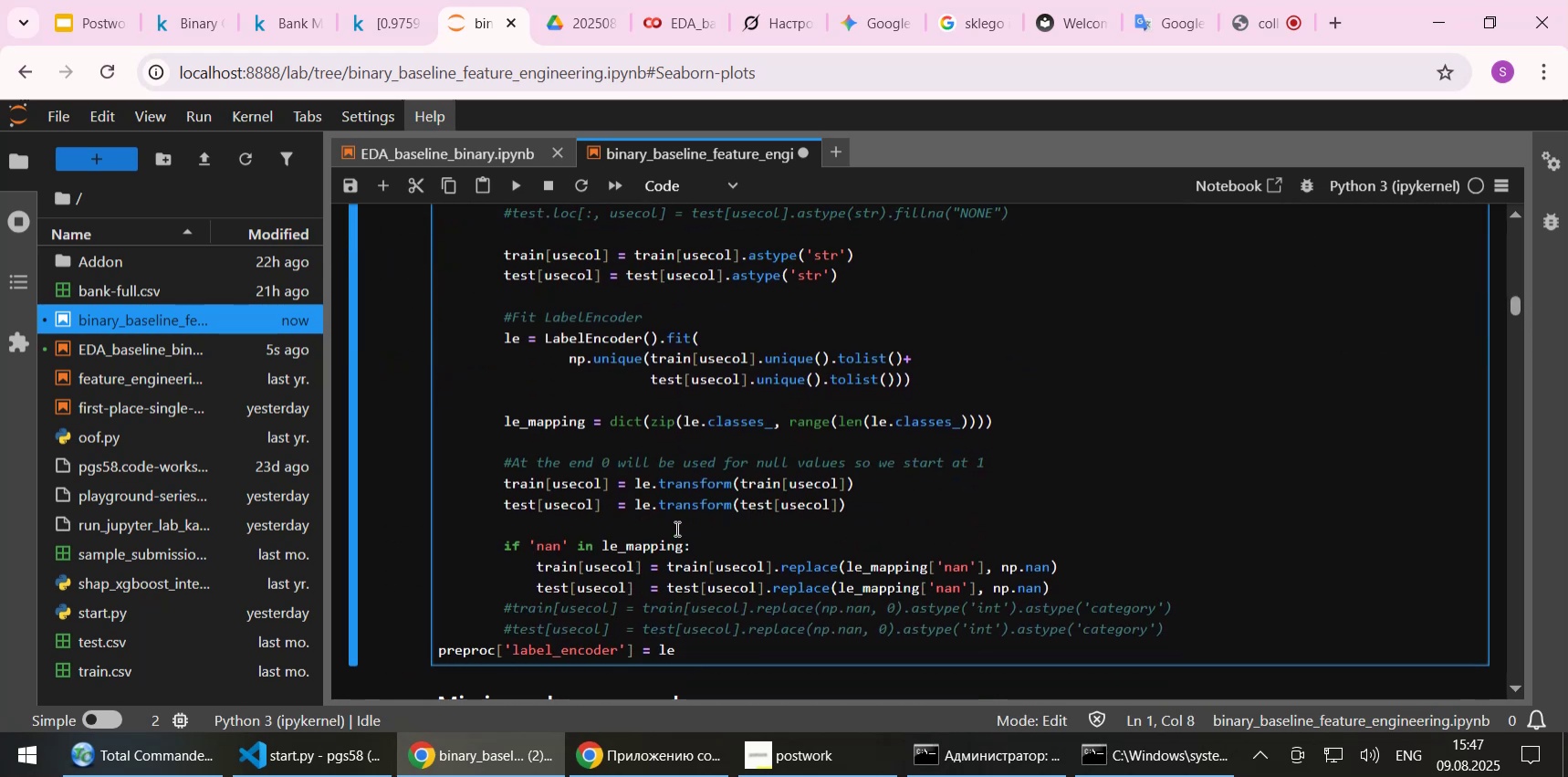 
scroll: coordinate [675, 528], scroll_direction: up, amount: 1.0
 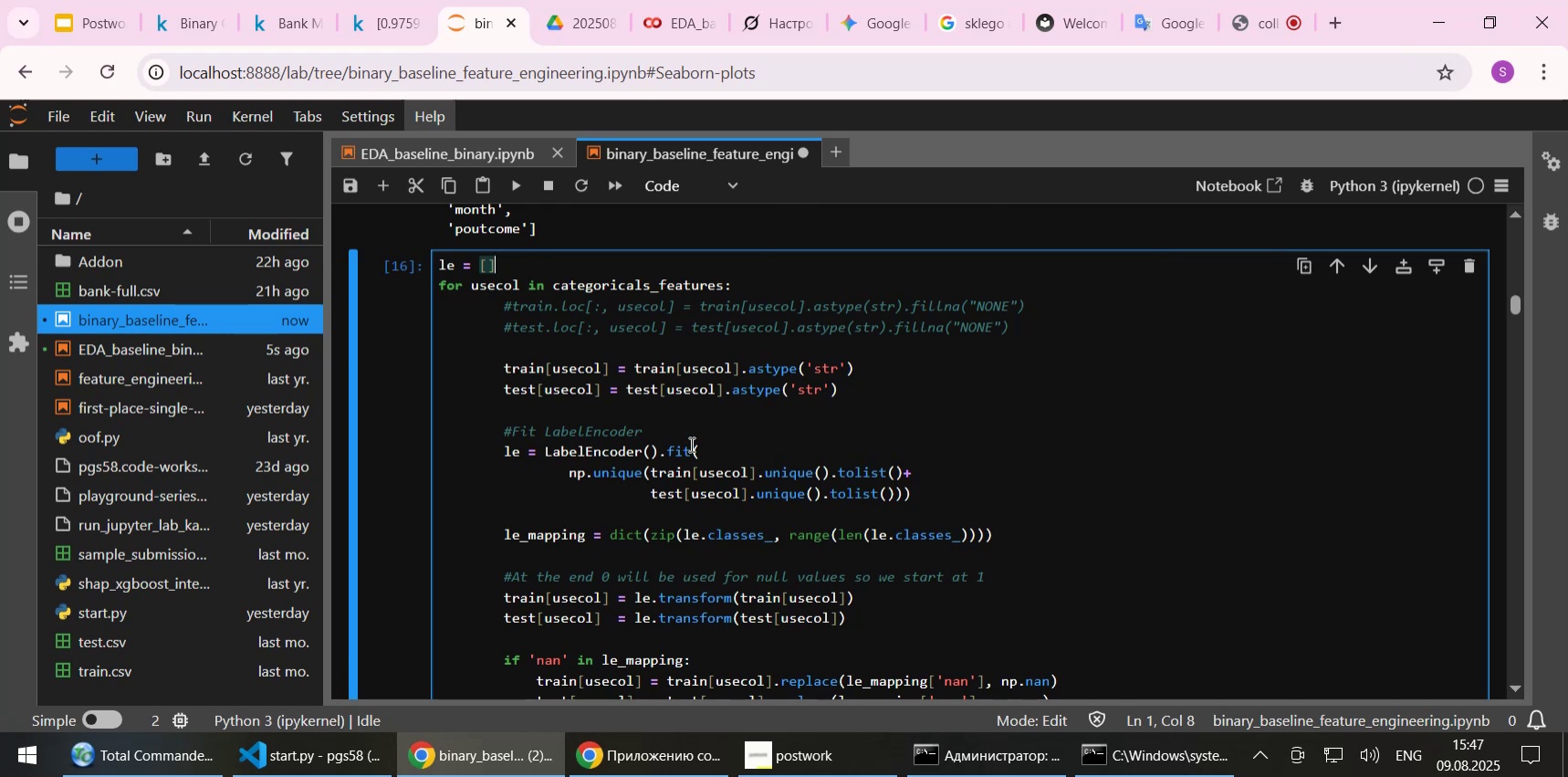 
key(Enter)
 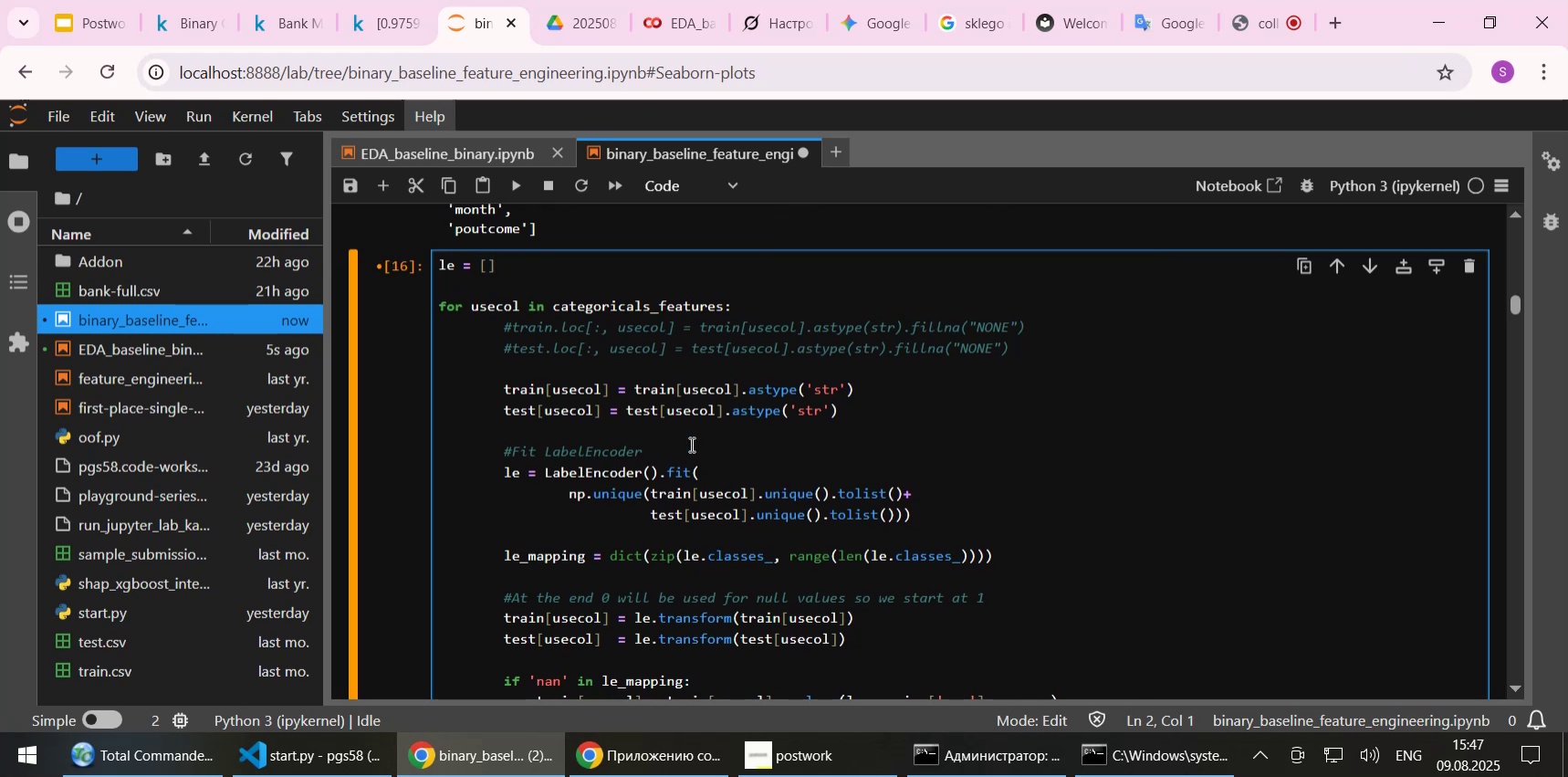 
type(if)
 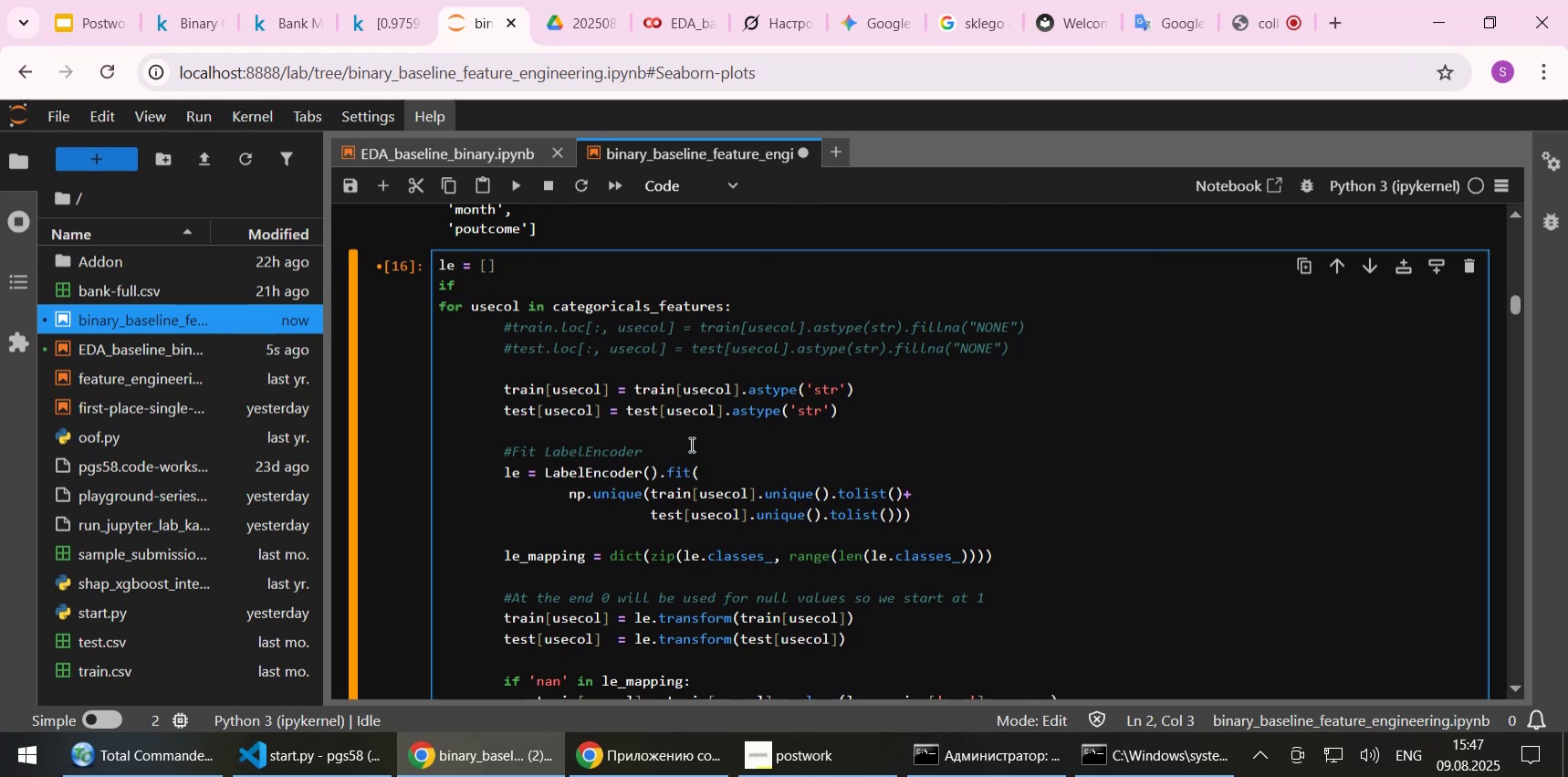 
key(ArrowDown)
 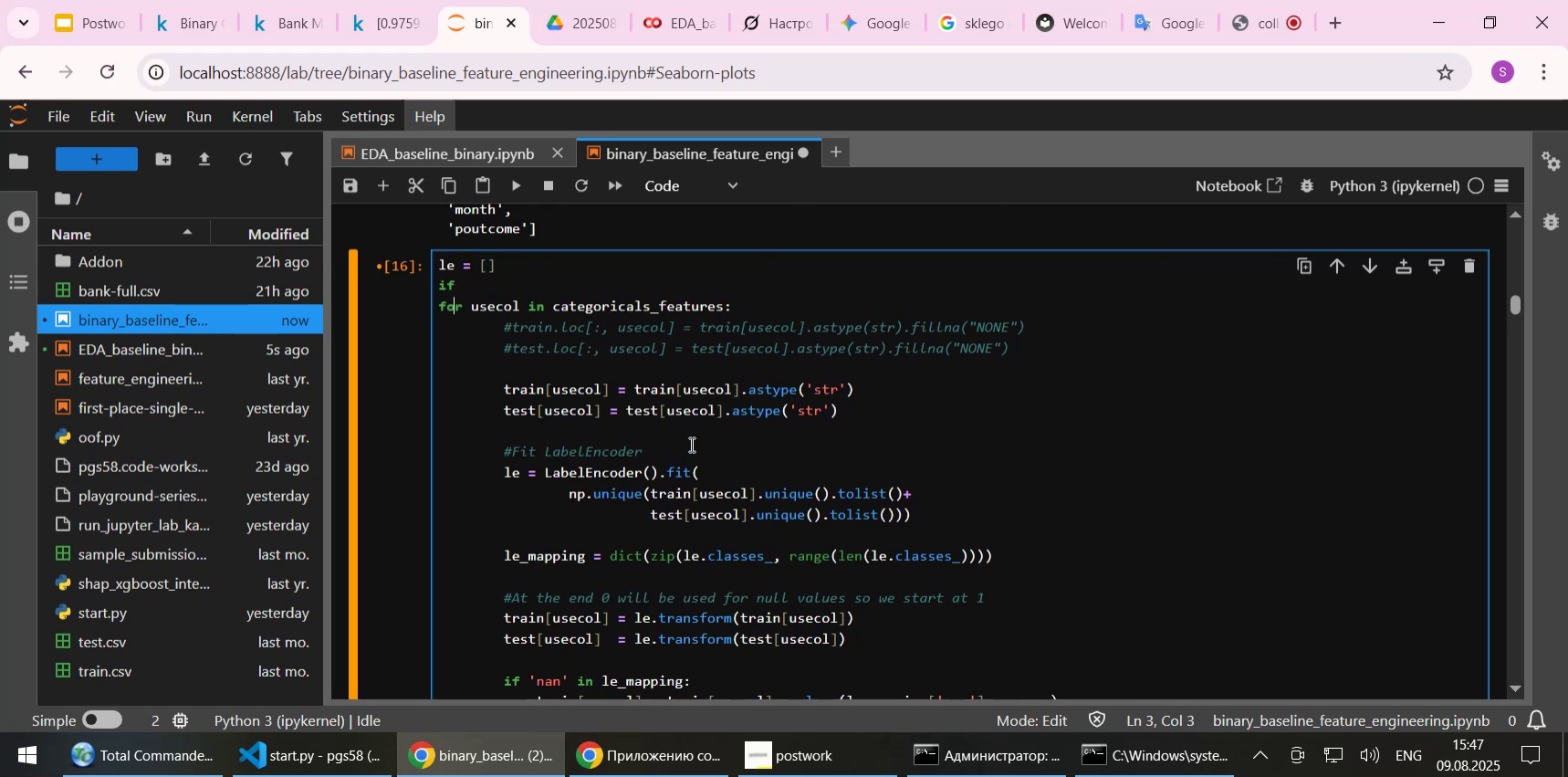 
key(Home)
 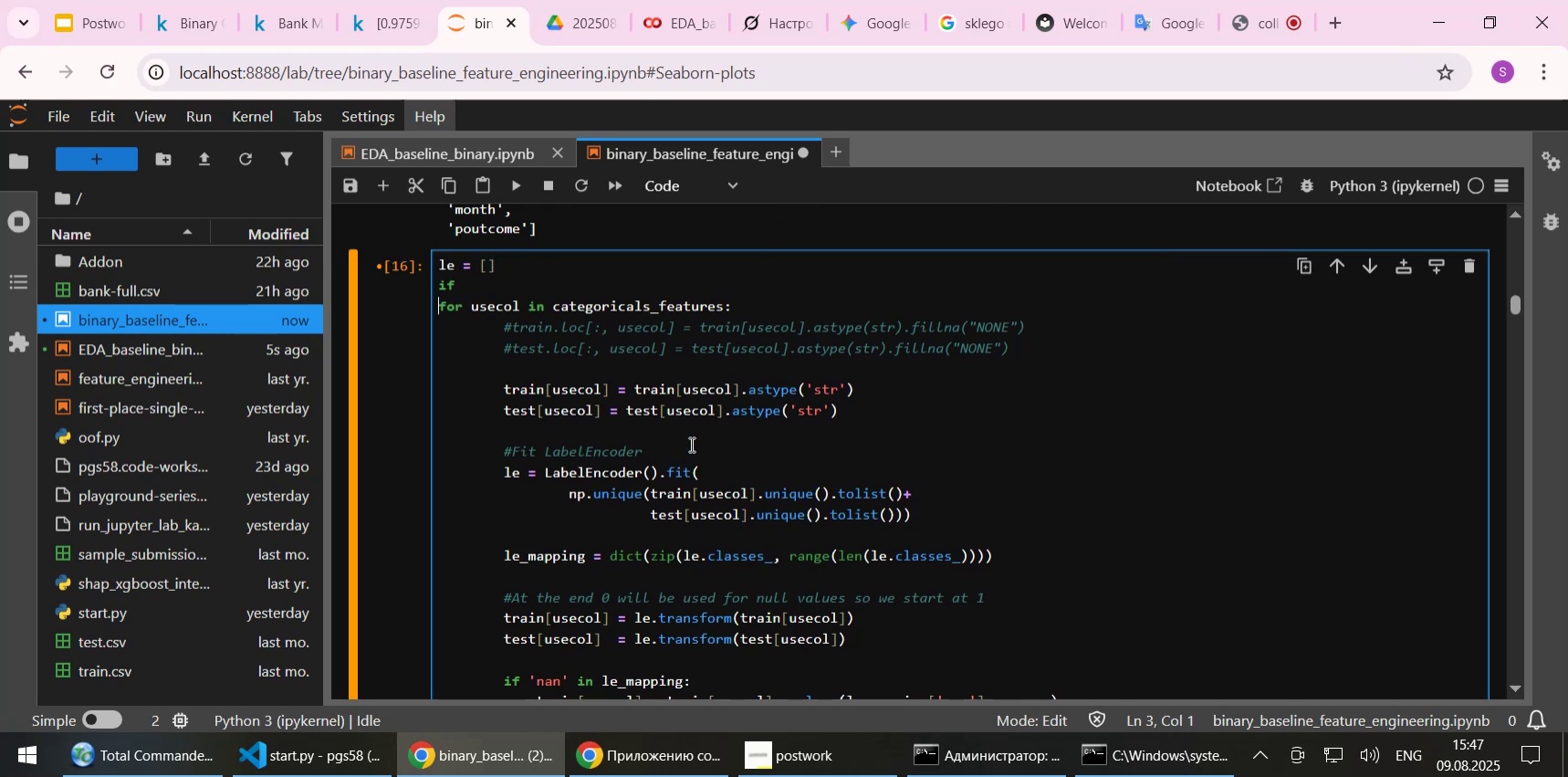 
key(Tab)
 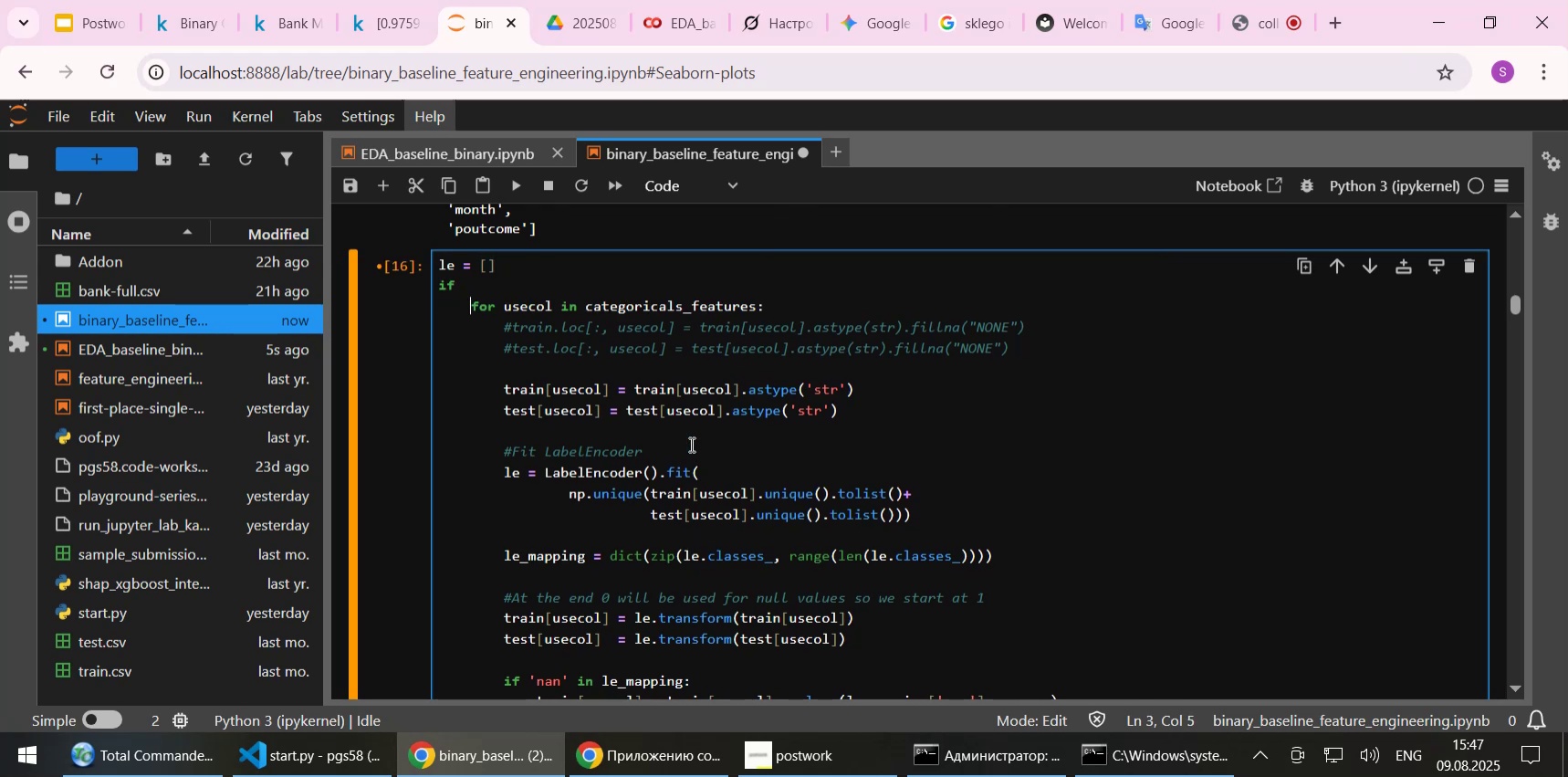 
scroll: coordinate [695, 444], scroll_direction: down, amount: 2.0
 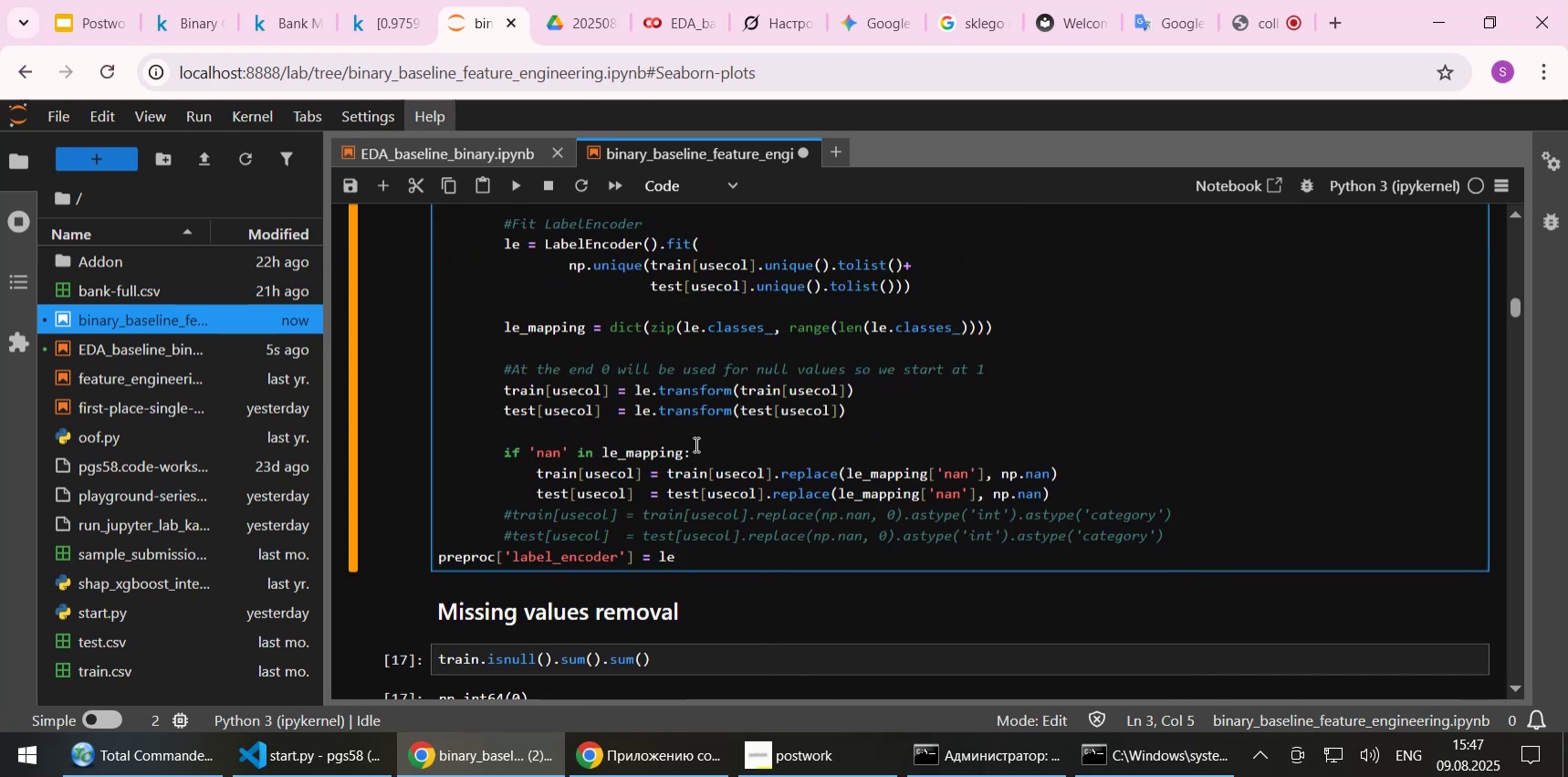 
scroll: coordinate [695, 444], scroll_direction: up, amount: 2.0
 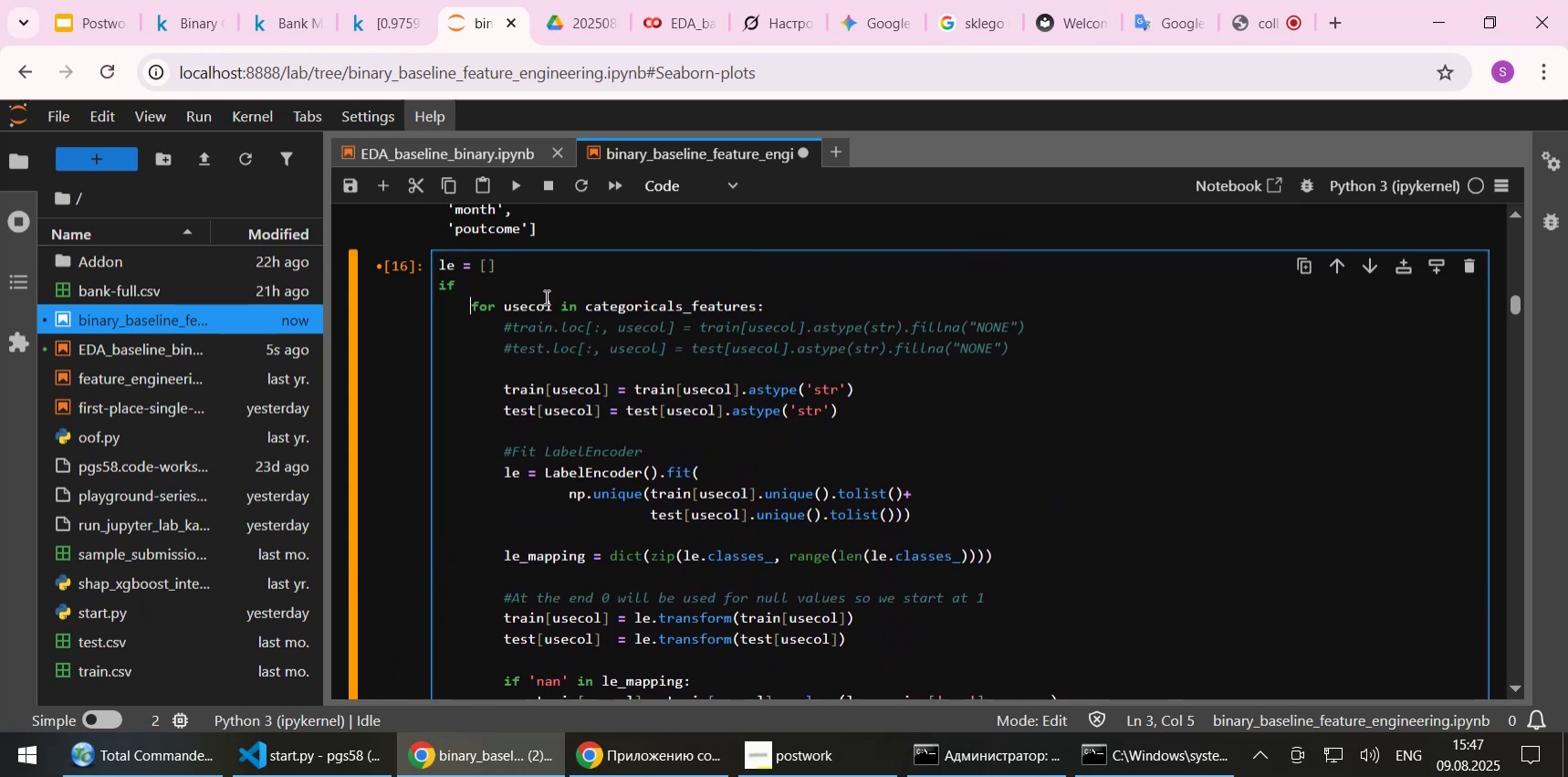 
left_click([541, 292])
 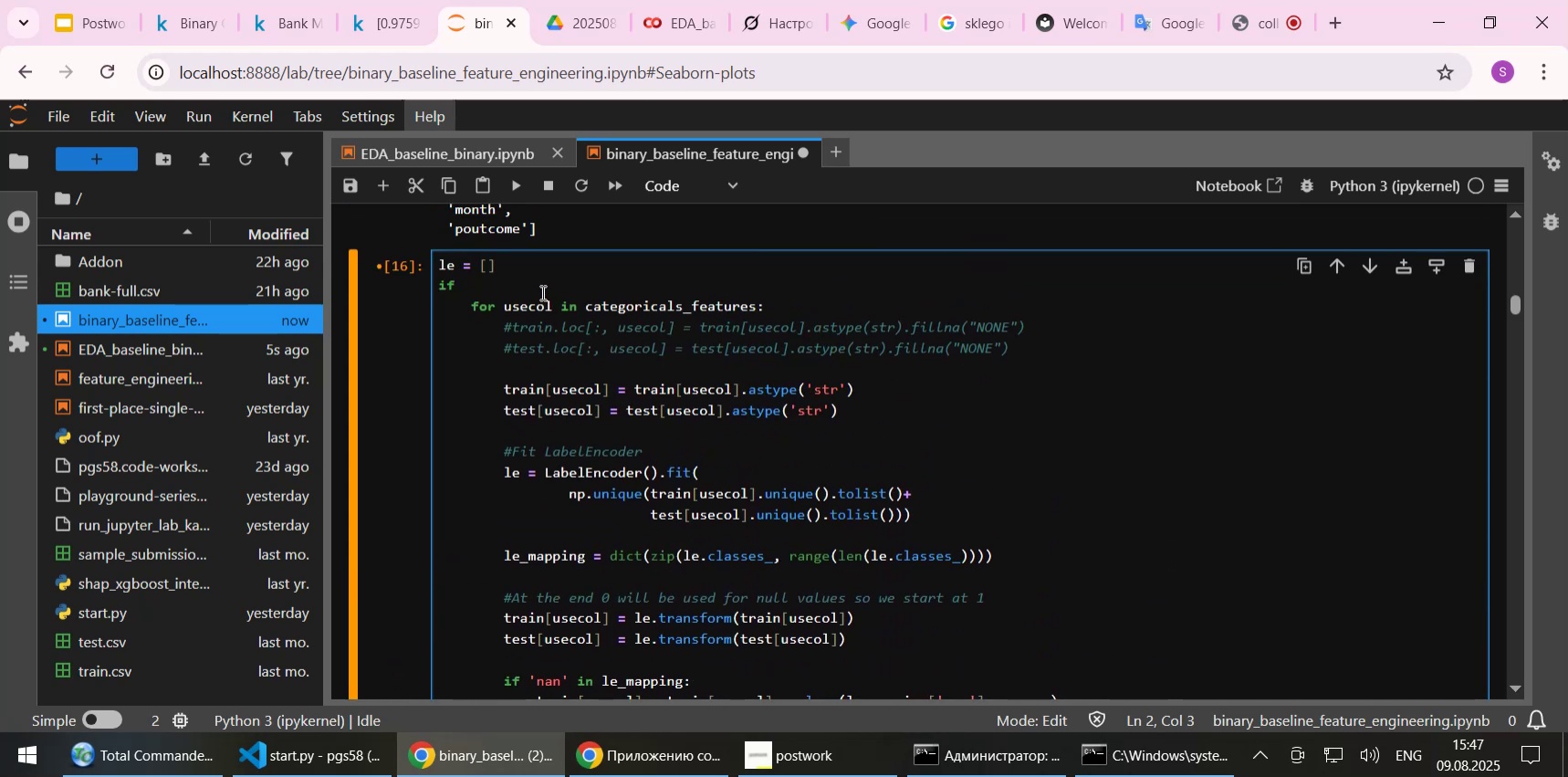 
key(Space)
 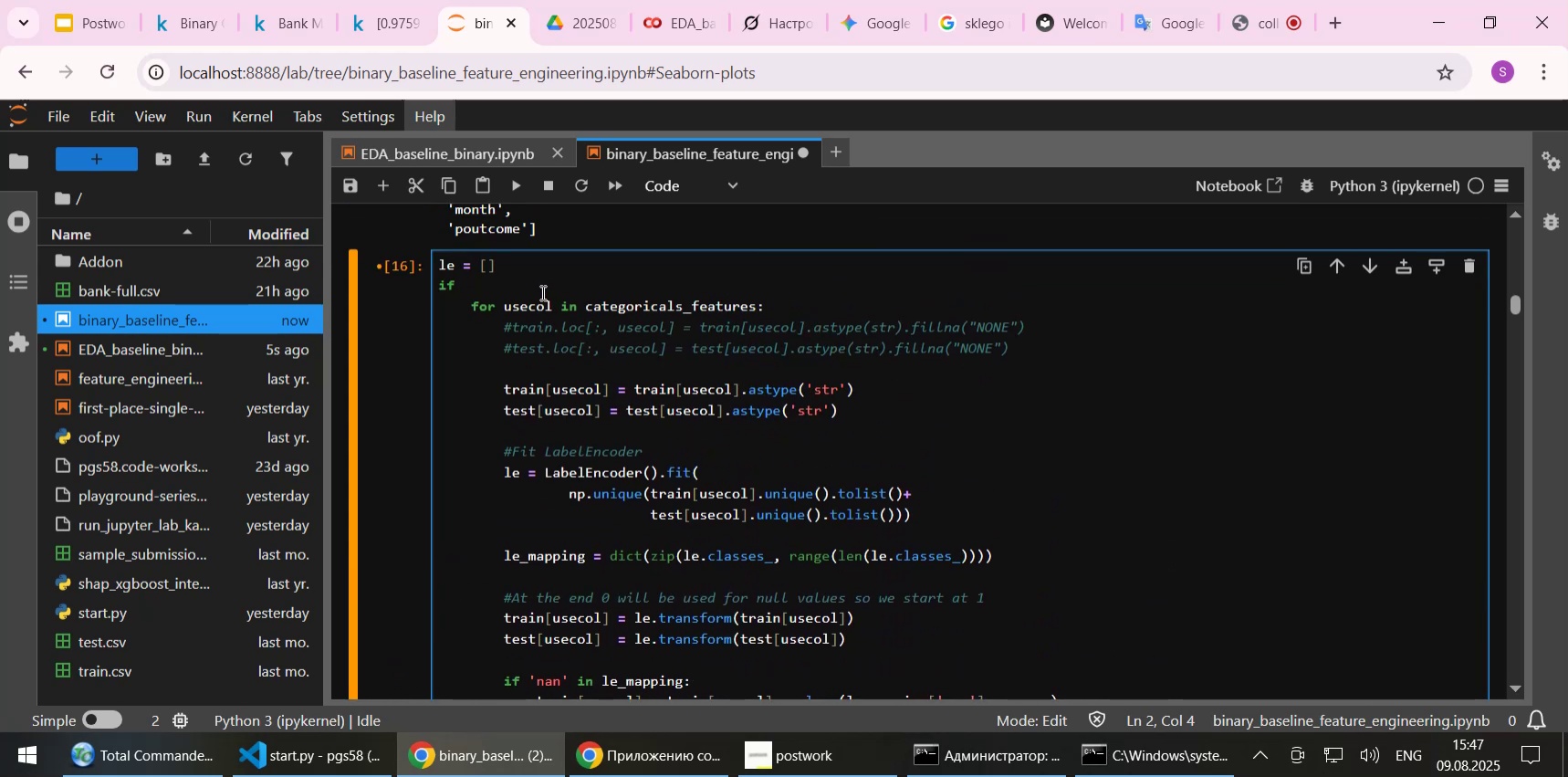 
key(1)
 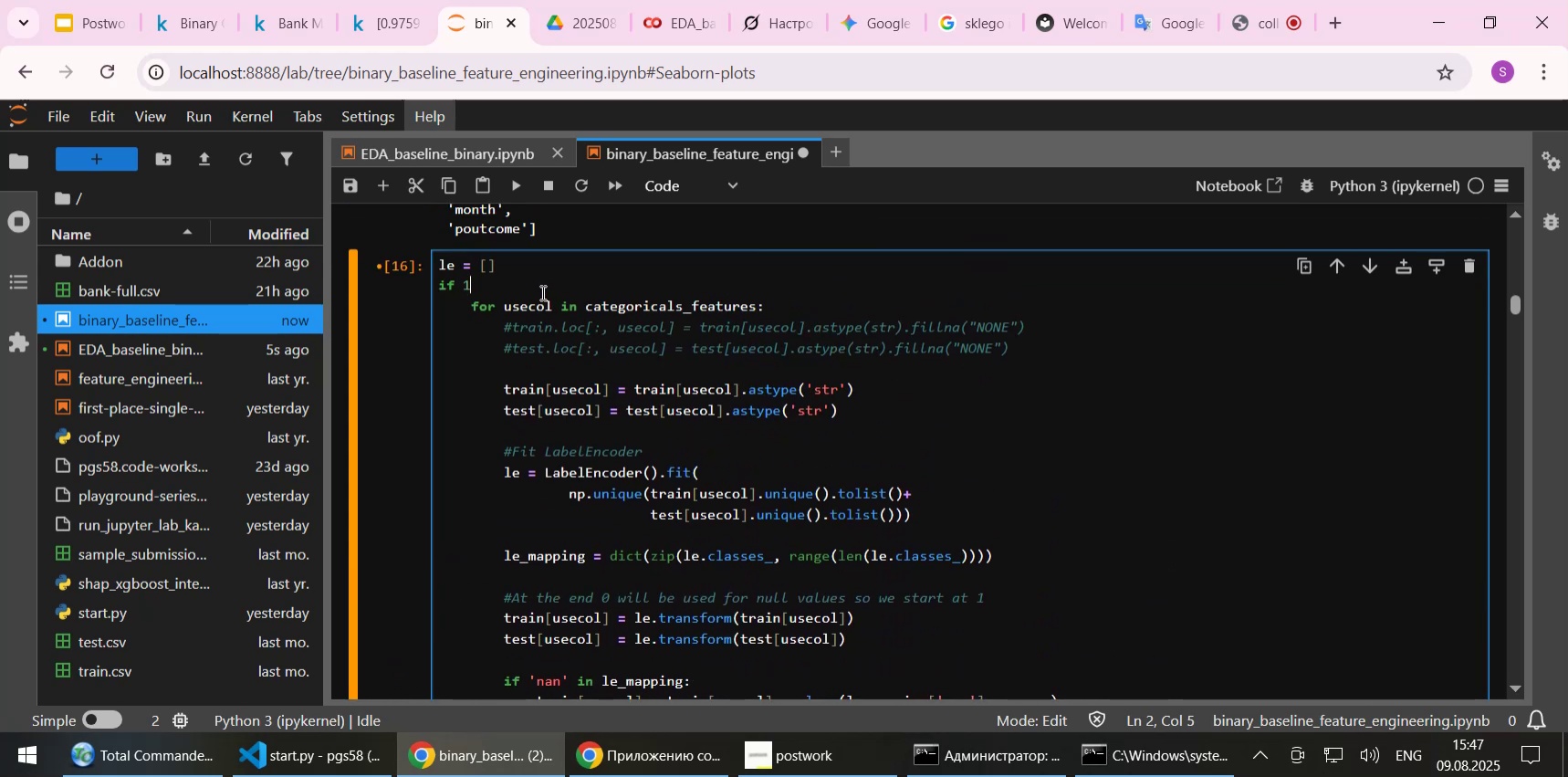 
key(Shift+ShiftLeft)
 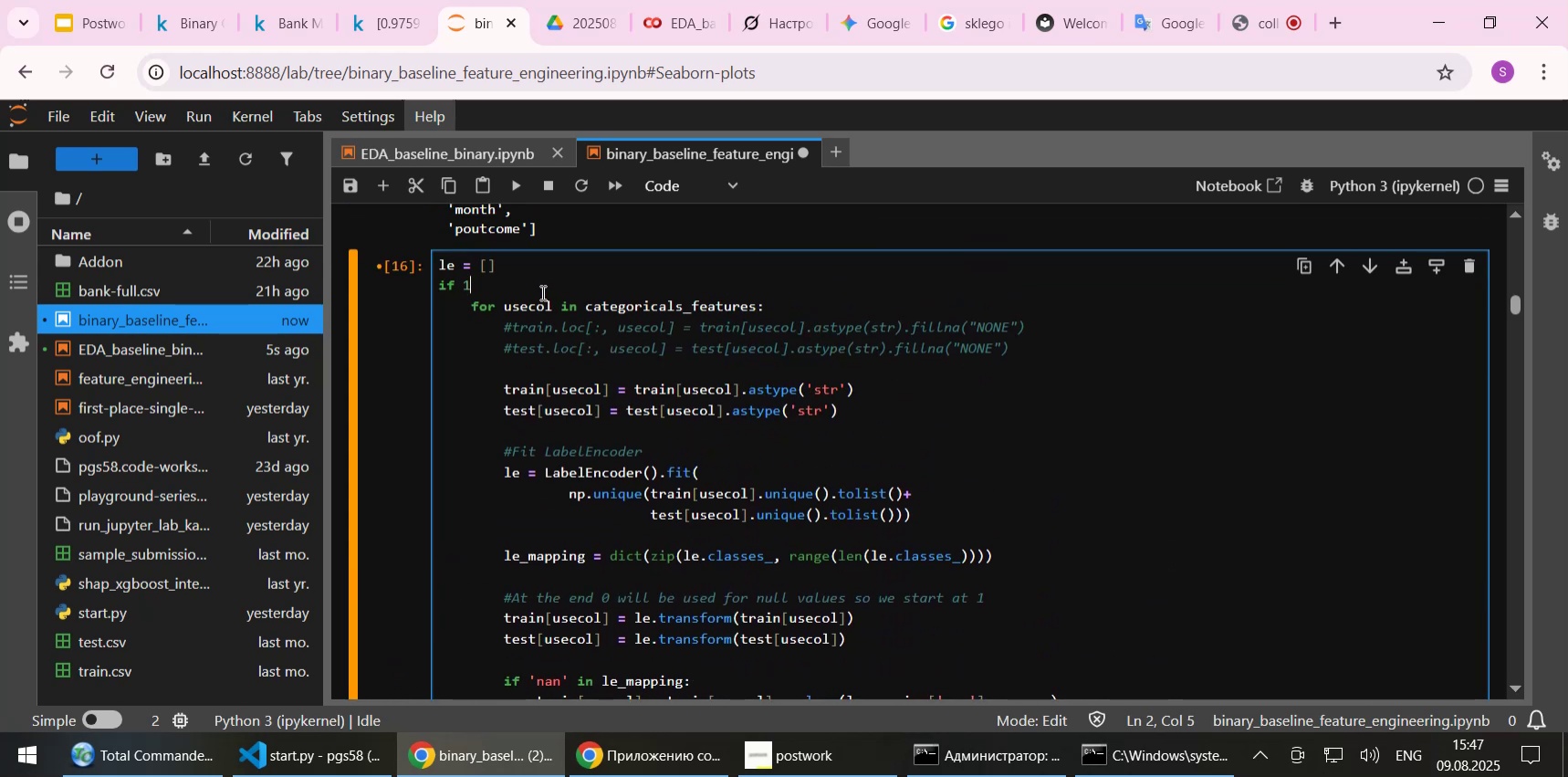 
key(Shift+Semicolon)
 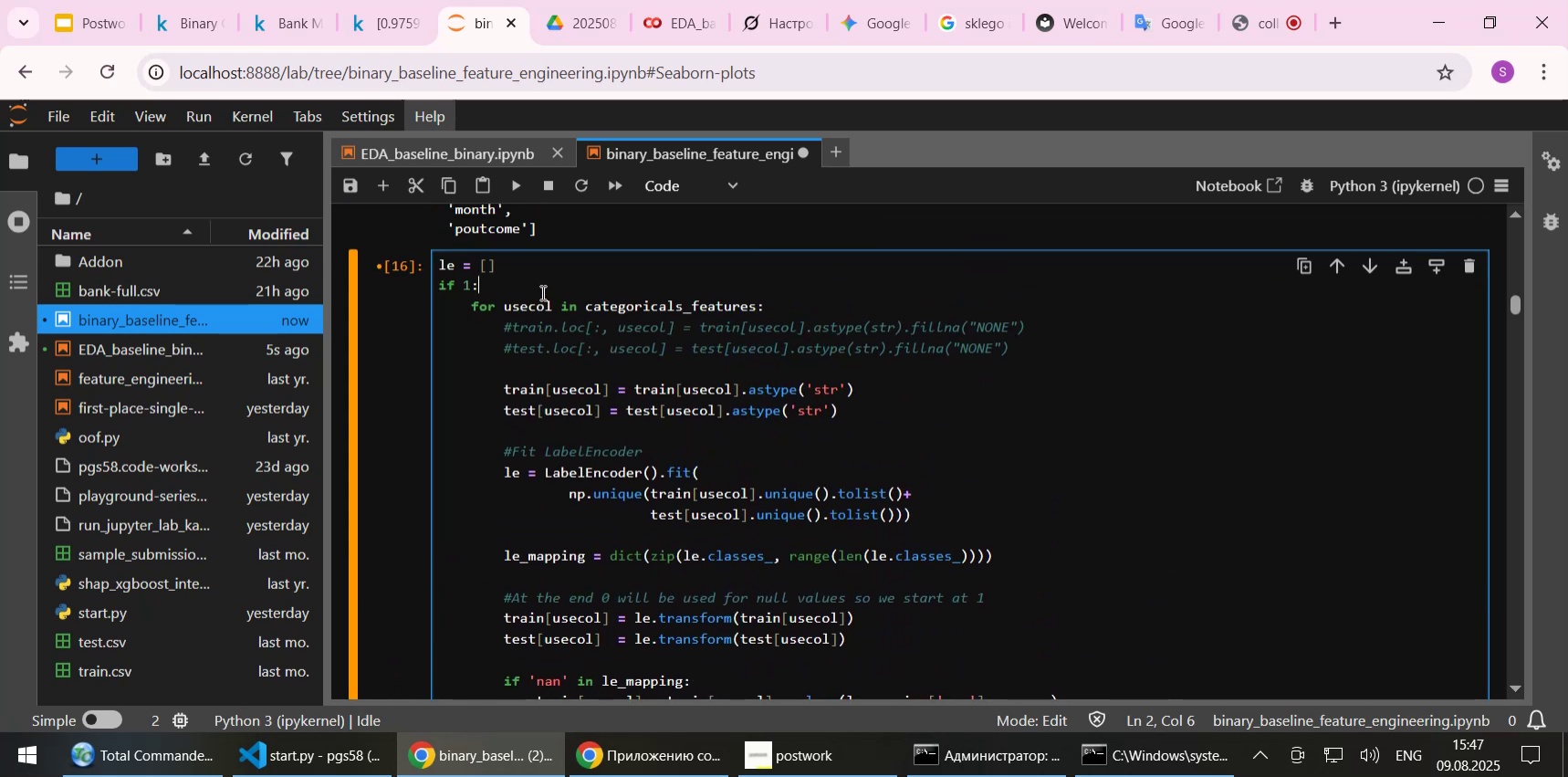 
key(Control+S)
 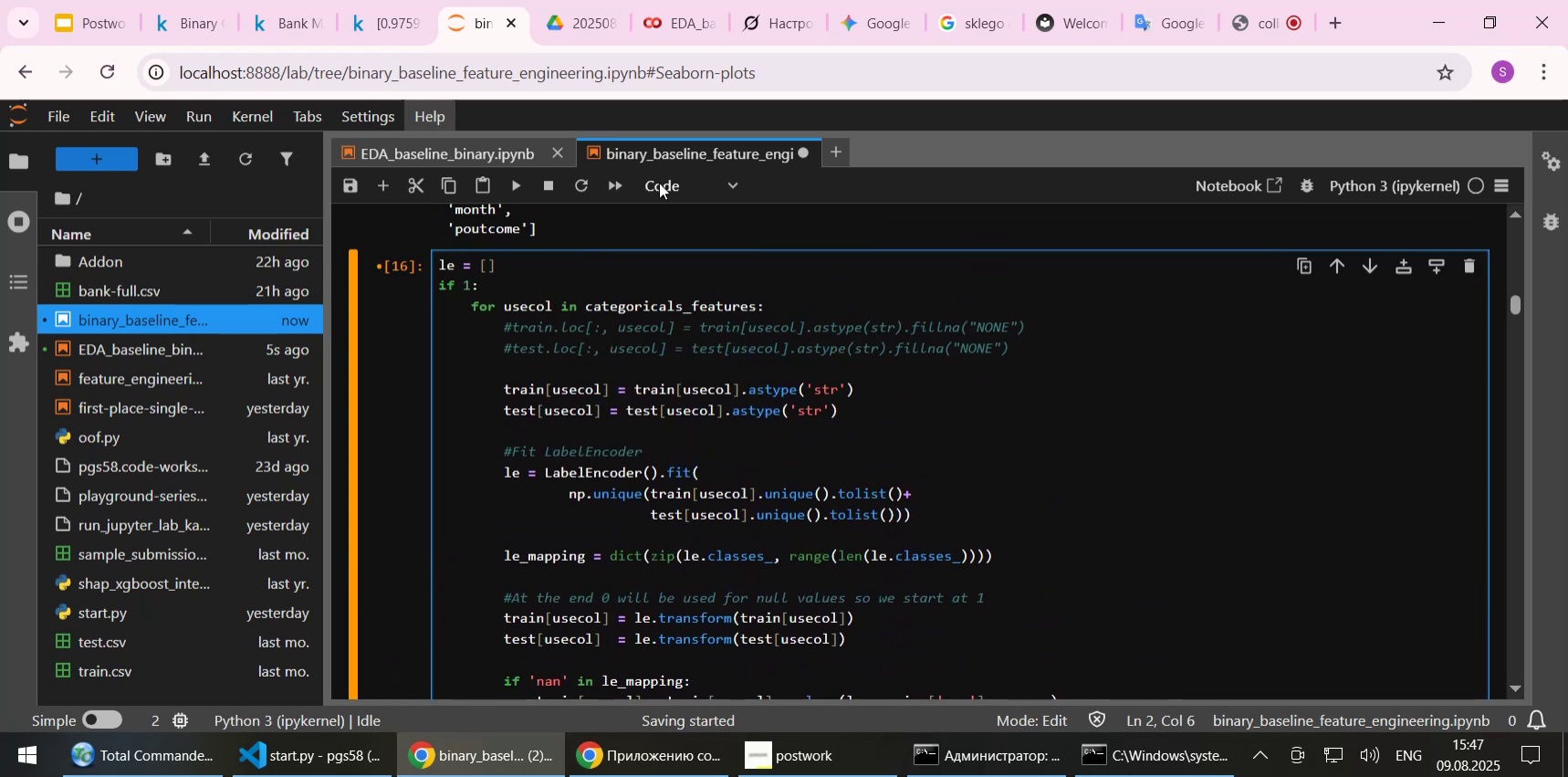 
scroll: coordinate [693, 312], scroll_direction: up, amount: 1.0
 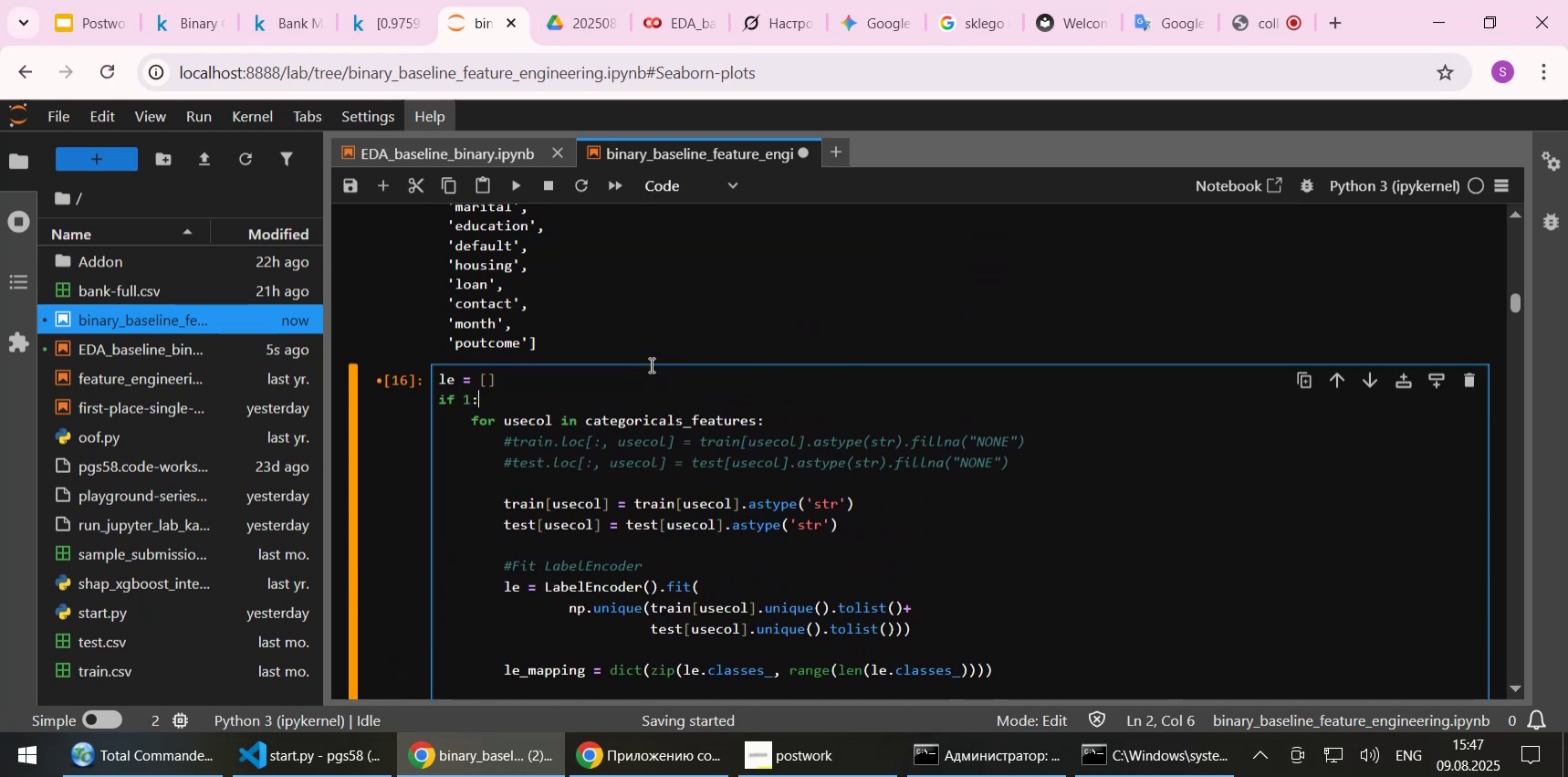 
left_click([652, 345])
 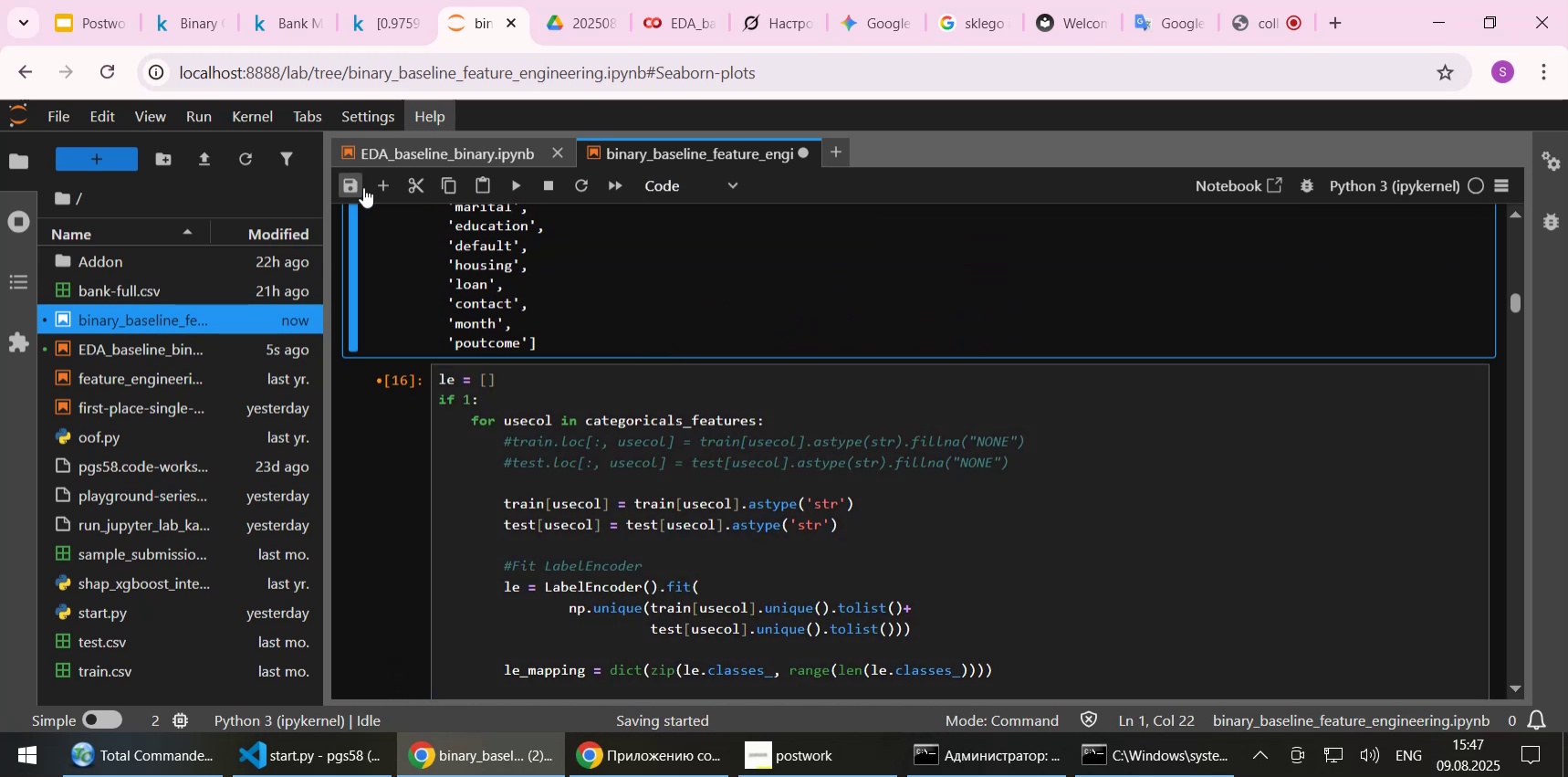 
left_click([376, 181])
 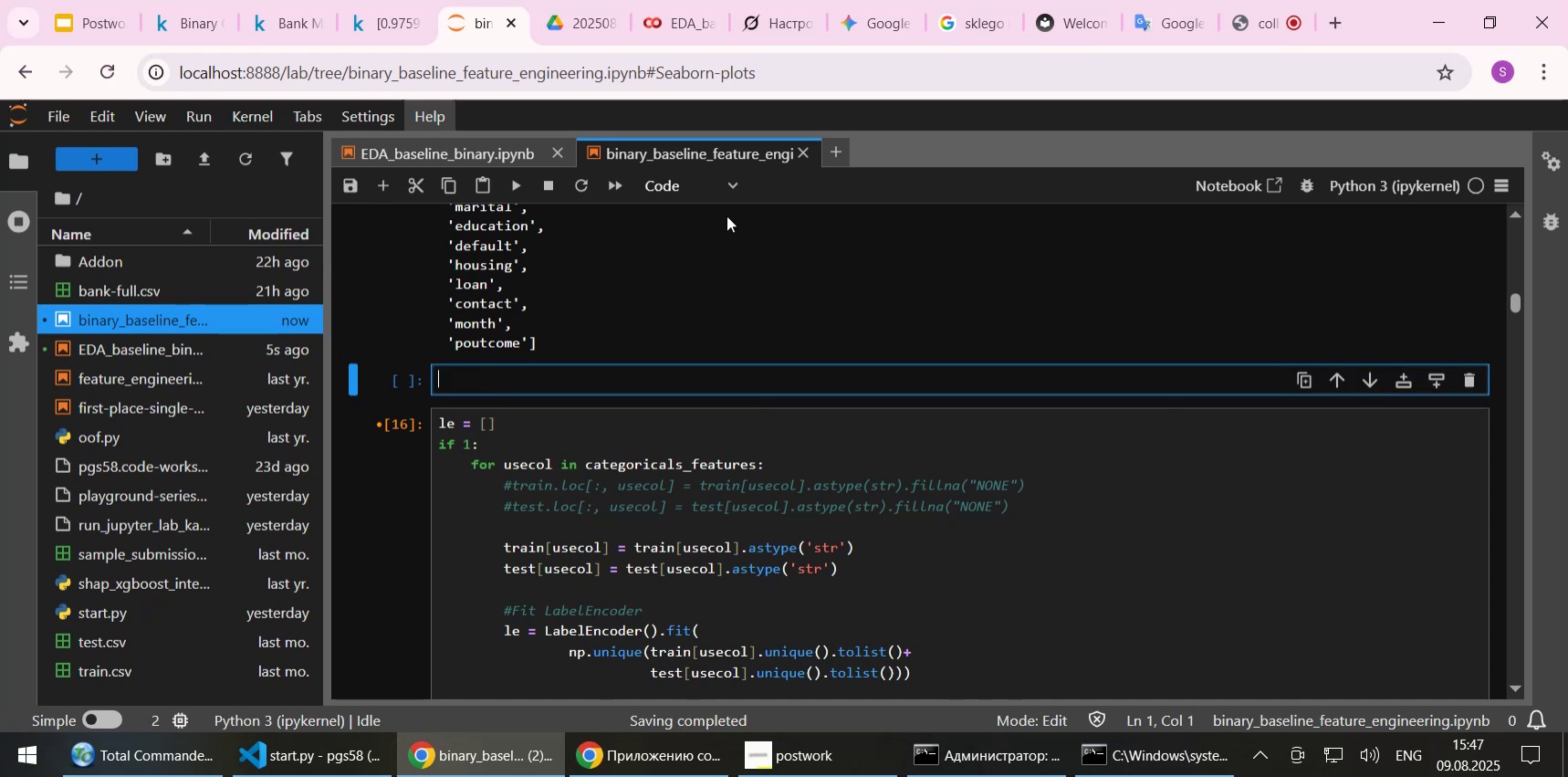 
left_click([707, 173])
 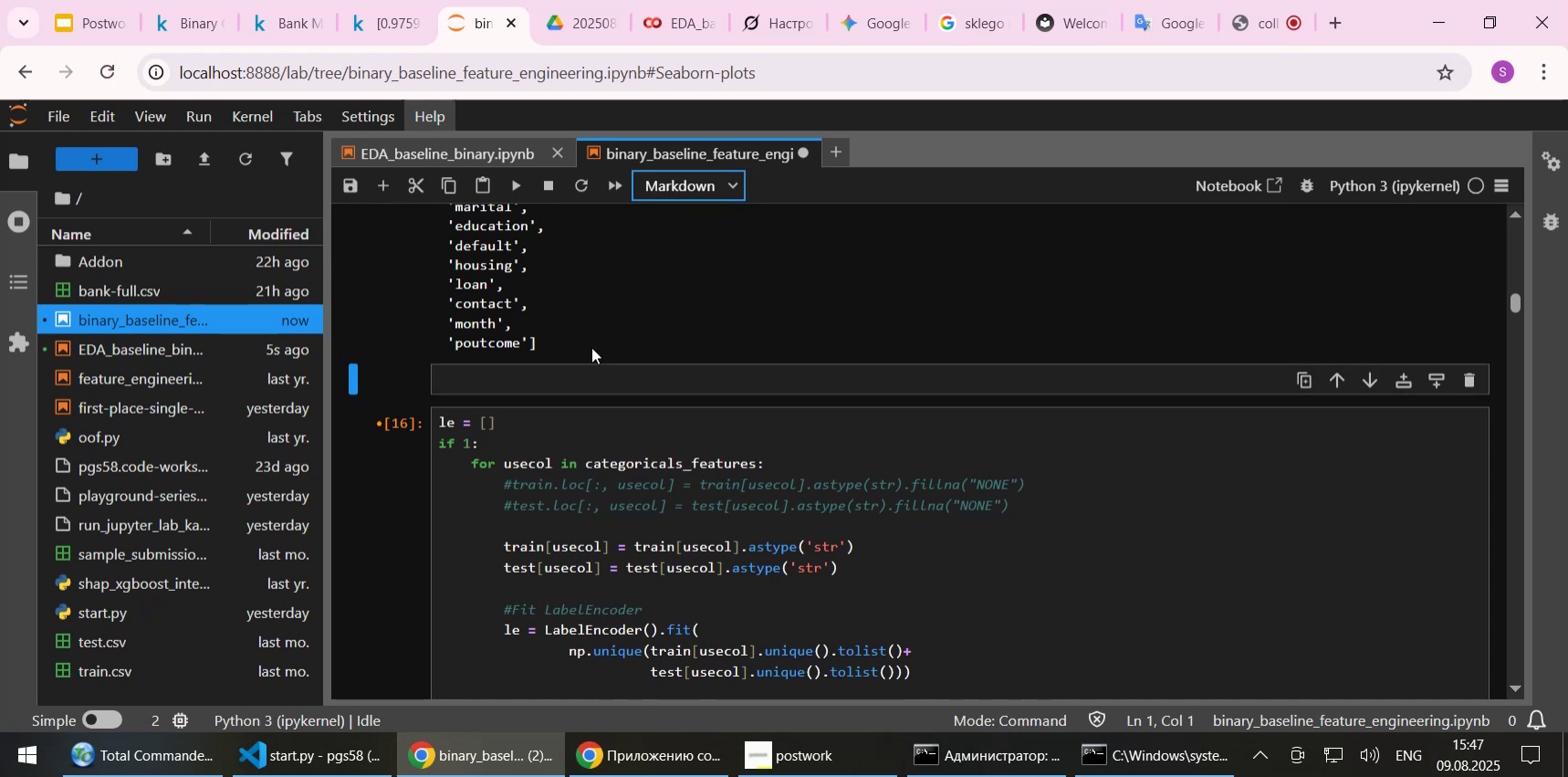 
left_click([551, 379])
 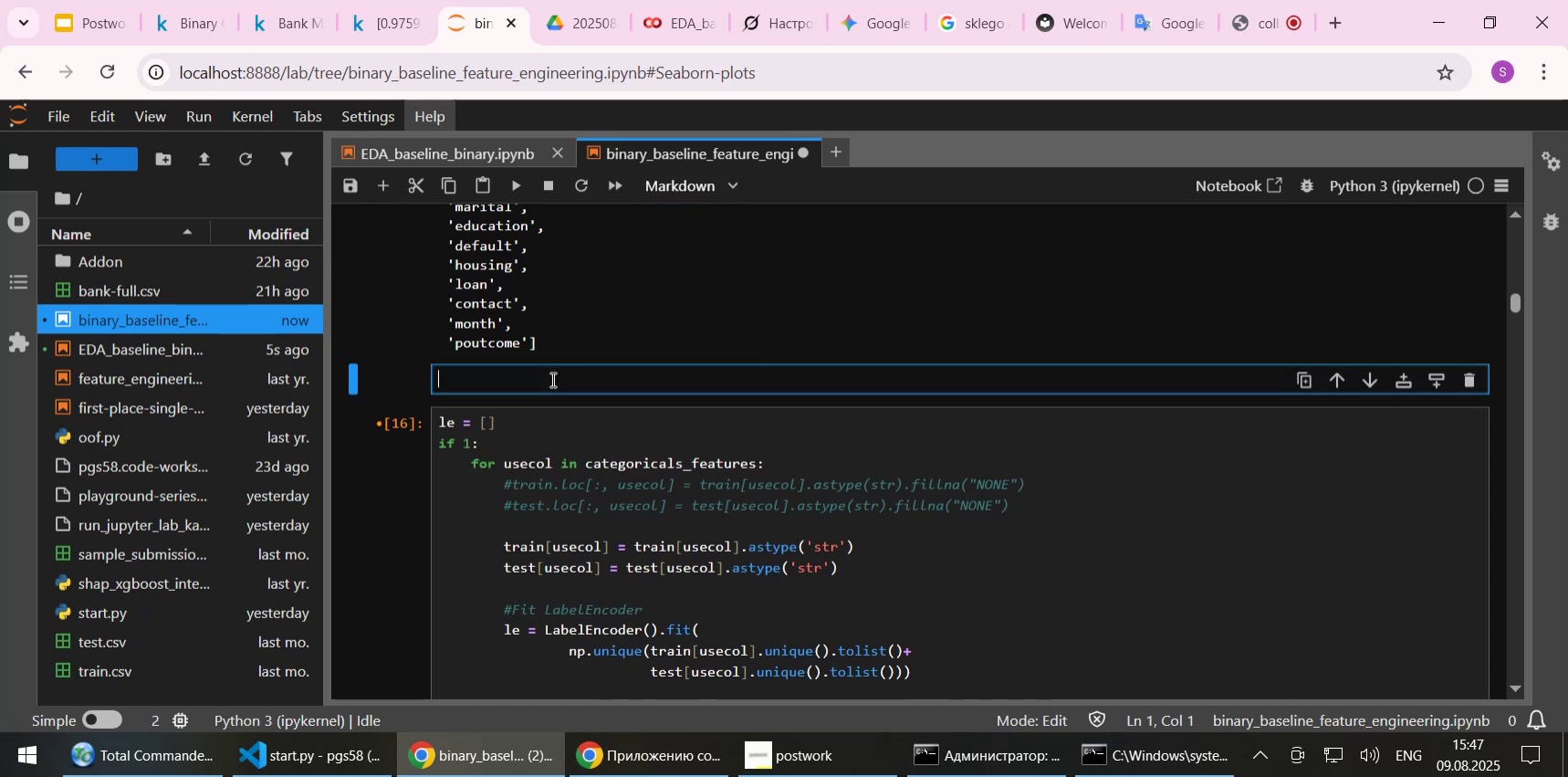 
type(#### Label encoding)
 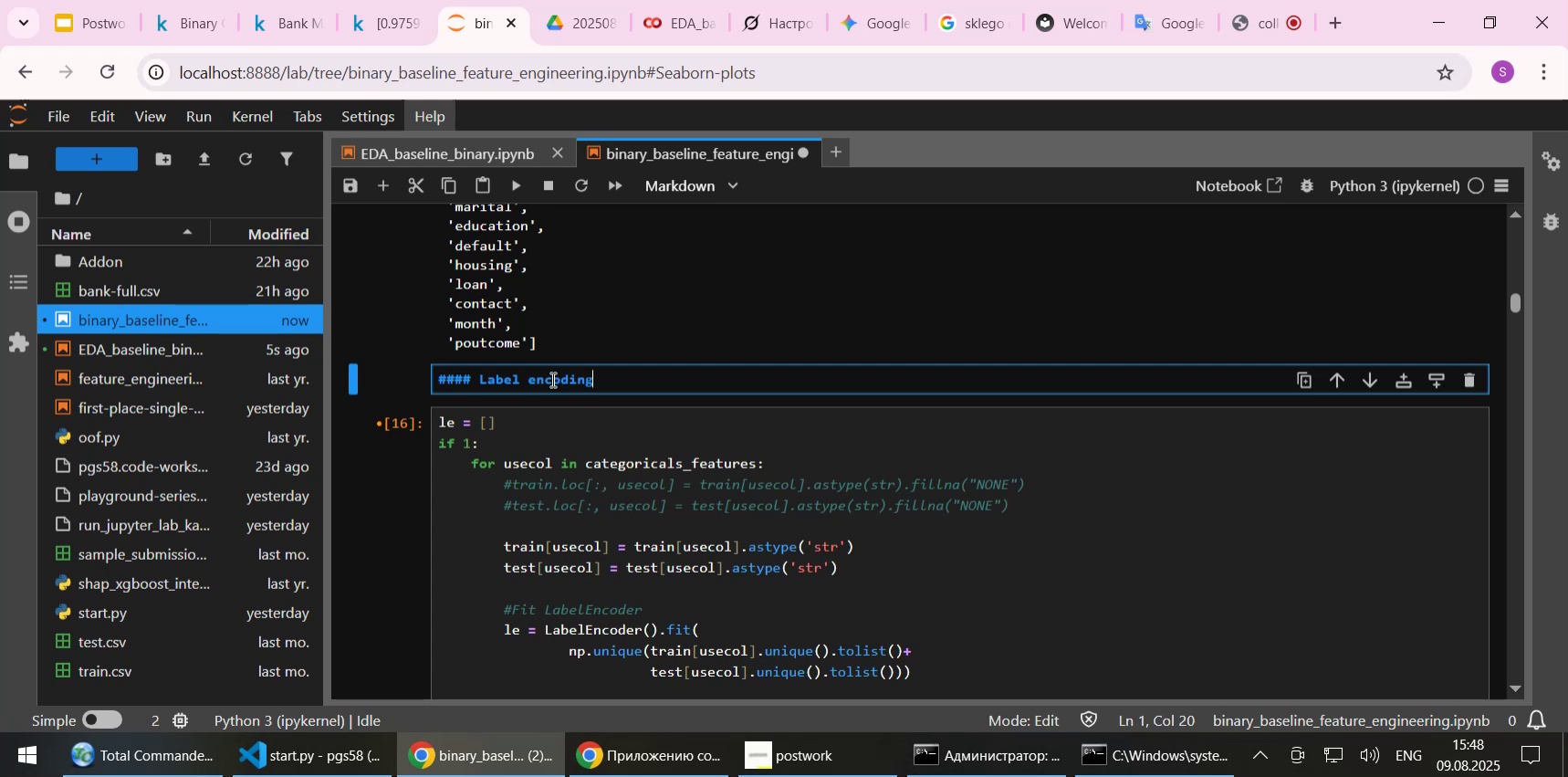 
key(Shift+Enter)
 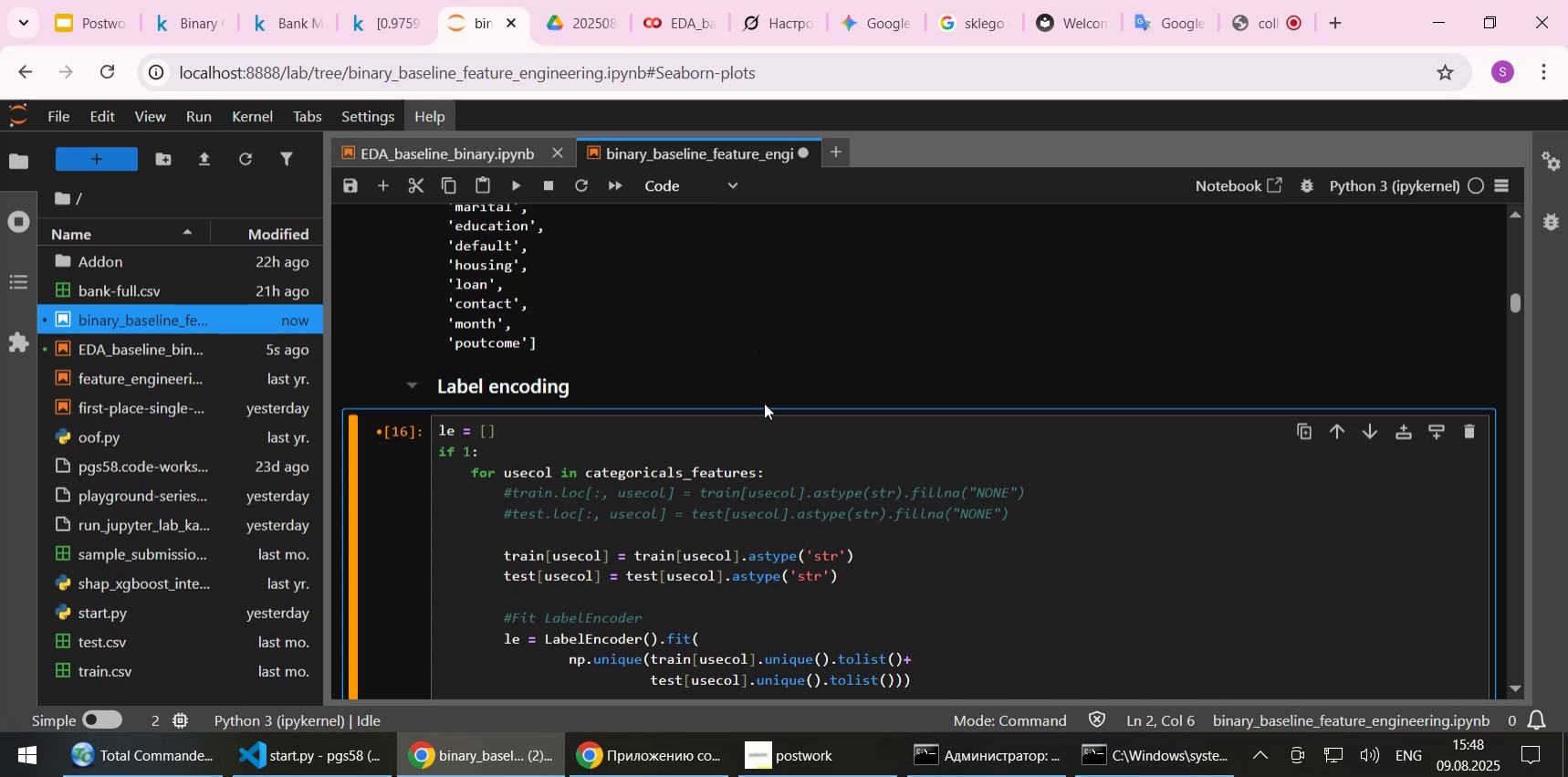 
scroll: coordinate [694, 378], scroll_direction: down, amount: 3.0
 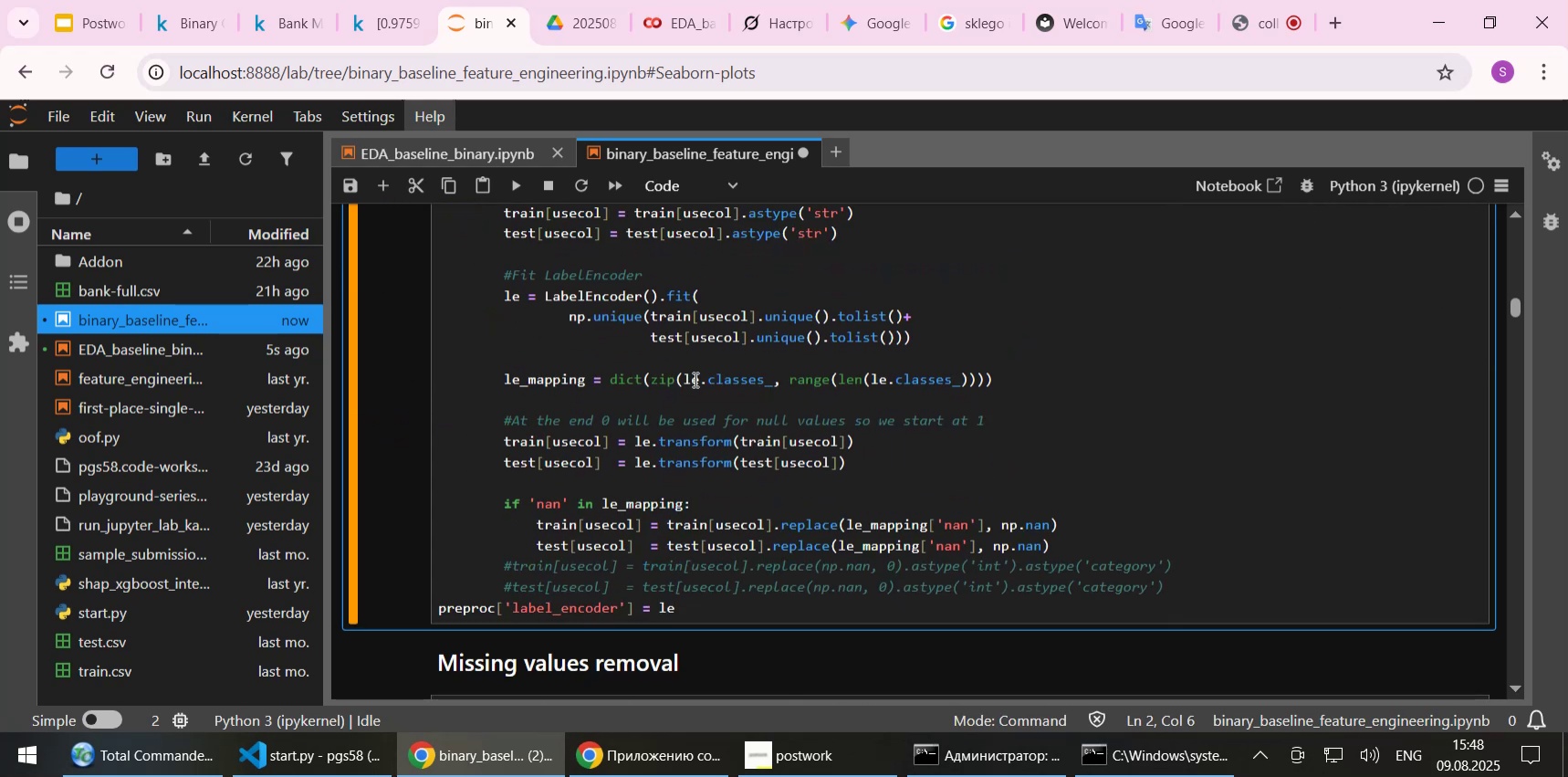 
scroll: coordinate [694, 379], scroll_direction: up, amount: 3.0
 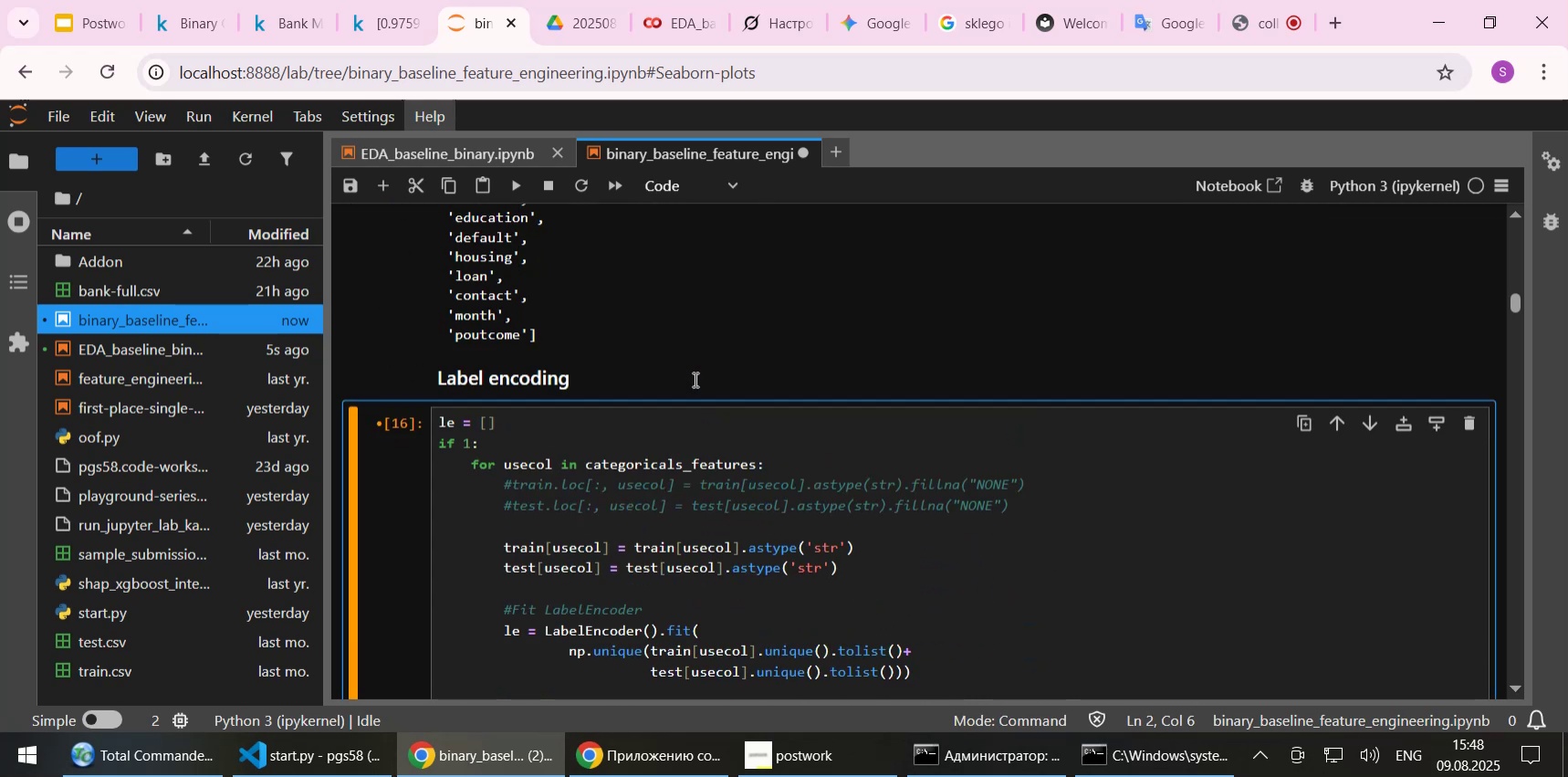 
key(Control+S)
 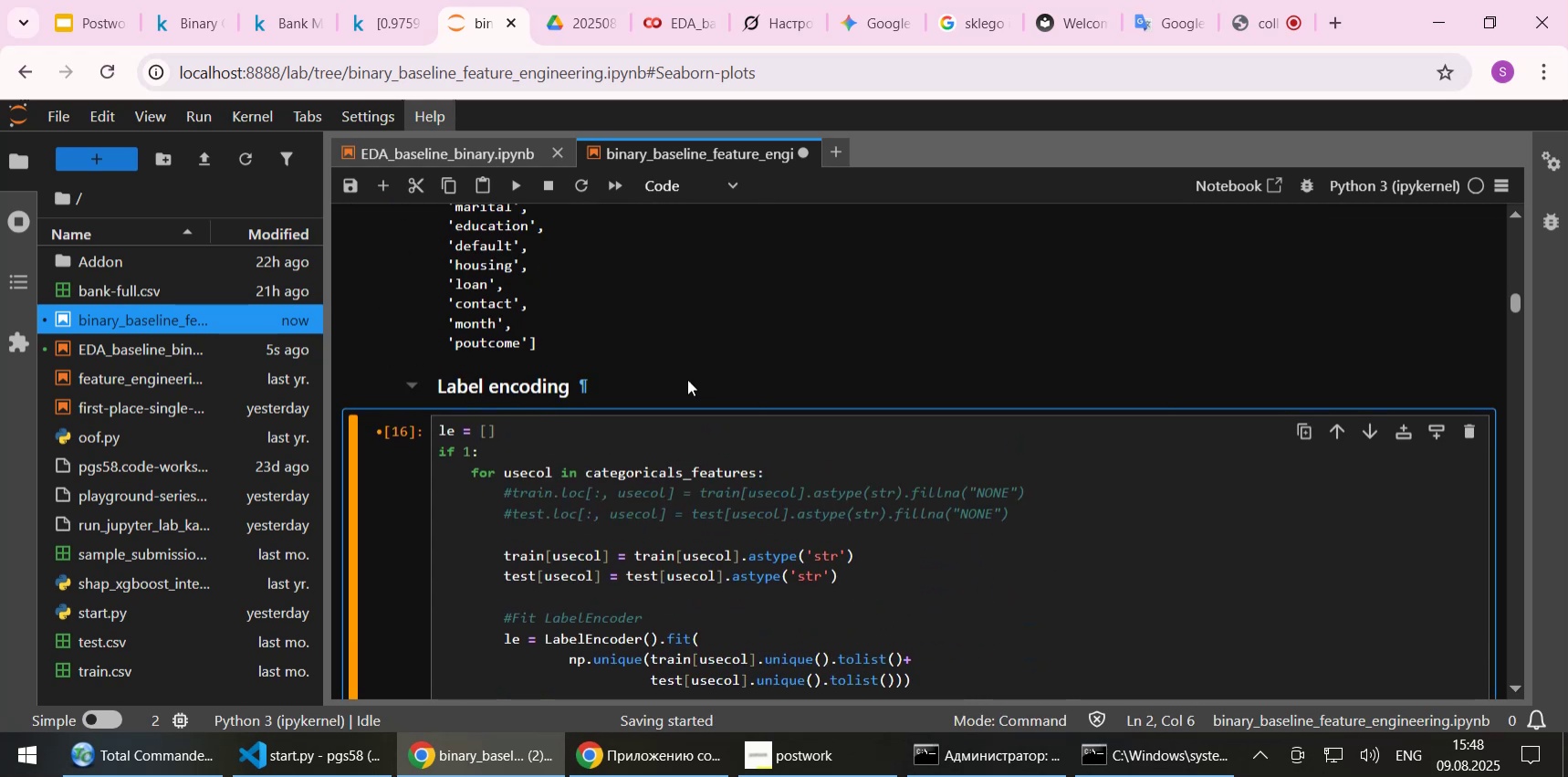 
left_click([653, 383])
 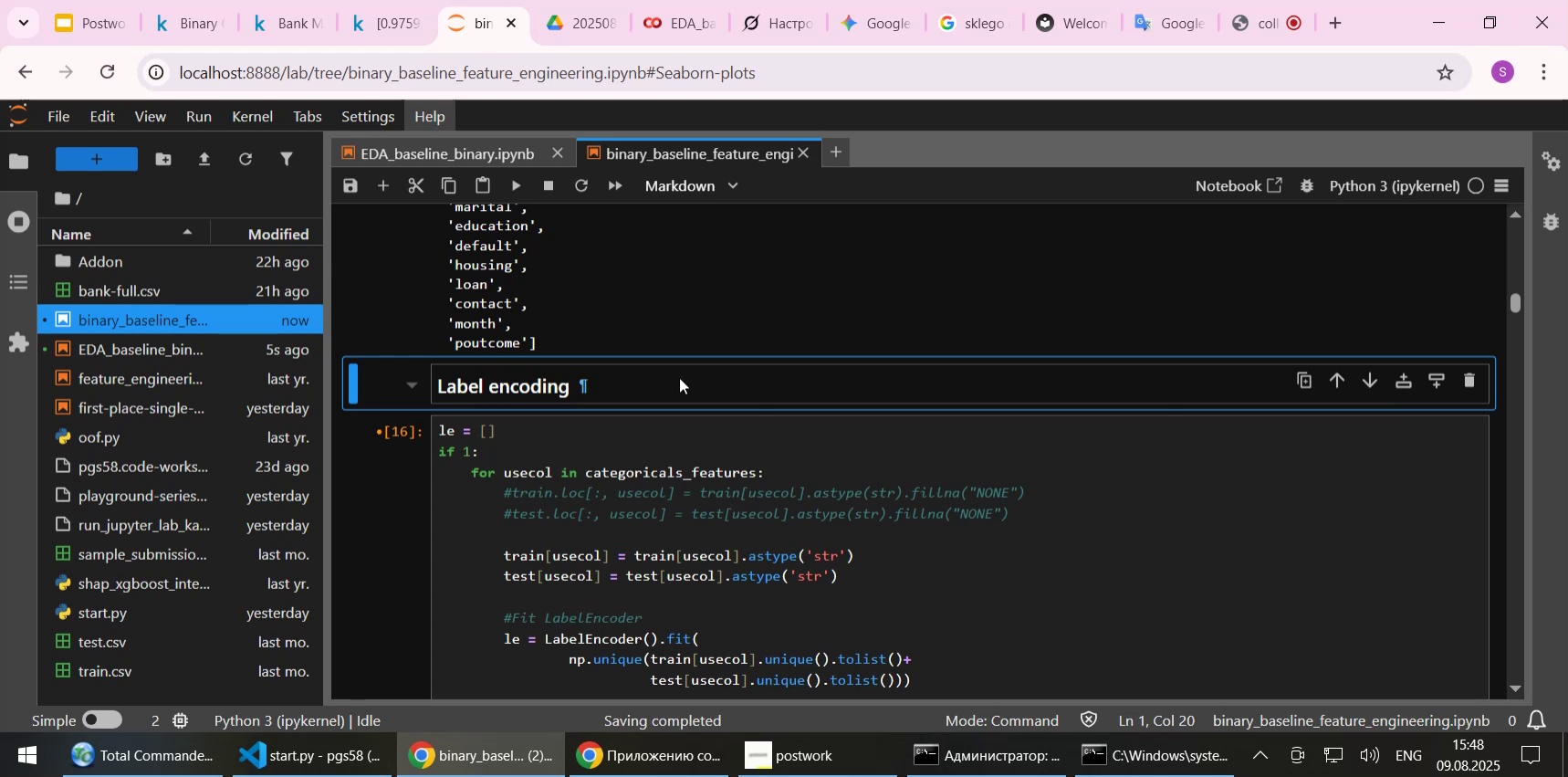 
double_click([669, 382])
 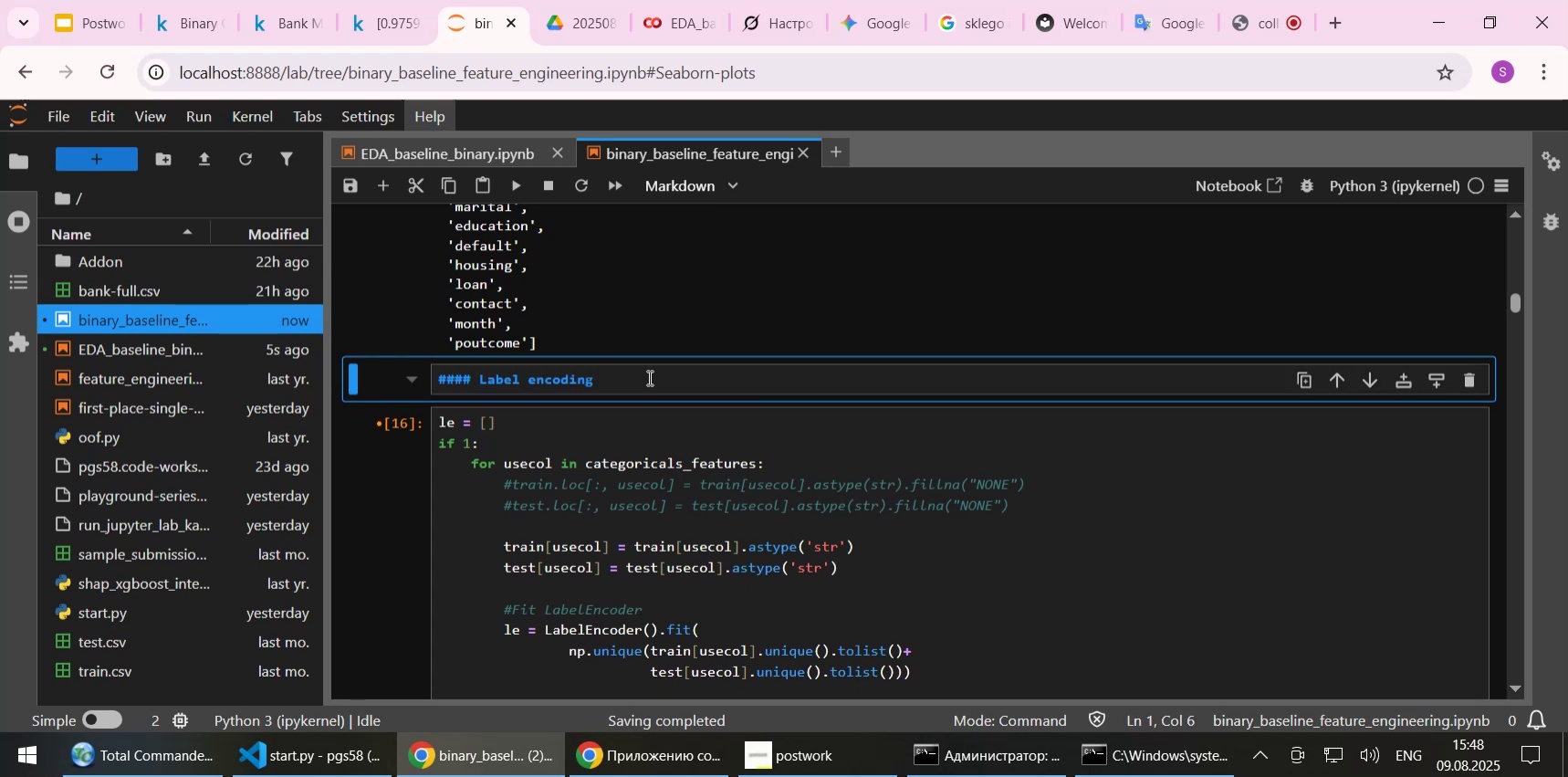 
left_click([648, 377])
 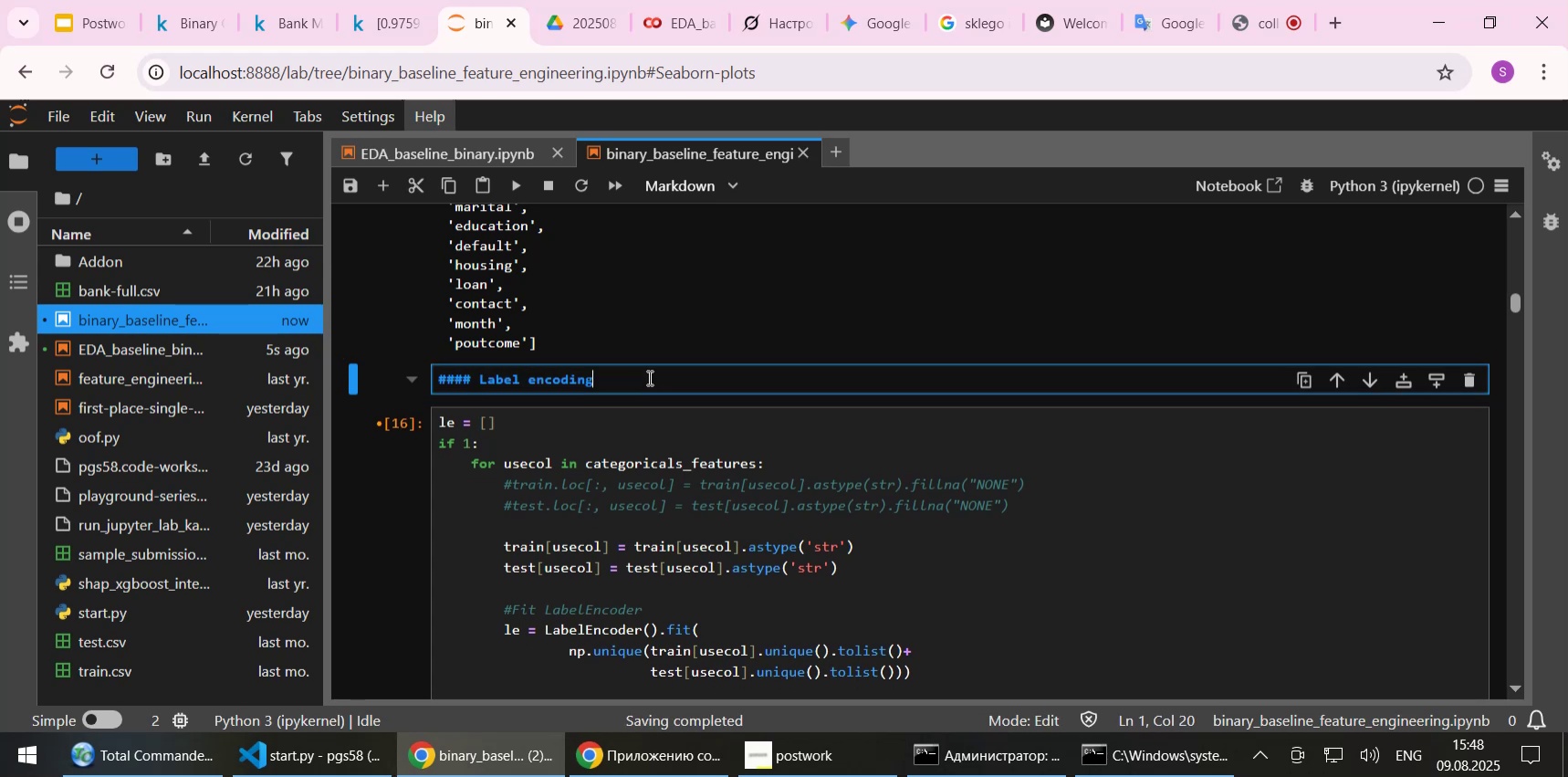 
type( of categorical features)
 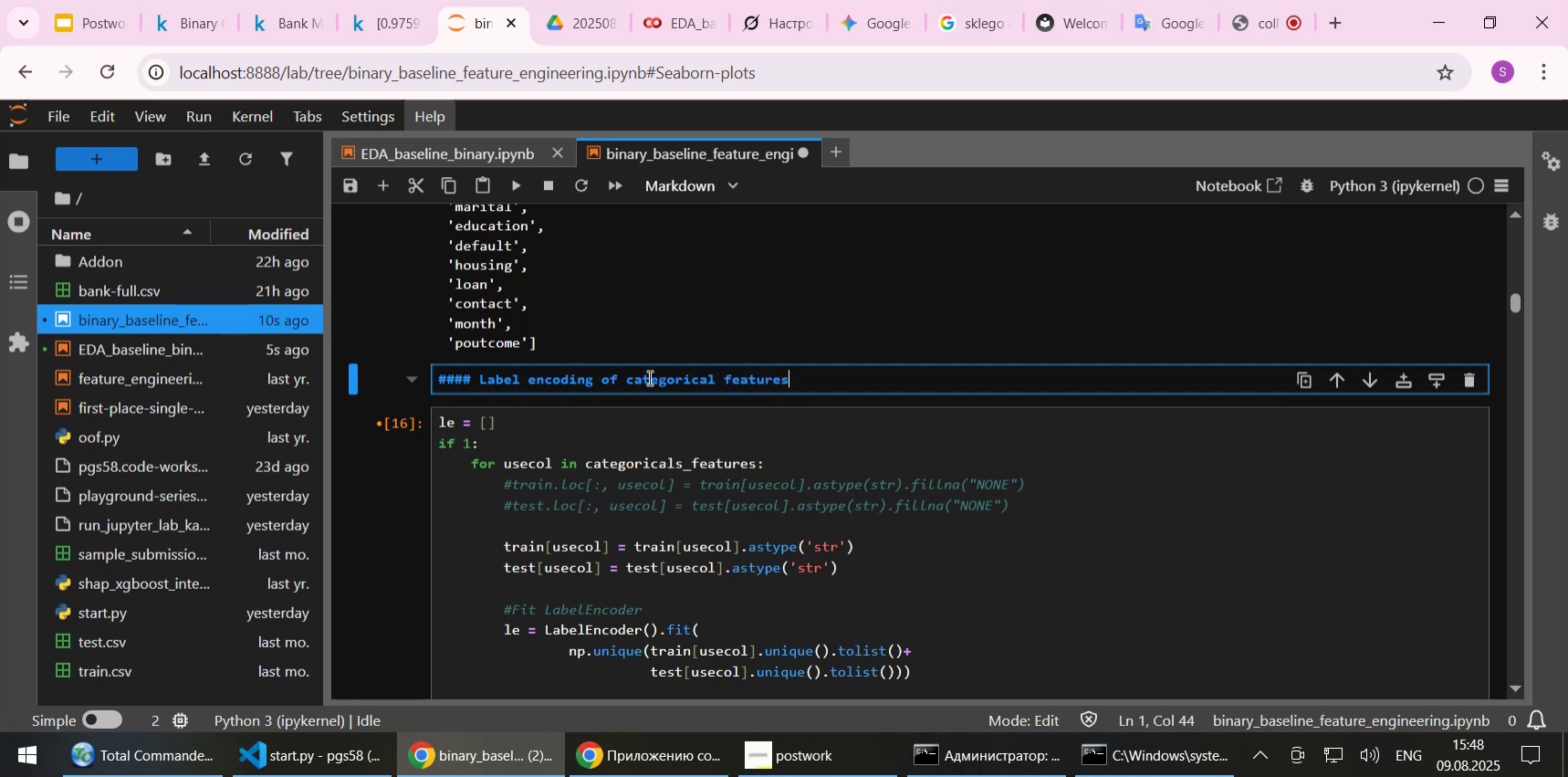 
key(Control+S)
 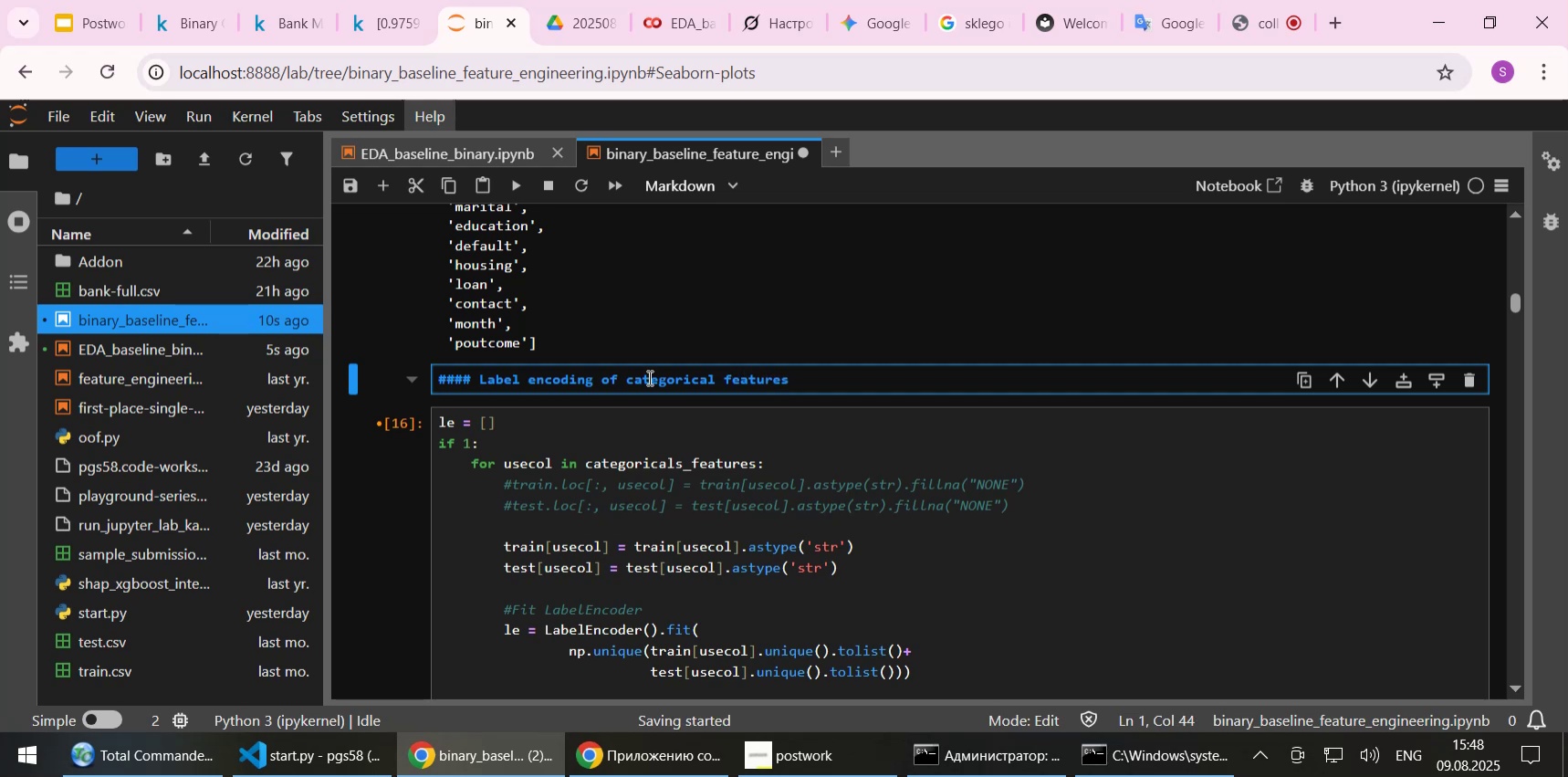 
key(Shift+ShiftLeft)
 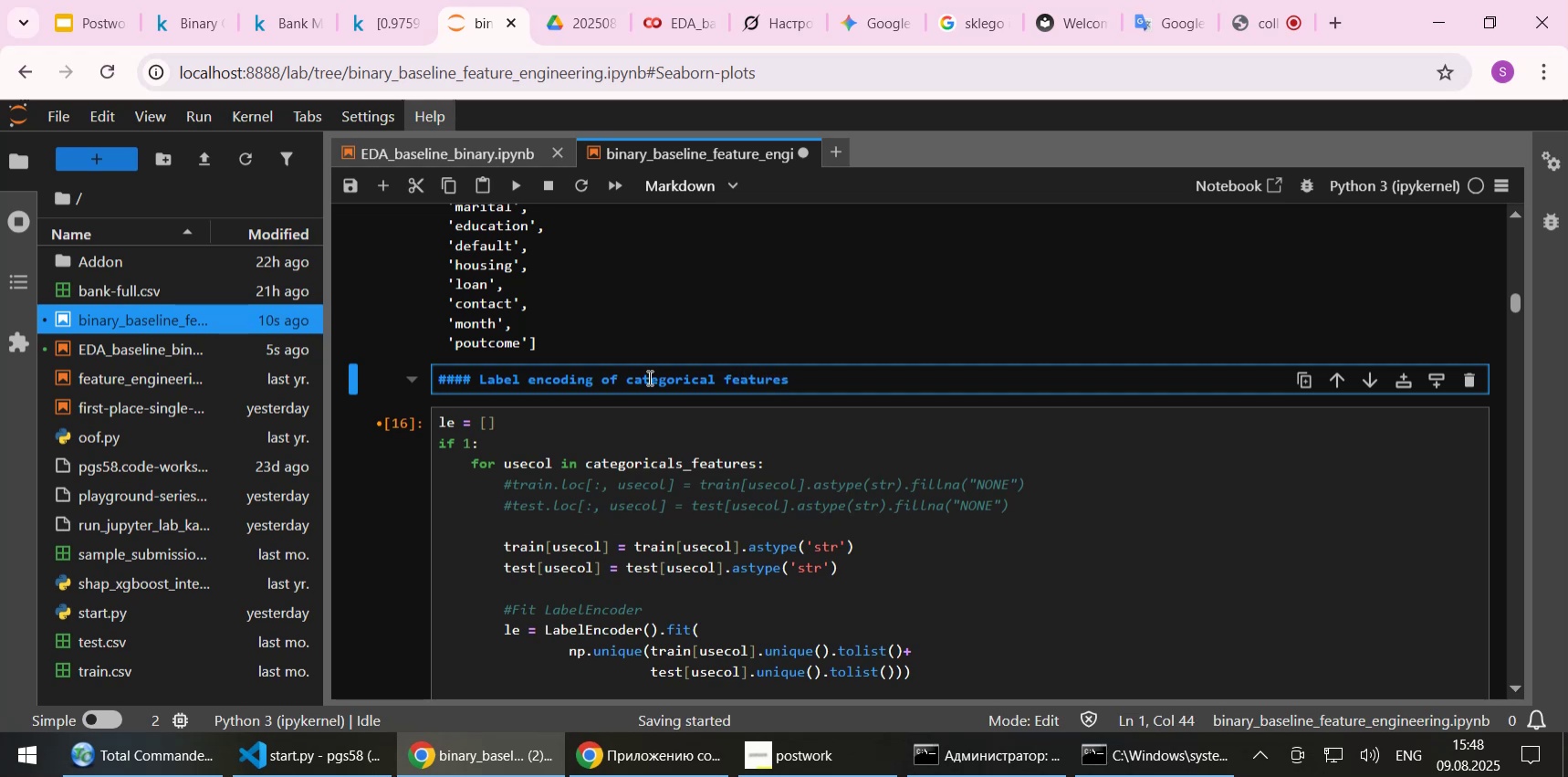 
key(Shift+Enter)
 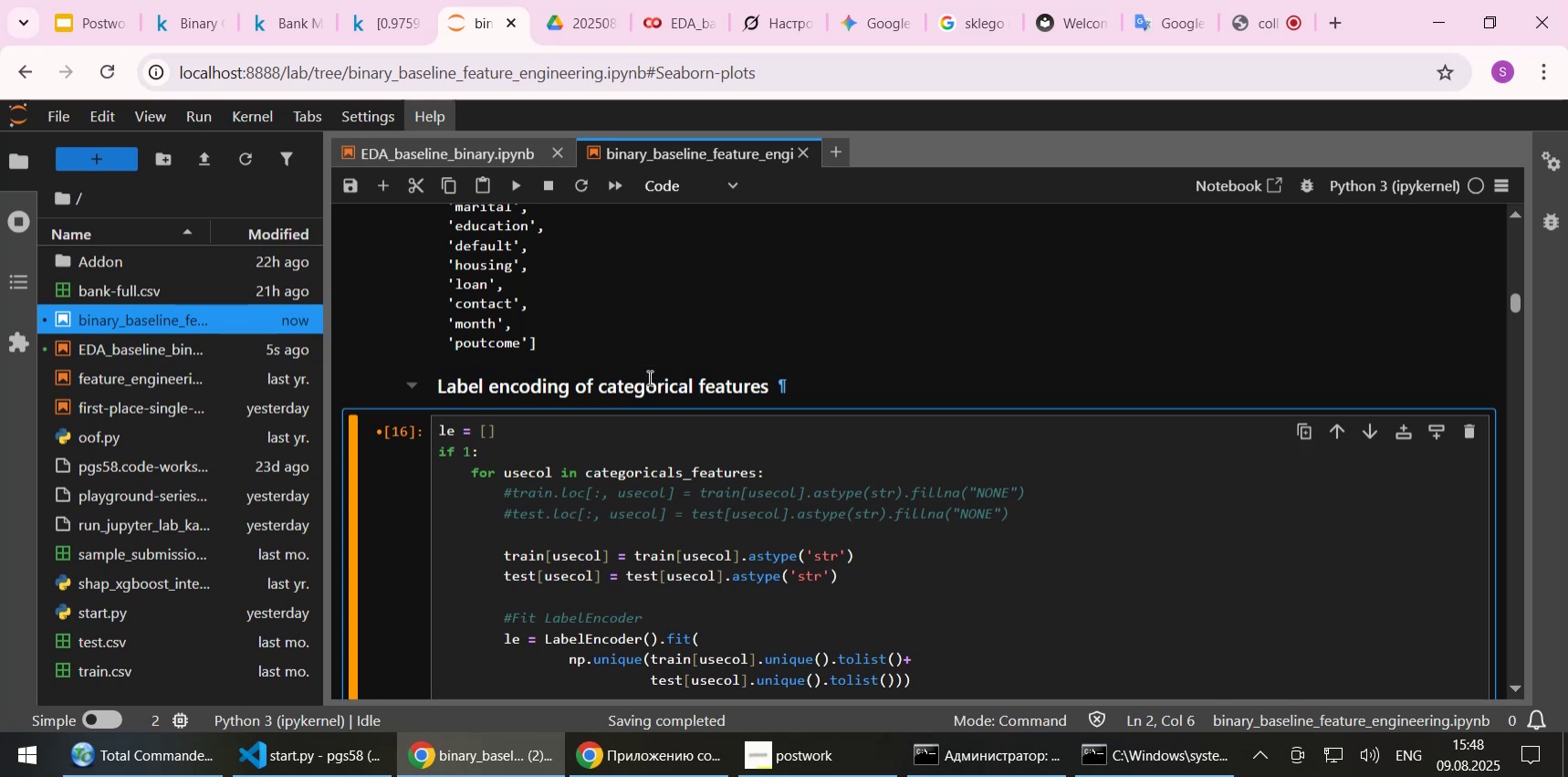 
wait(6.43)
 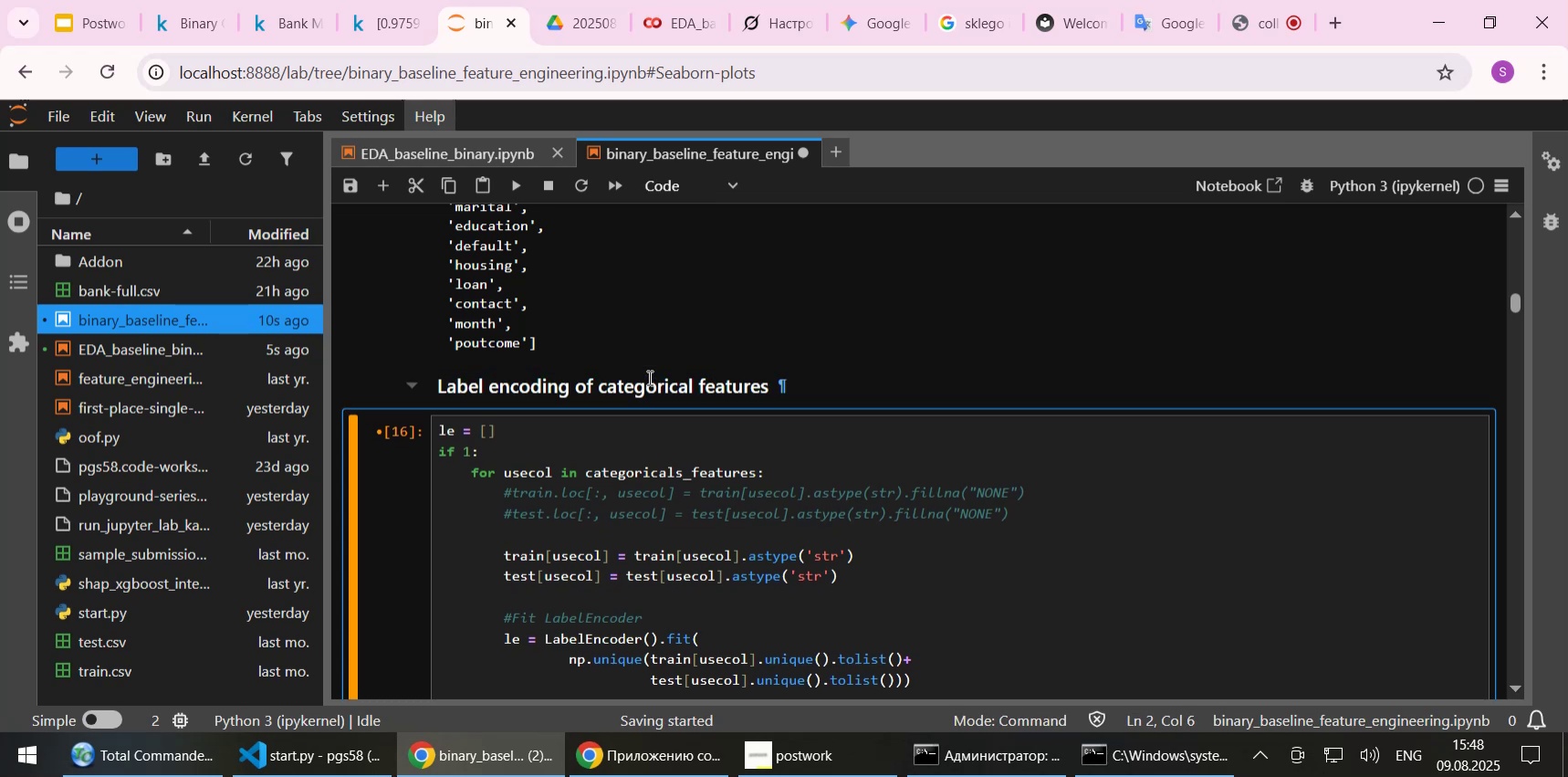 
scroll: coordinate [807, 331], scroll_direction: down, amount: 25.0
 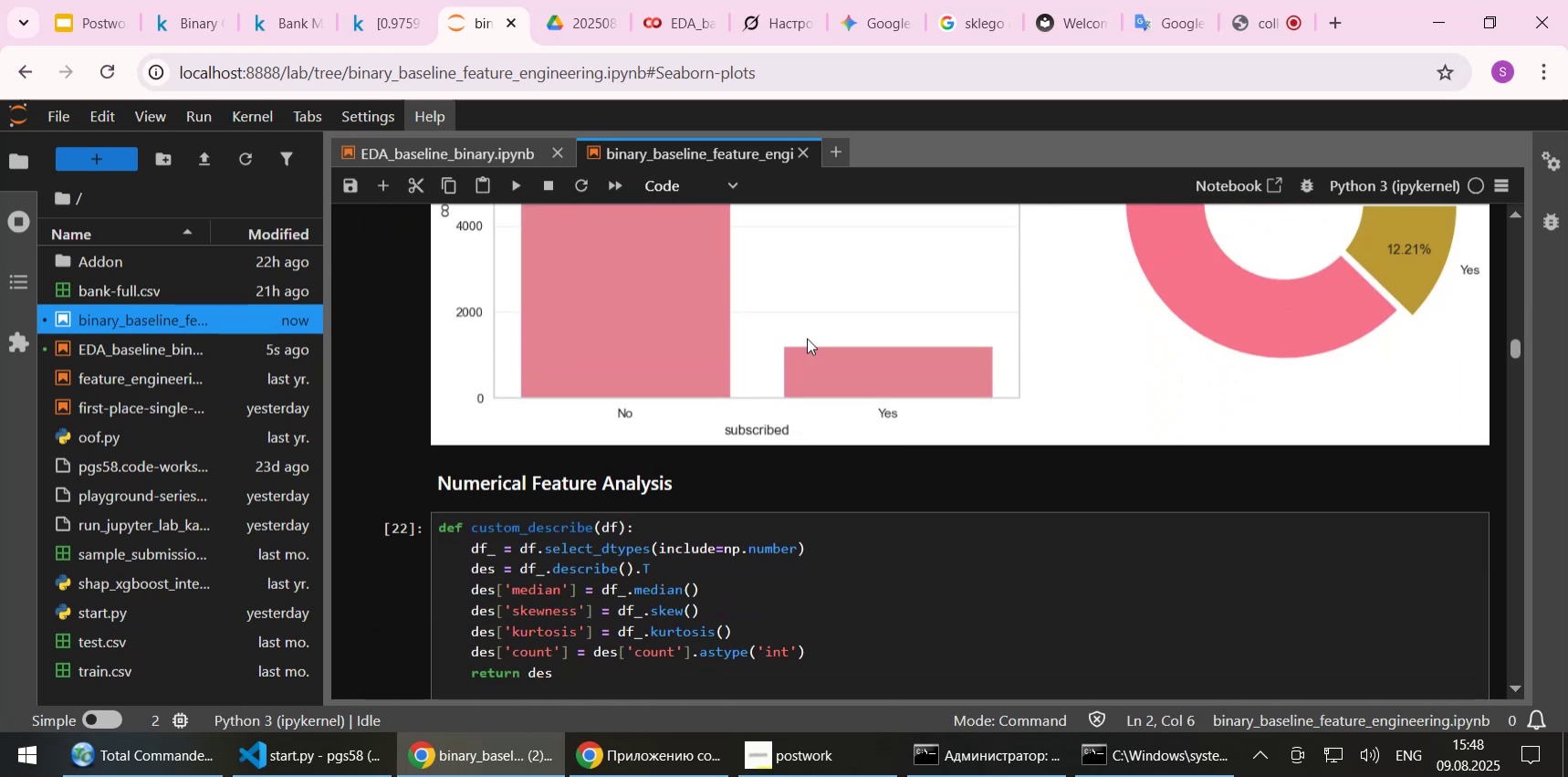 
scroll: coordinate [807, 338], scroll_direction: down, amount: 1.0
 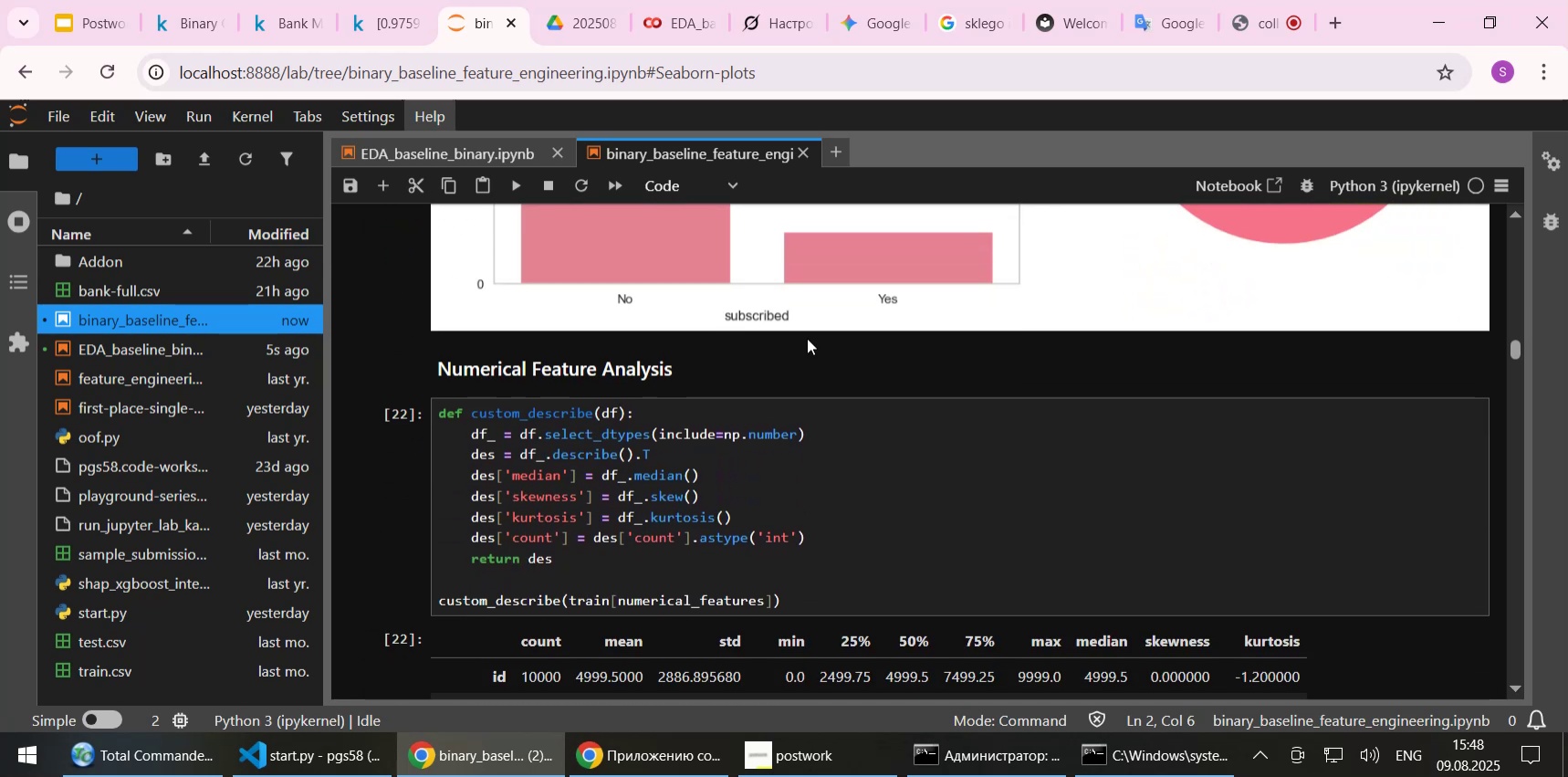 
mouse_move([836, 775])
 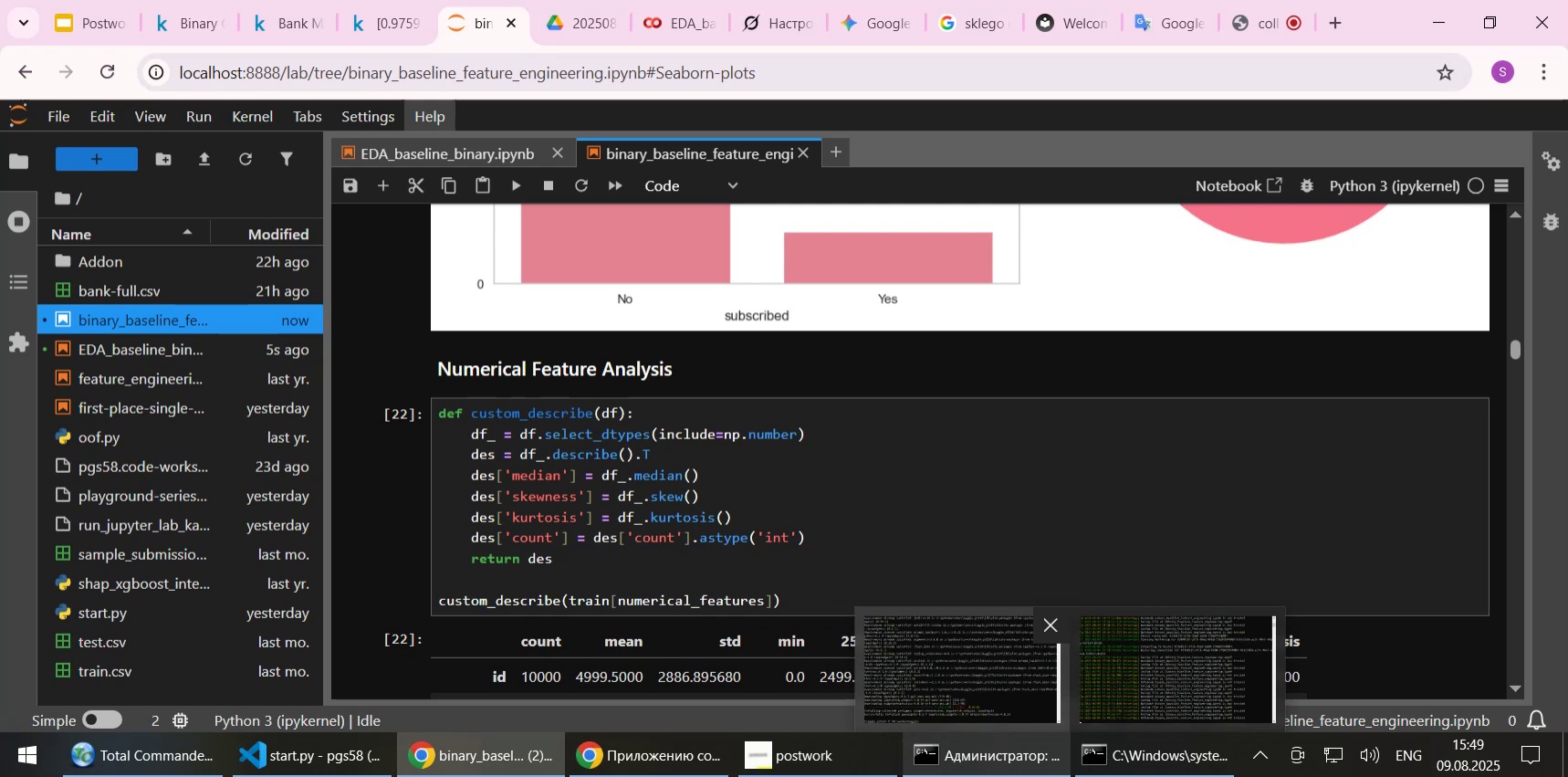 
wait(13.83)
 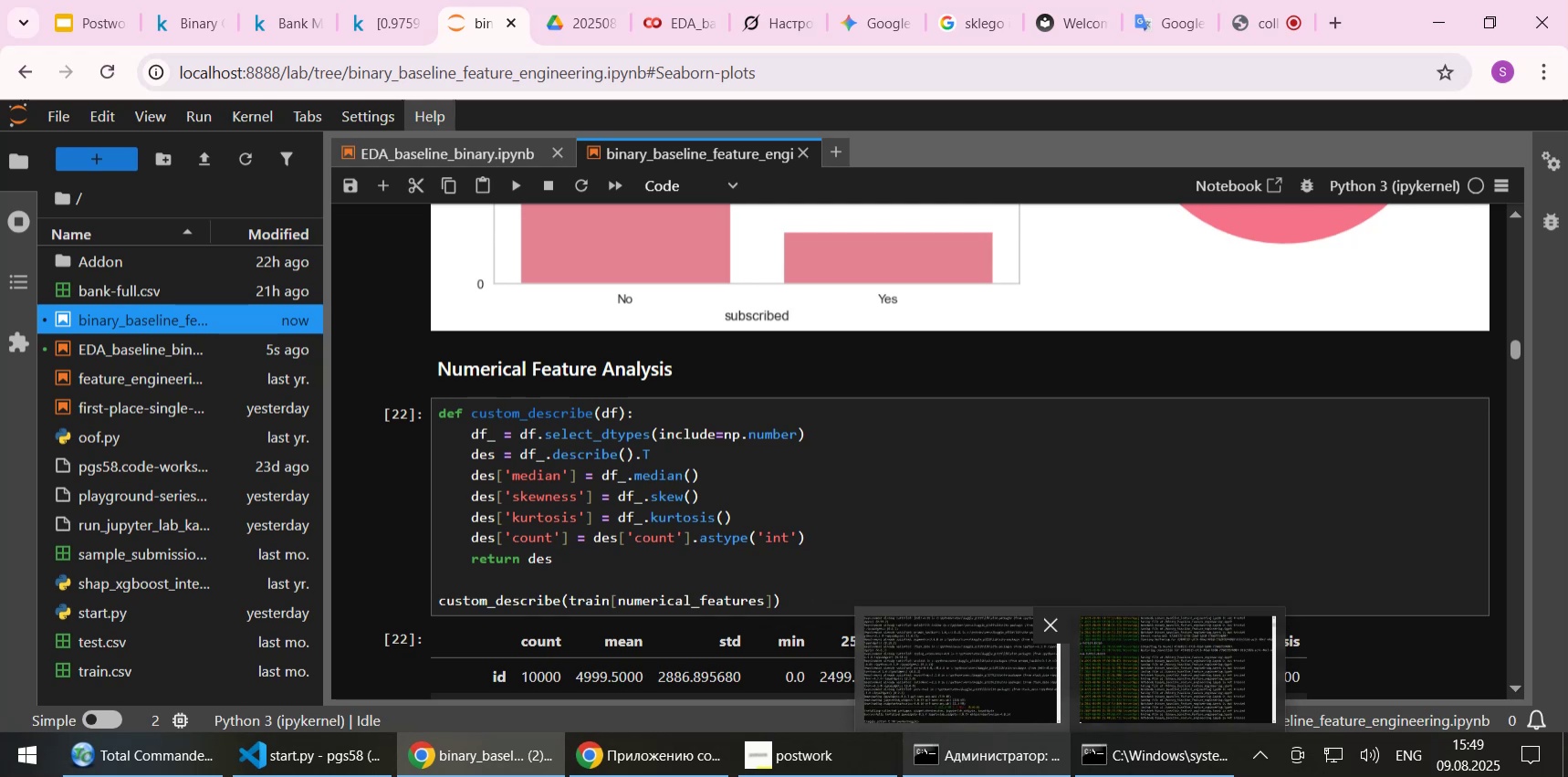 
scroll: coordinate [998, 441], scroll_direction: down, amount: 2.0
 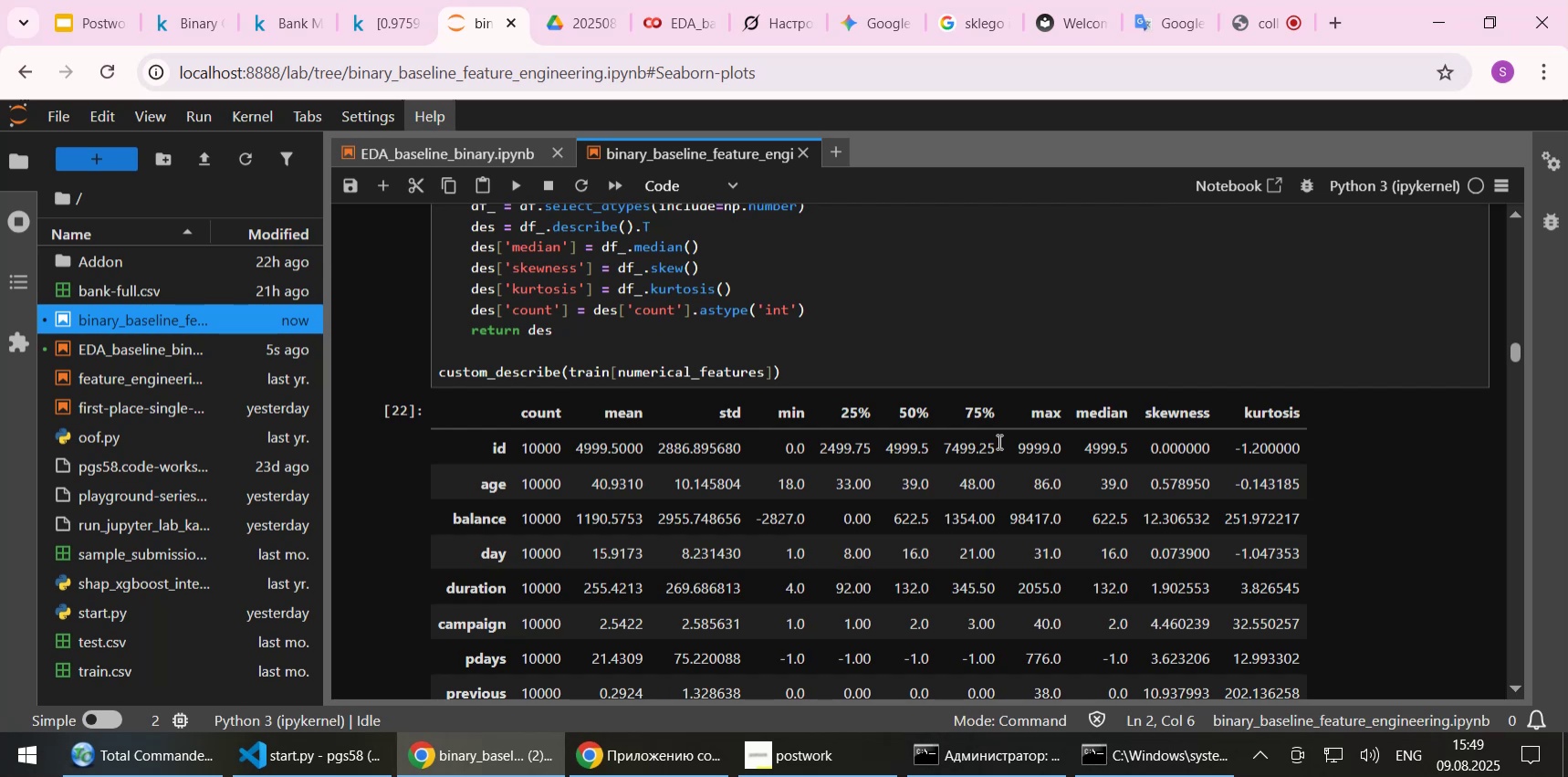 
wait(39.51)
 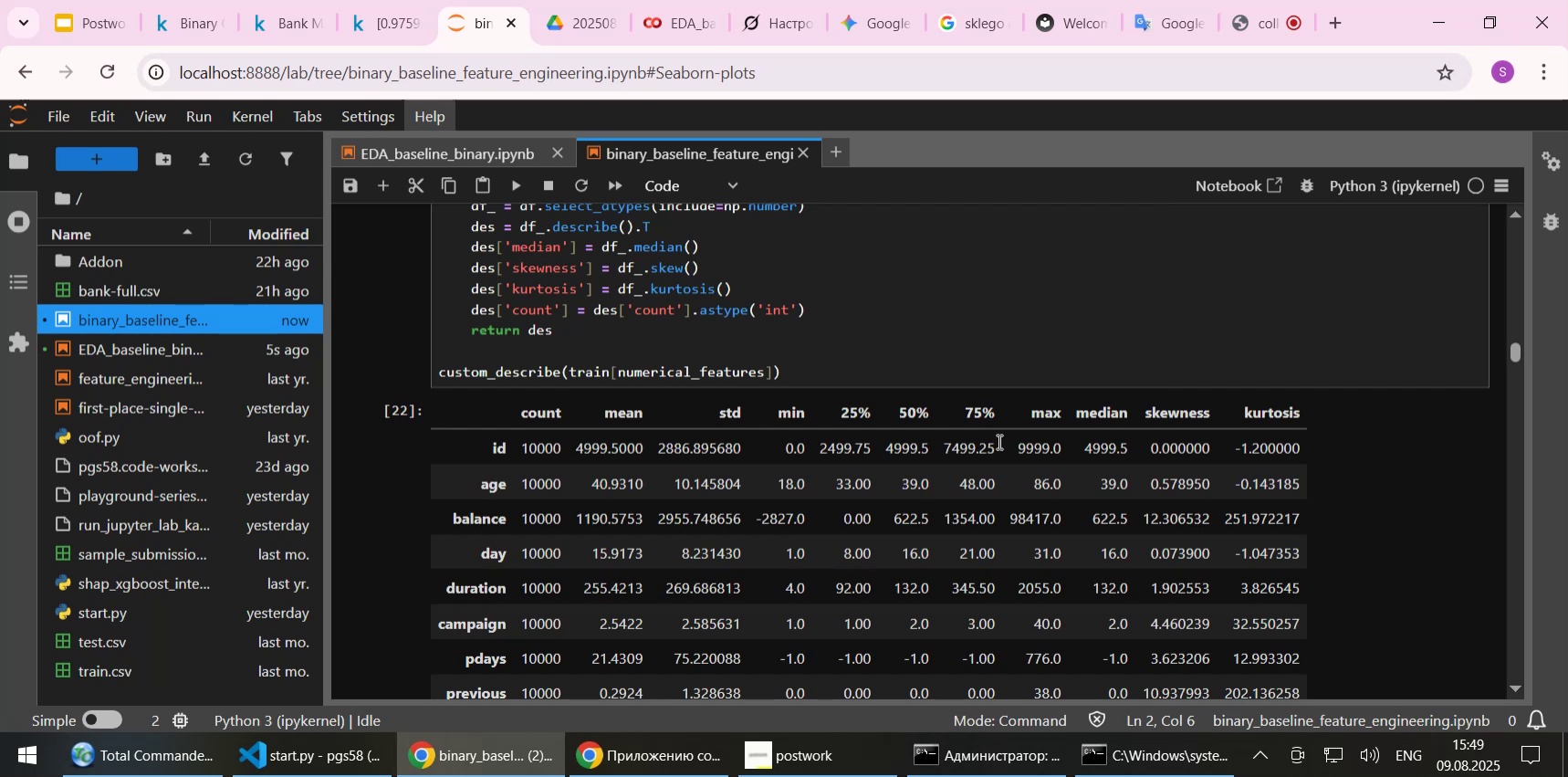 
scroll: coordinate [1025, 361], scroll_direction: down, amount: 14.0
 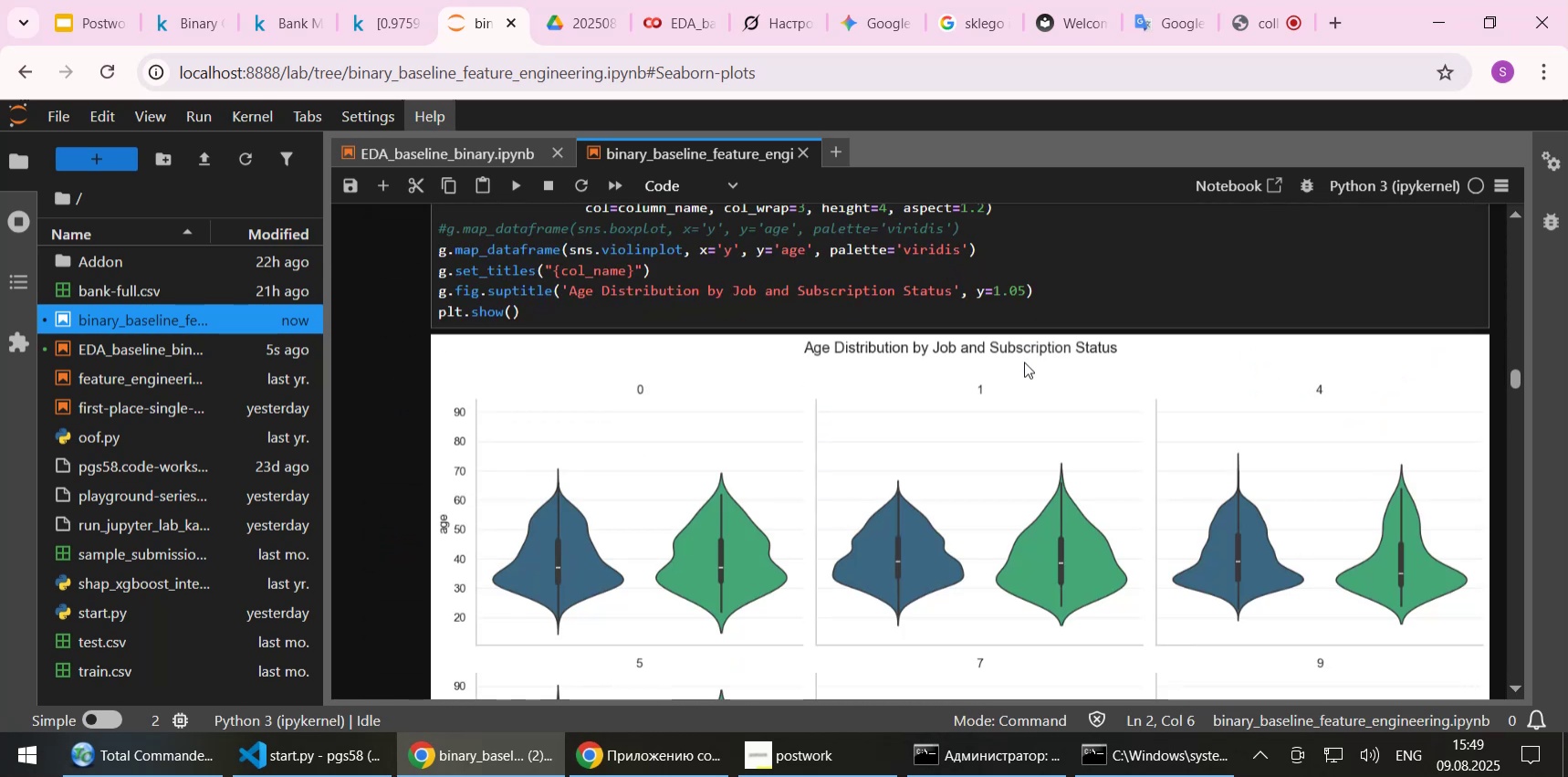 
scroll: coordinate [1019, 360], scroll_direction: up, amount: 3.0
 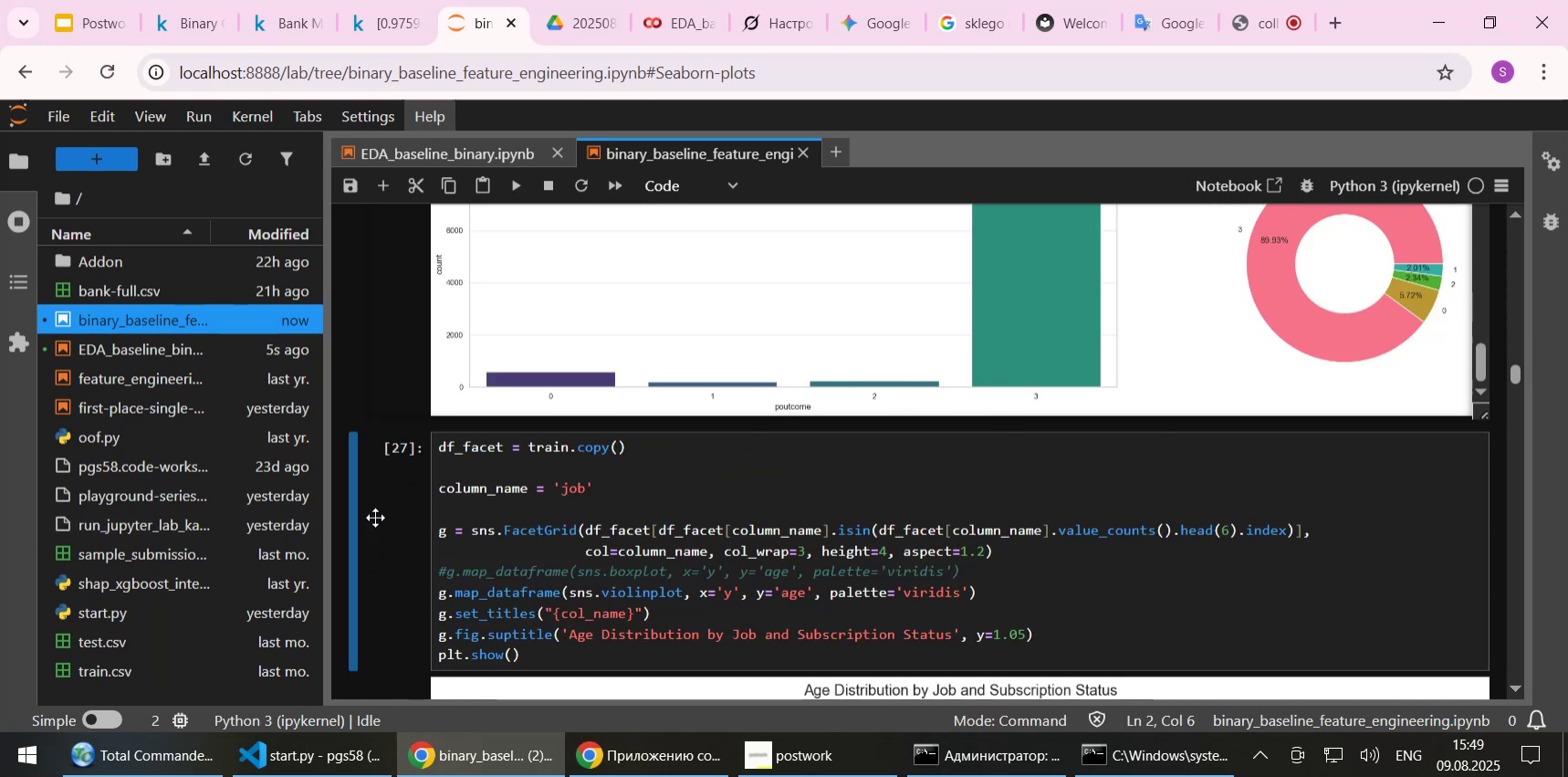 
scroll: coordinate [383, 514], scroll_direction: down, amount: 12.0
 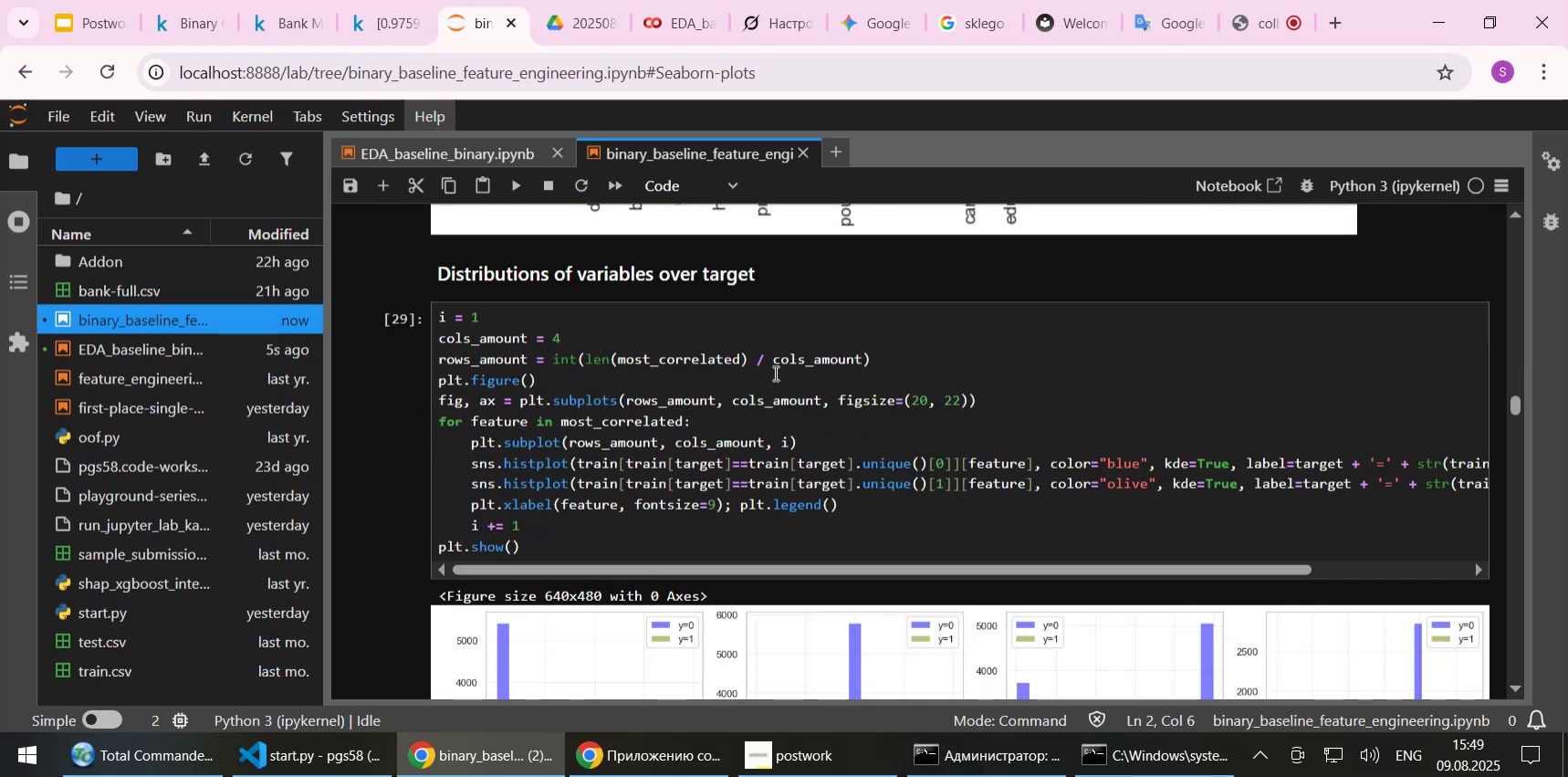 
left_click([789, 364])
 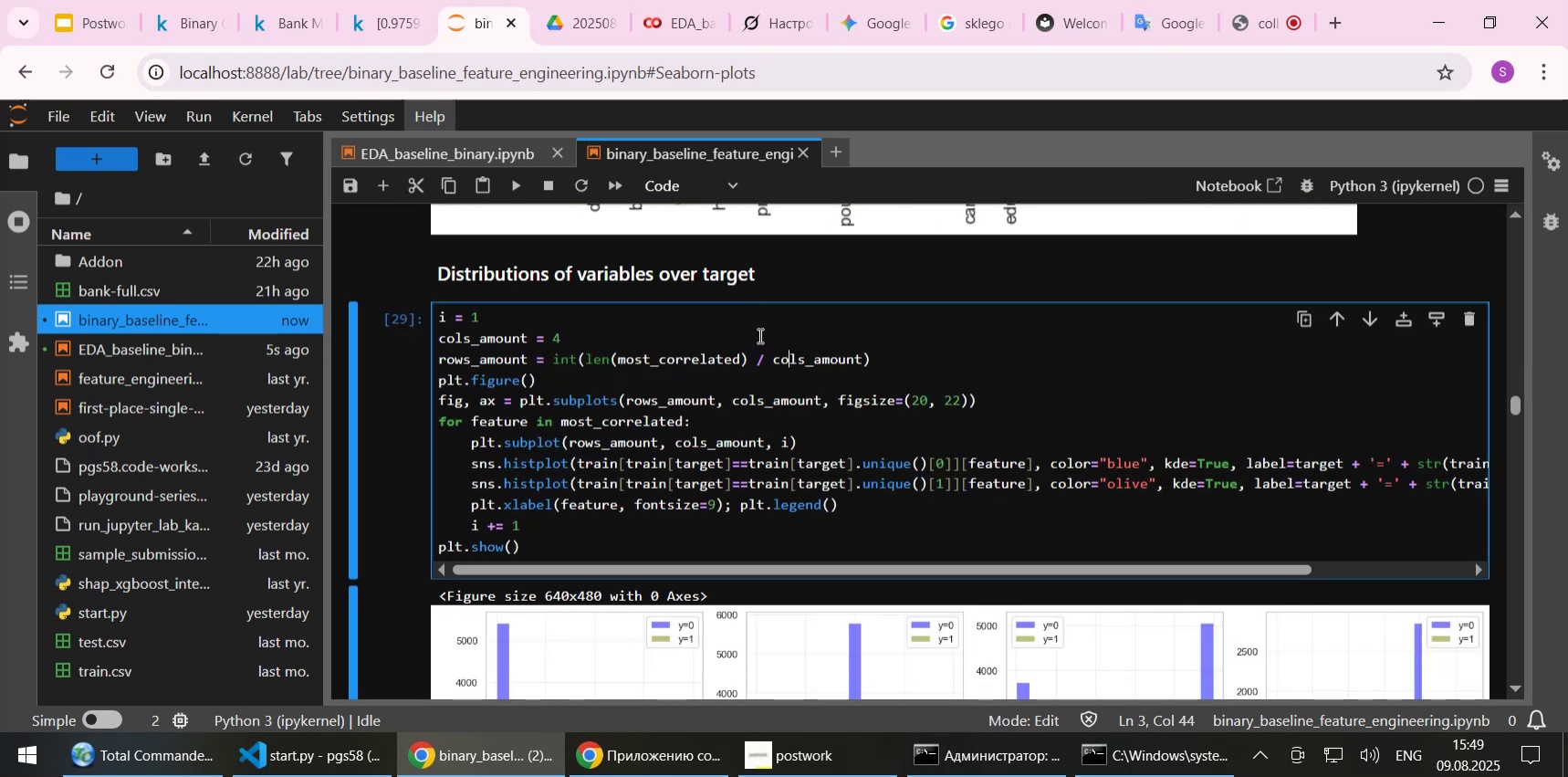 
left_click([758, 335])
 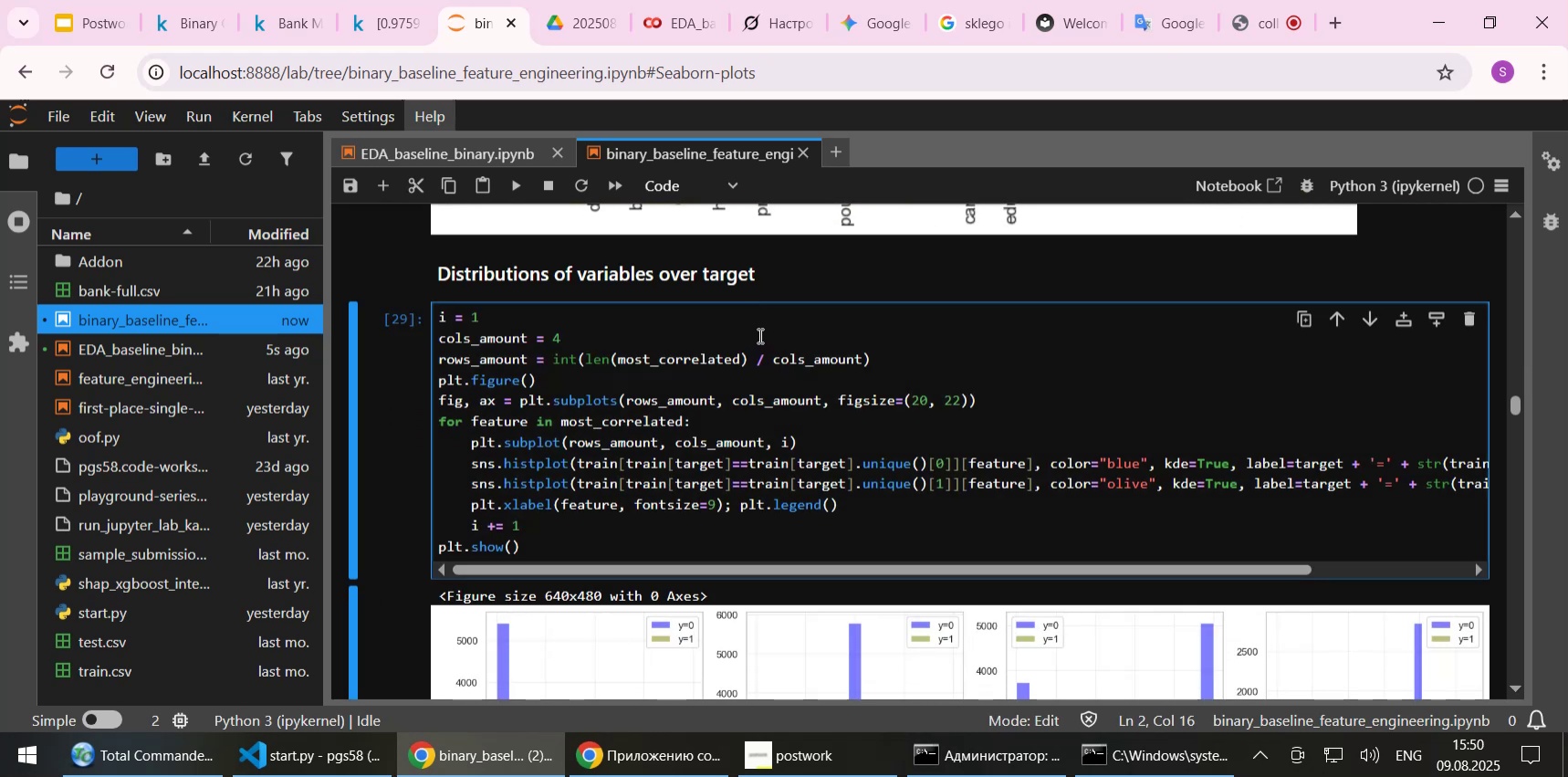 
scroll: coordinate [758, 335], scroll_direction: down, amount: 13.0
 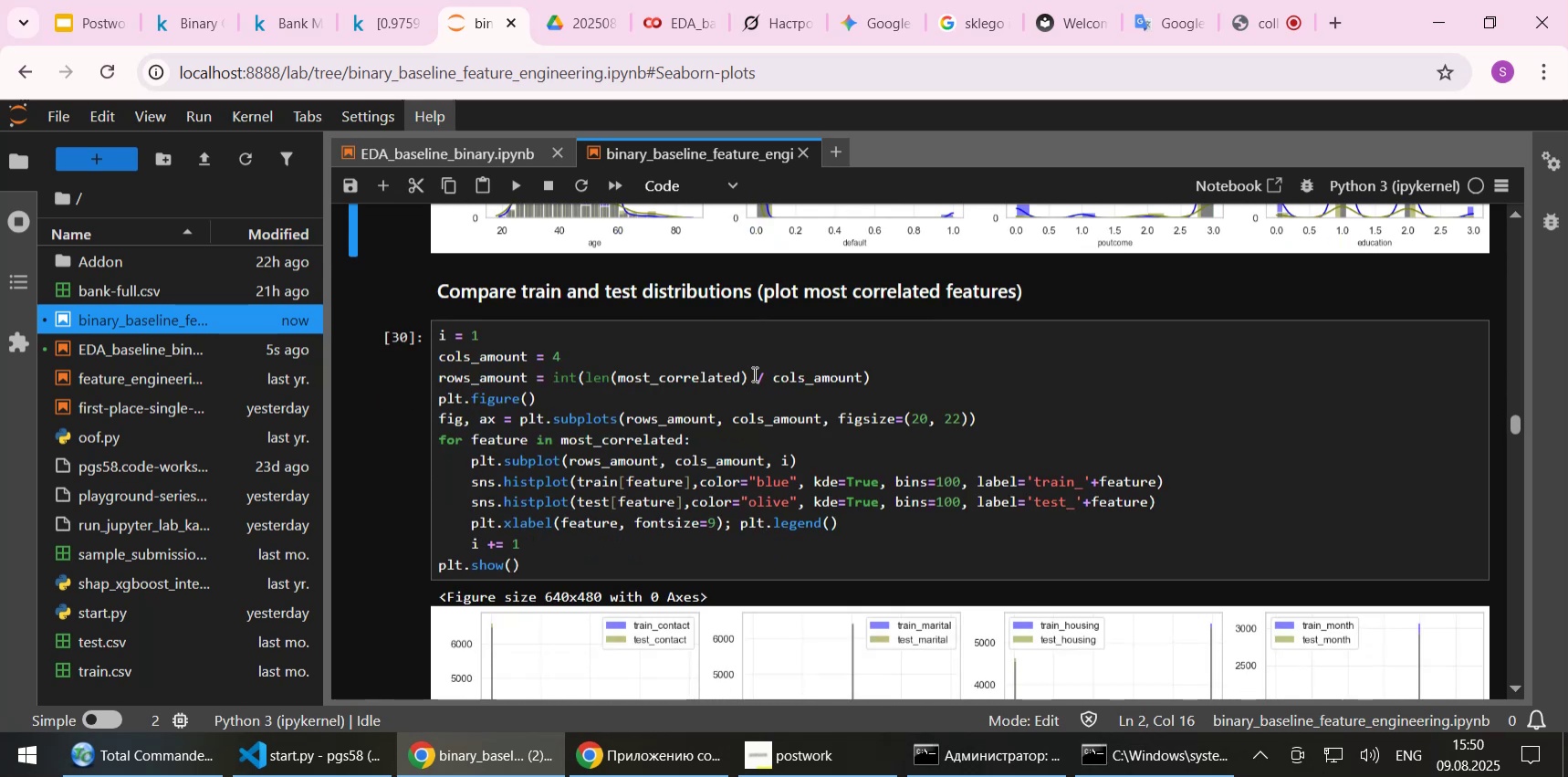 
left_click([753, 373])
 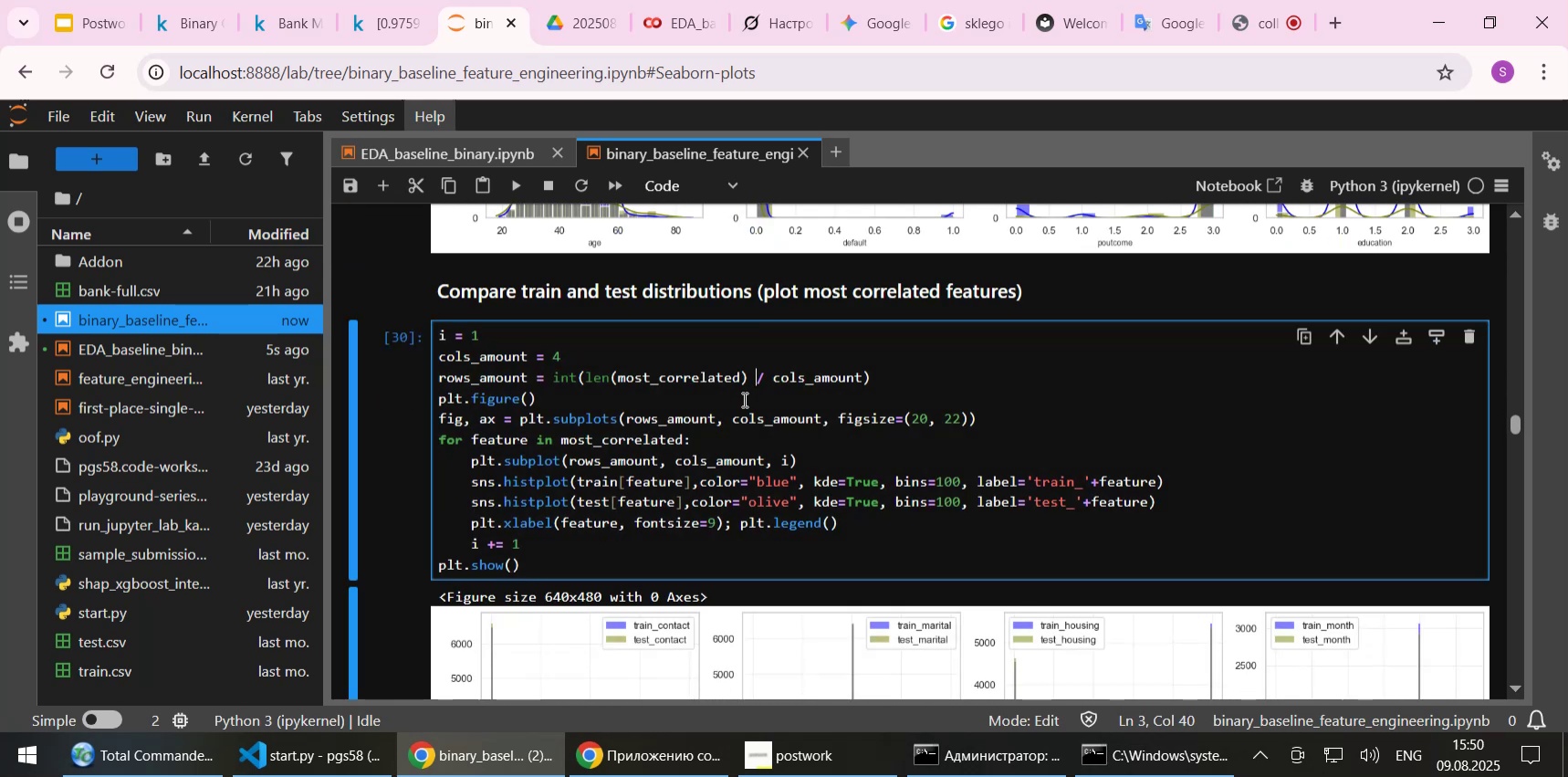 
left_click([743, 399])
 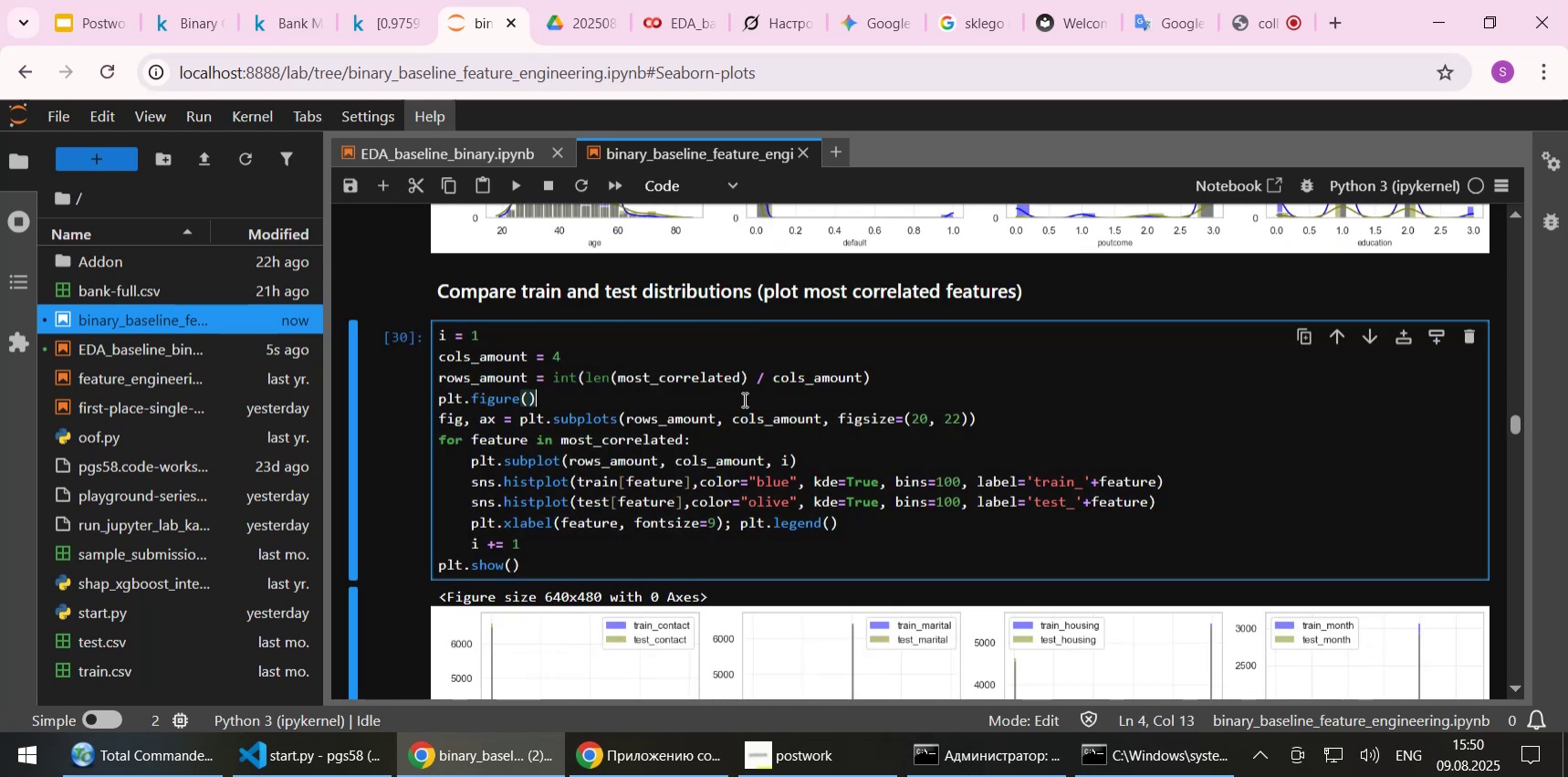 
scroll: coordinate [743, 399], scroll_direction: down, amount: 2.0
 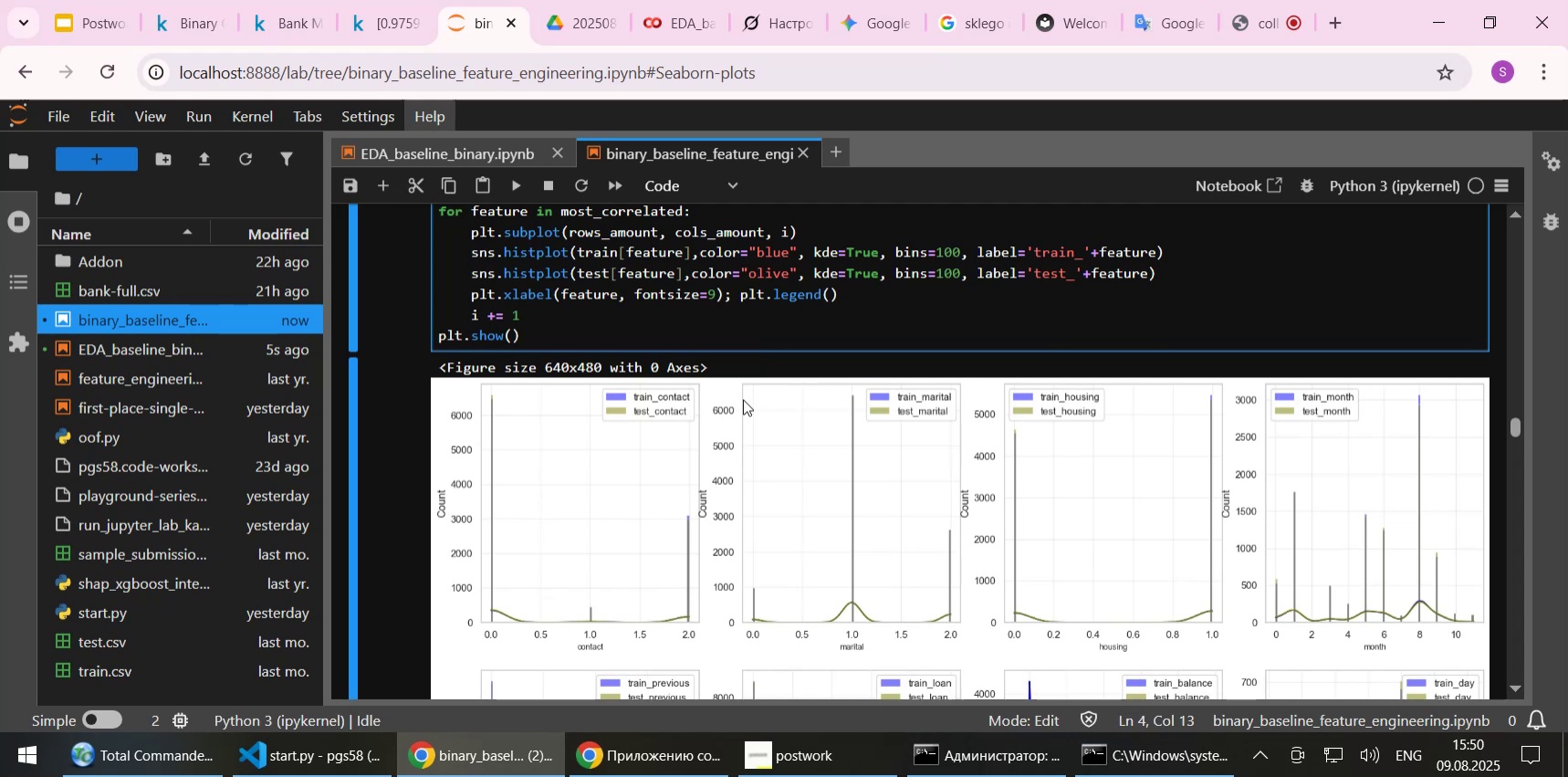 
wait(7.5)
 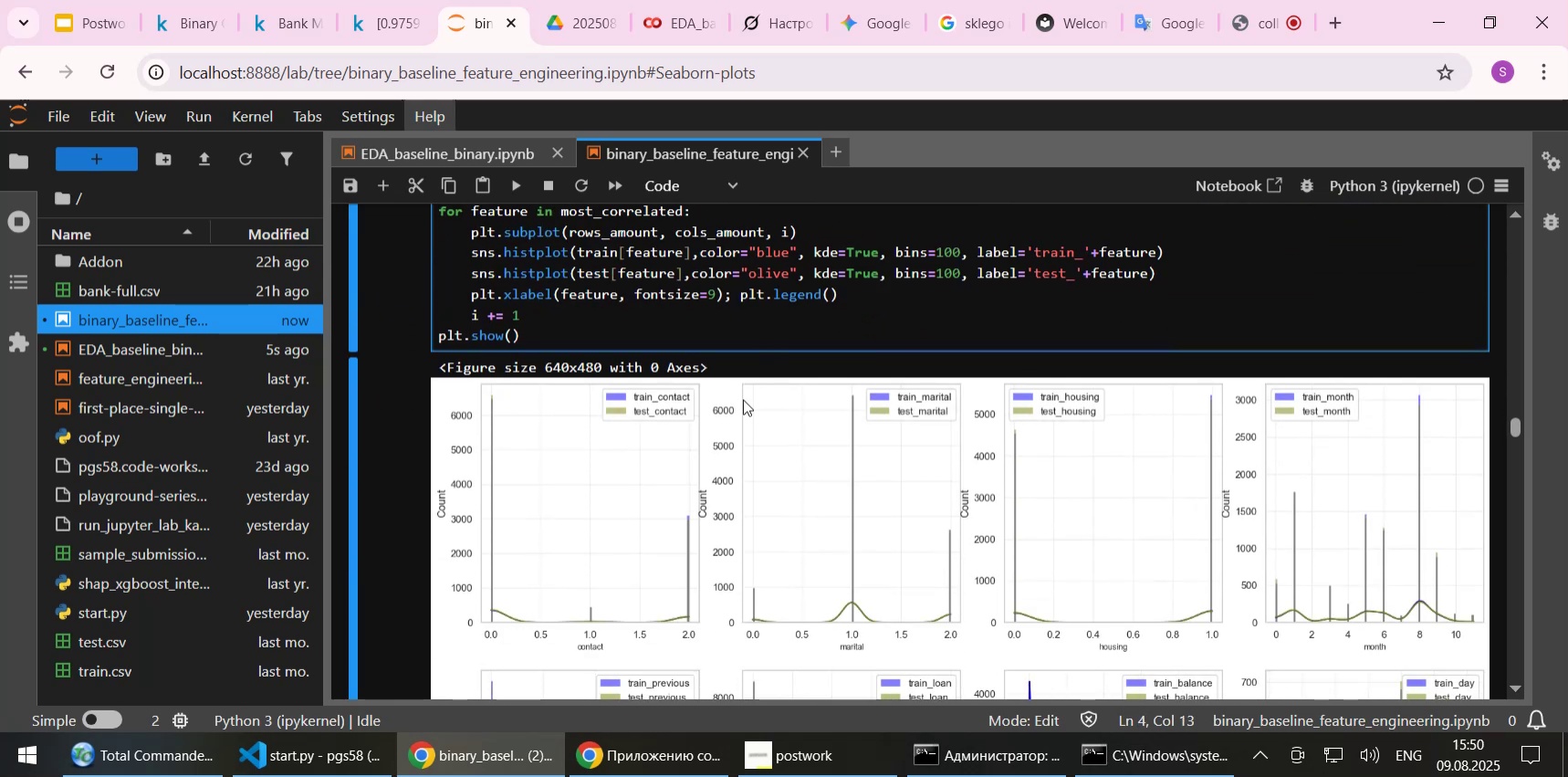 
scroll: coordinate [743, 399], scroll_direction: up, amount: 1.0
 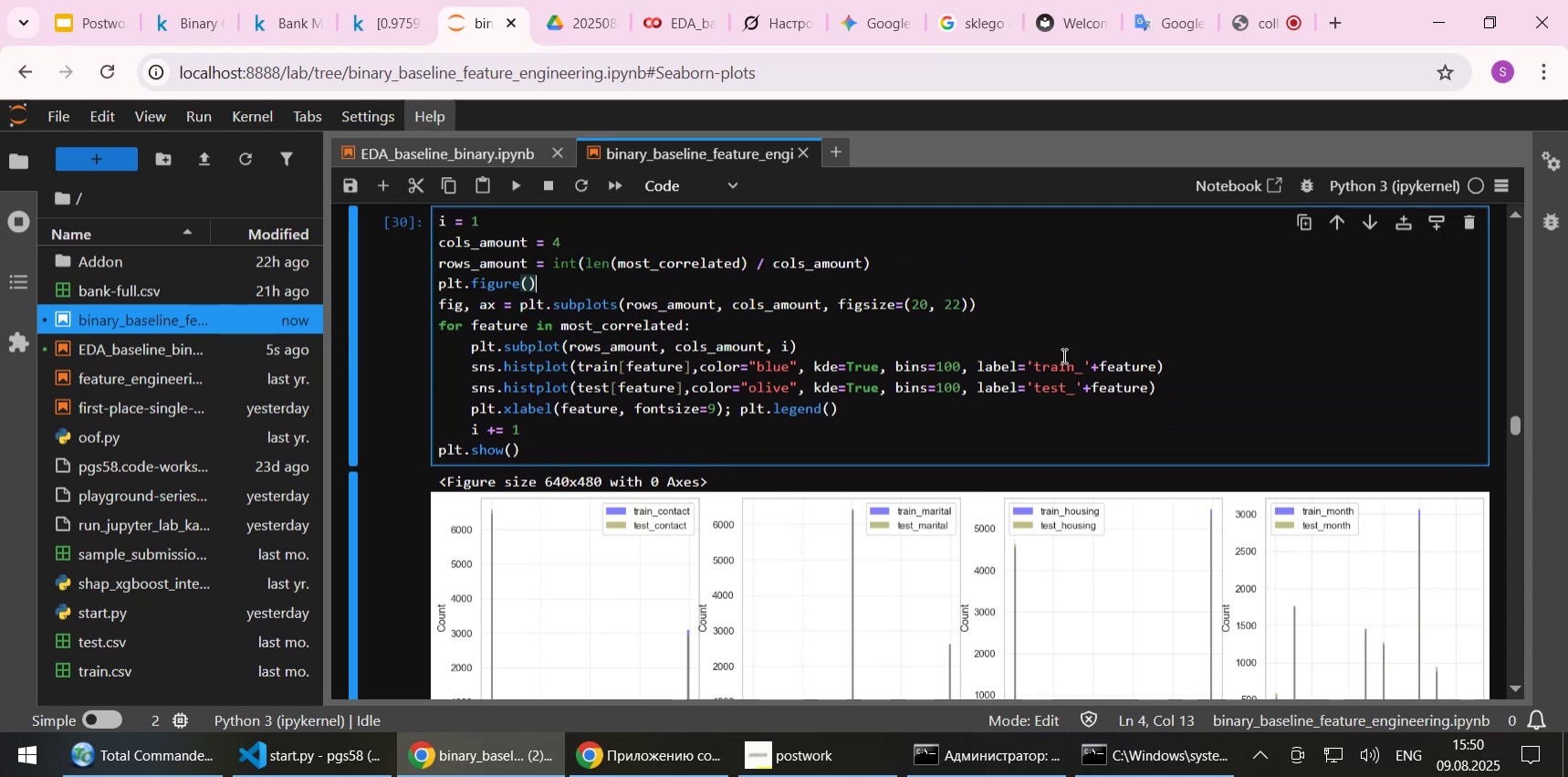 
left_click([1082, 363])
 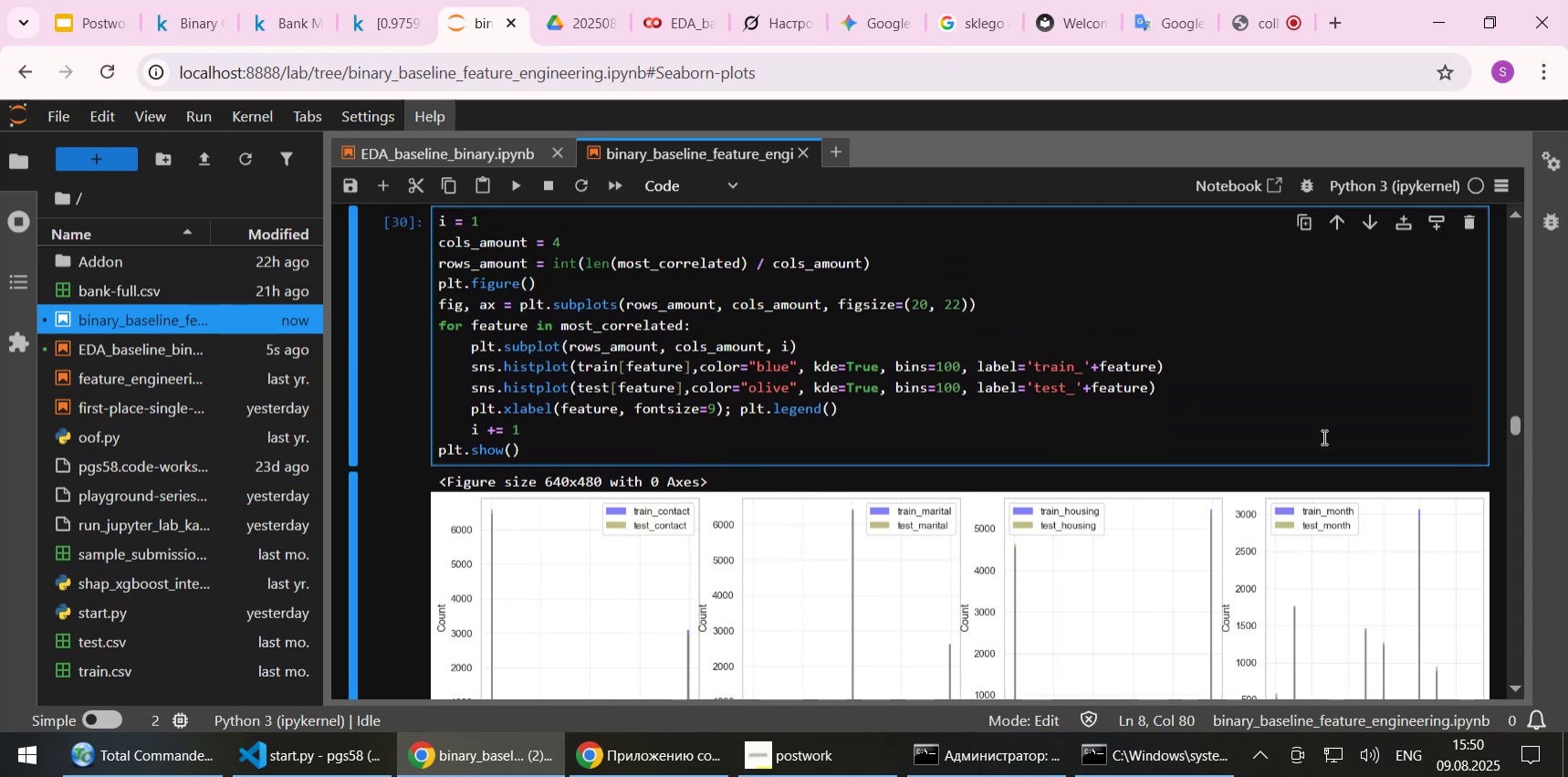 
key(ArrowRight)
 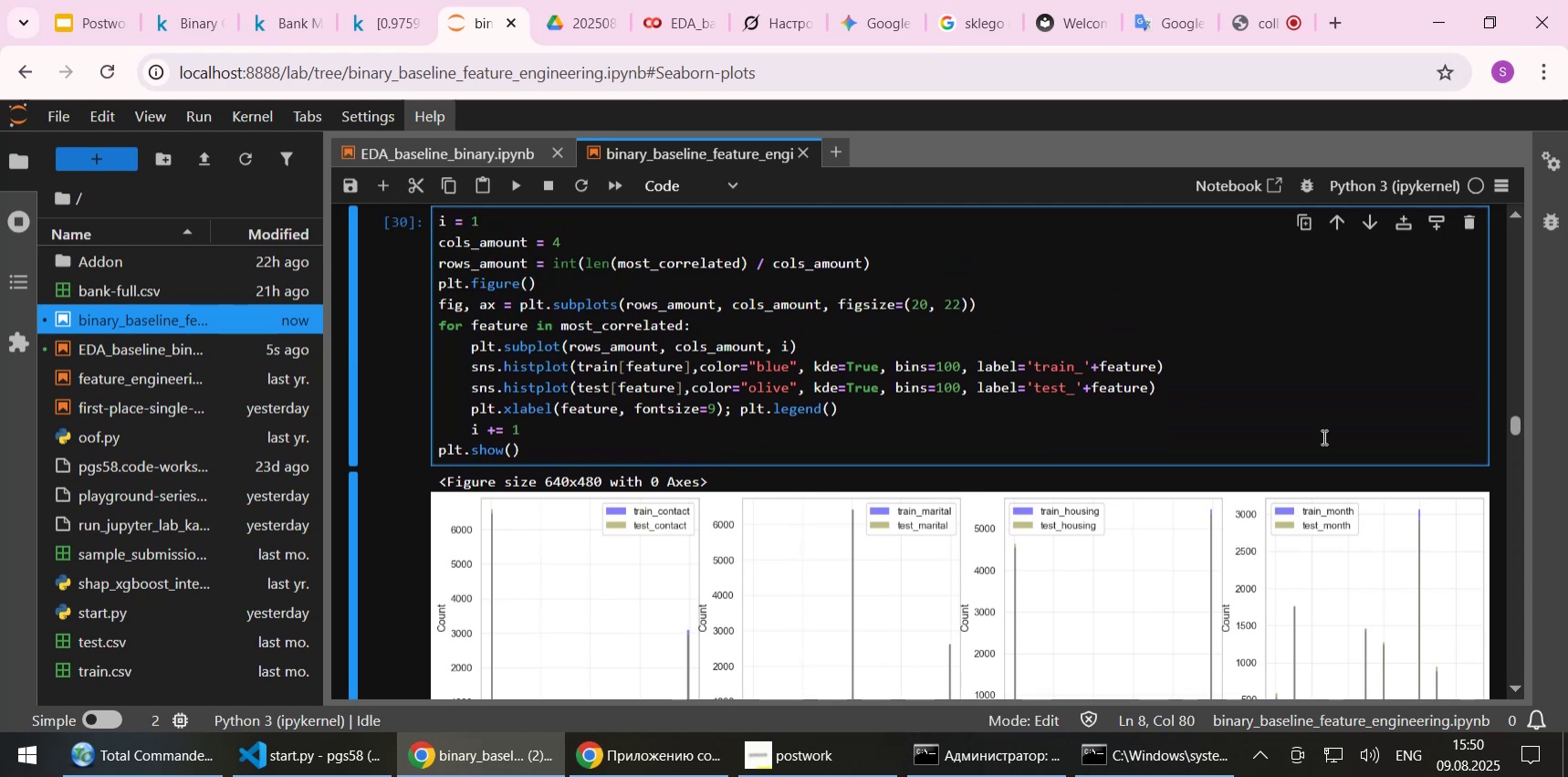 
key(Space)
 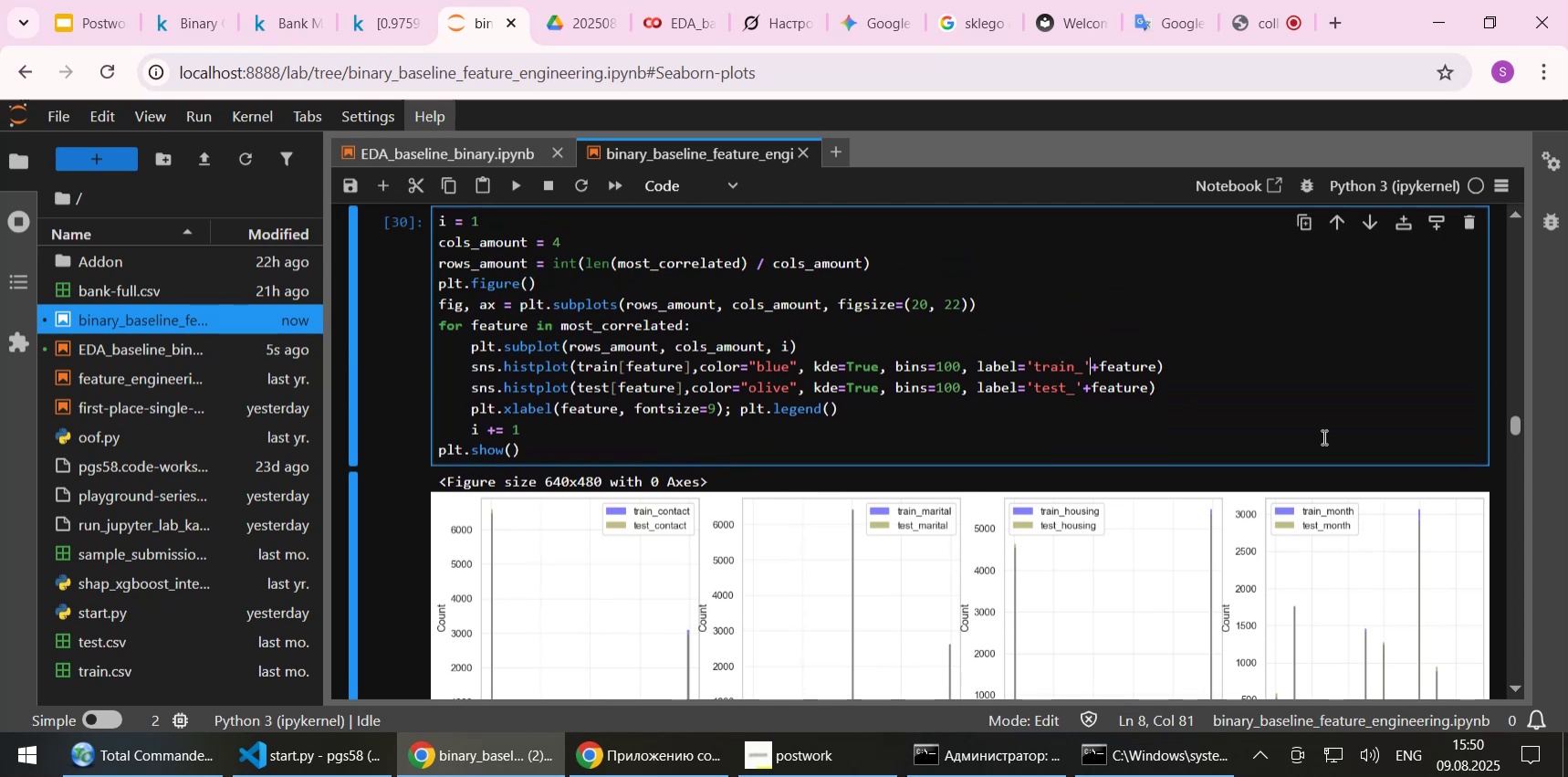 
key(ArrowRight)
 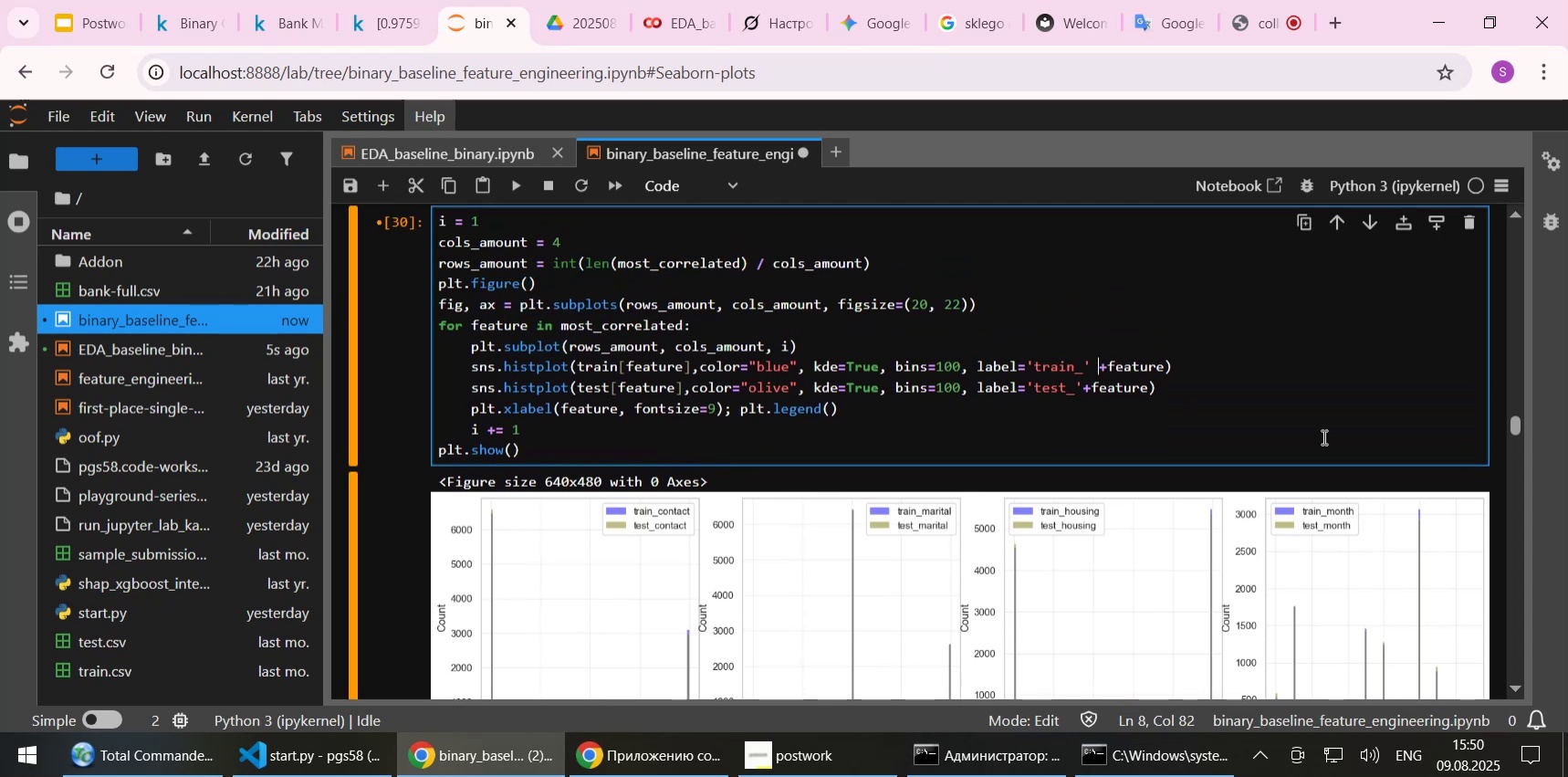 
key(Space)
 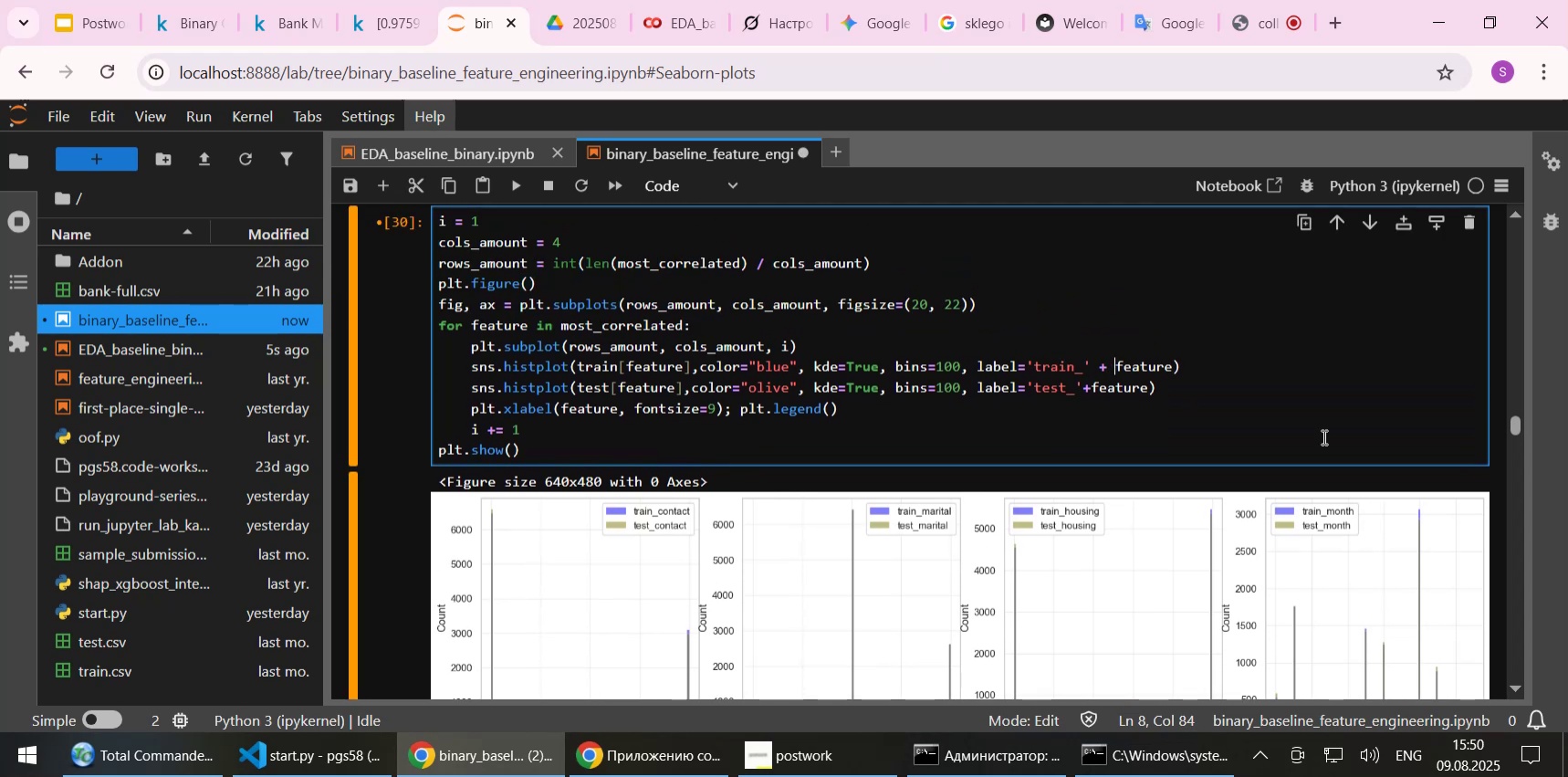 
key(ArrowDown)
 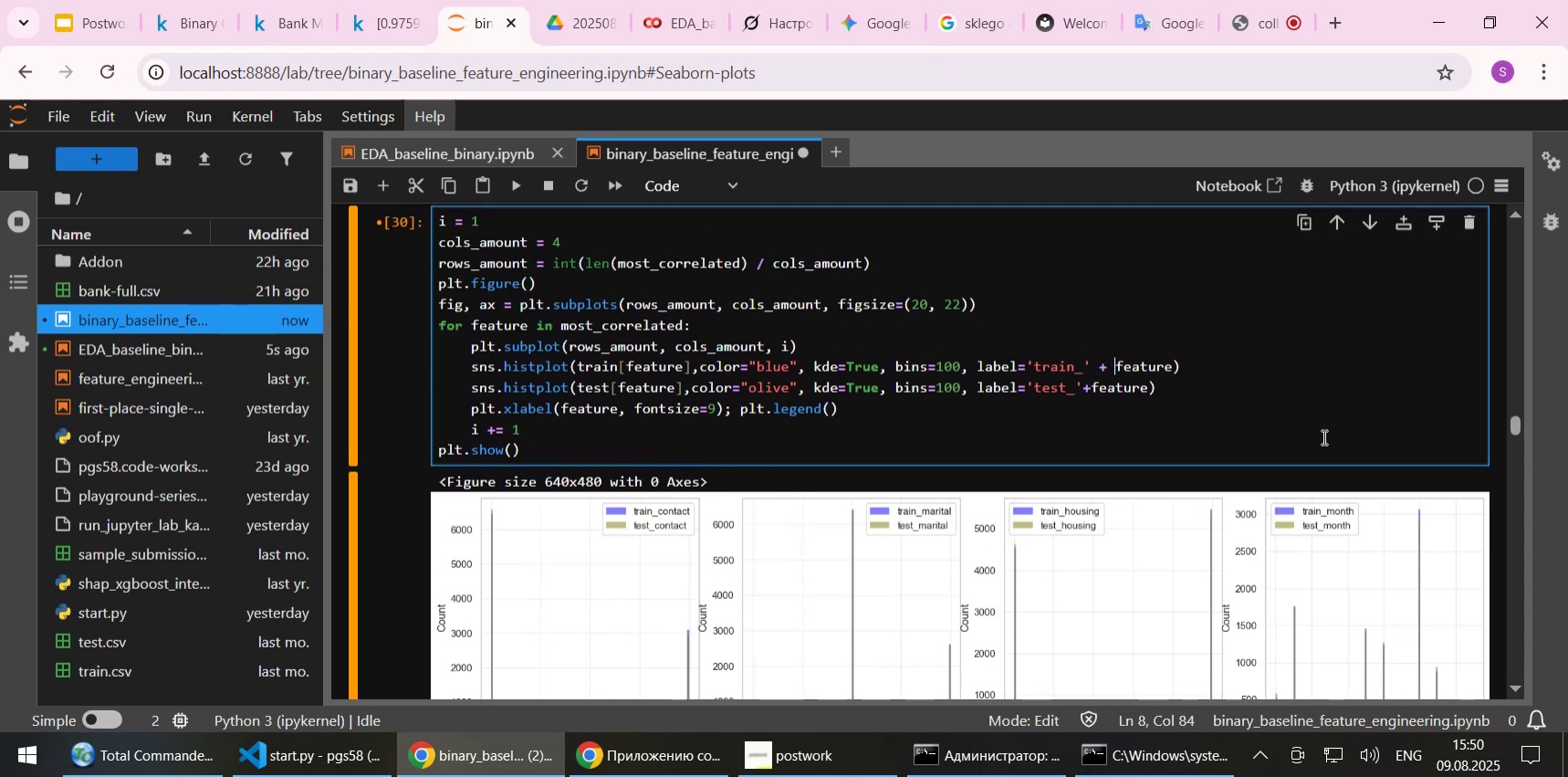 
key(ArrowLeft)
 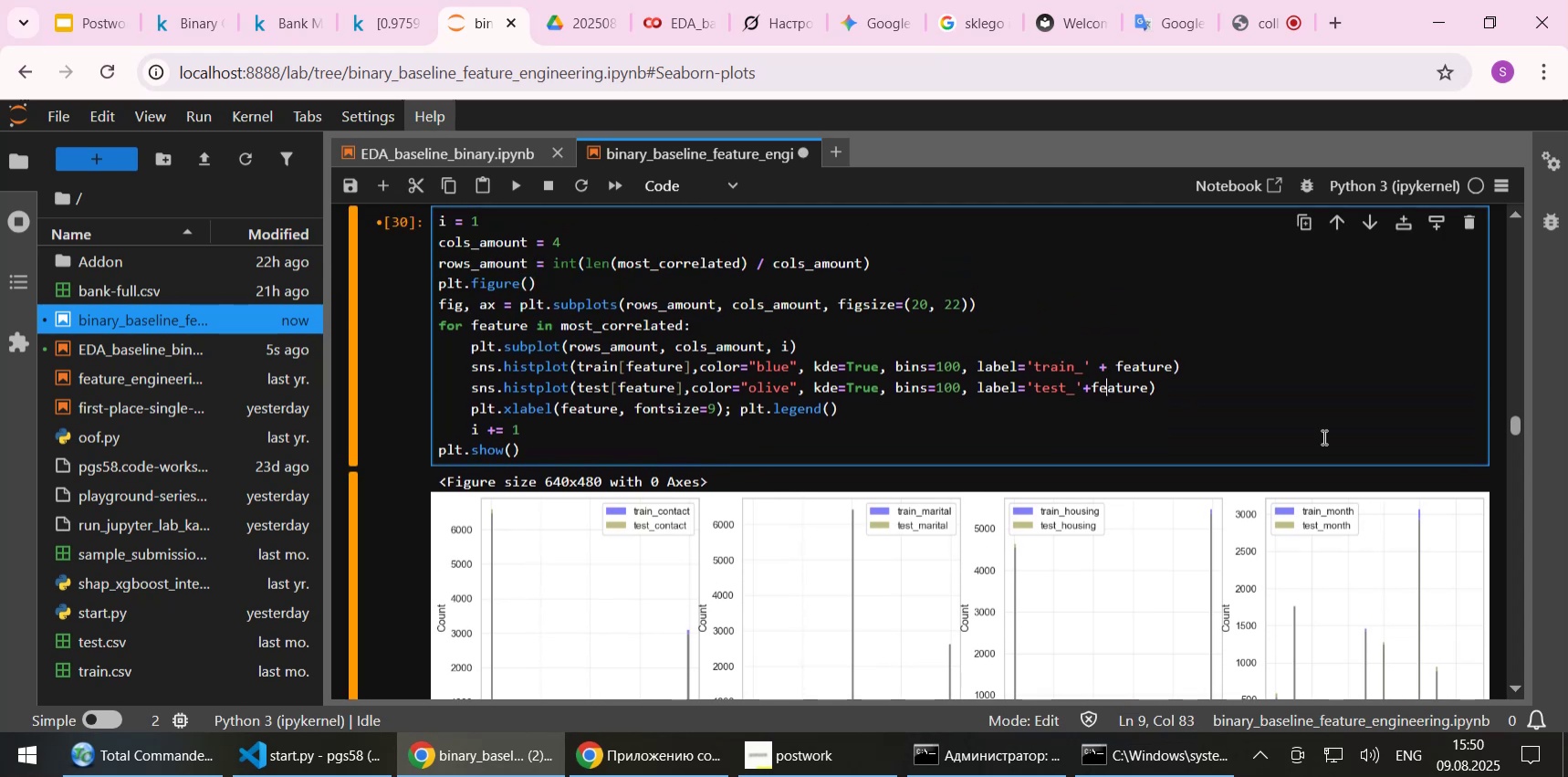 
key(ArrowLeft)
 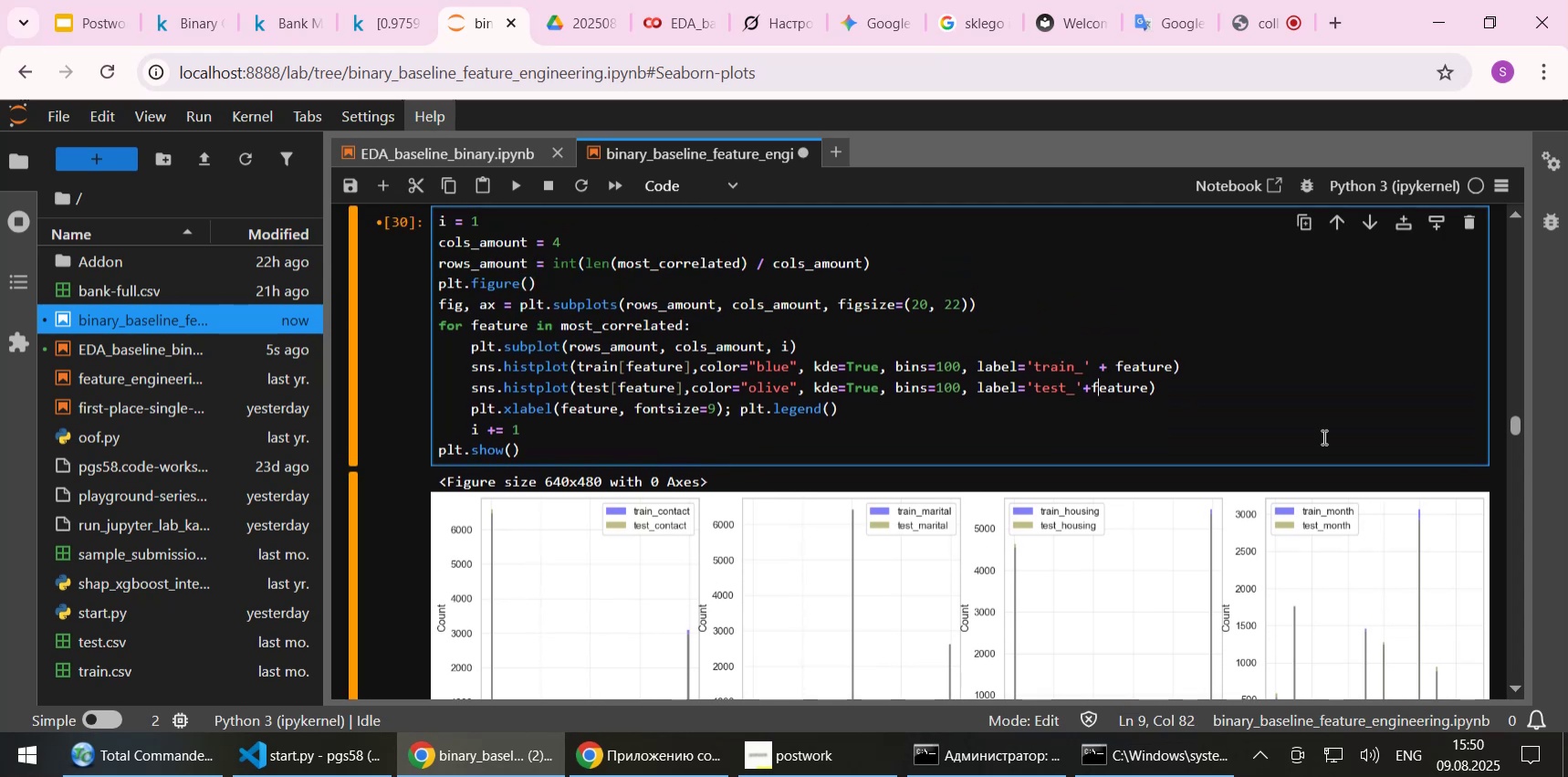 
key(ArrowLeft)
 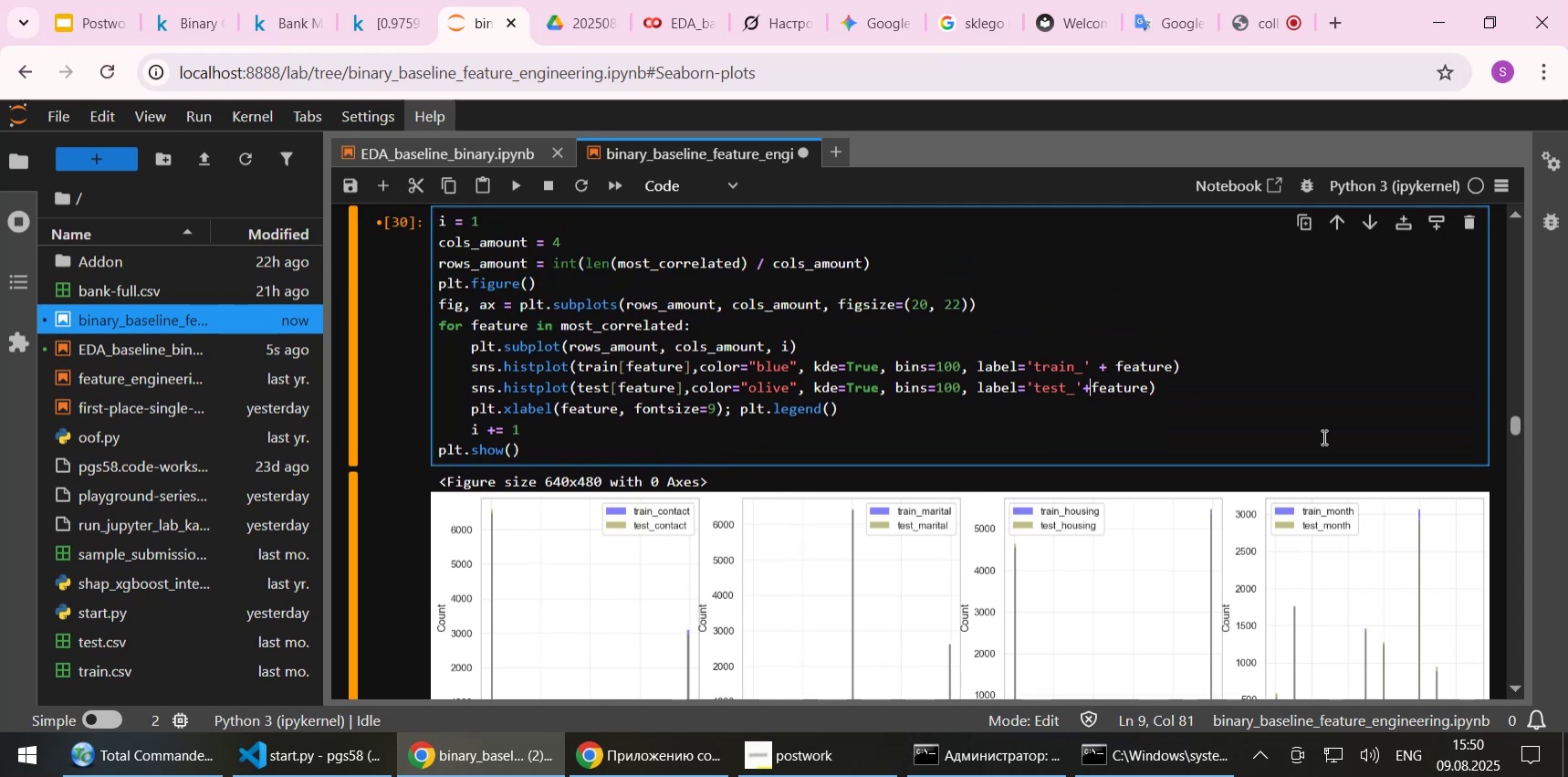 
key(ArrowLeft)
 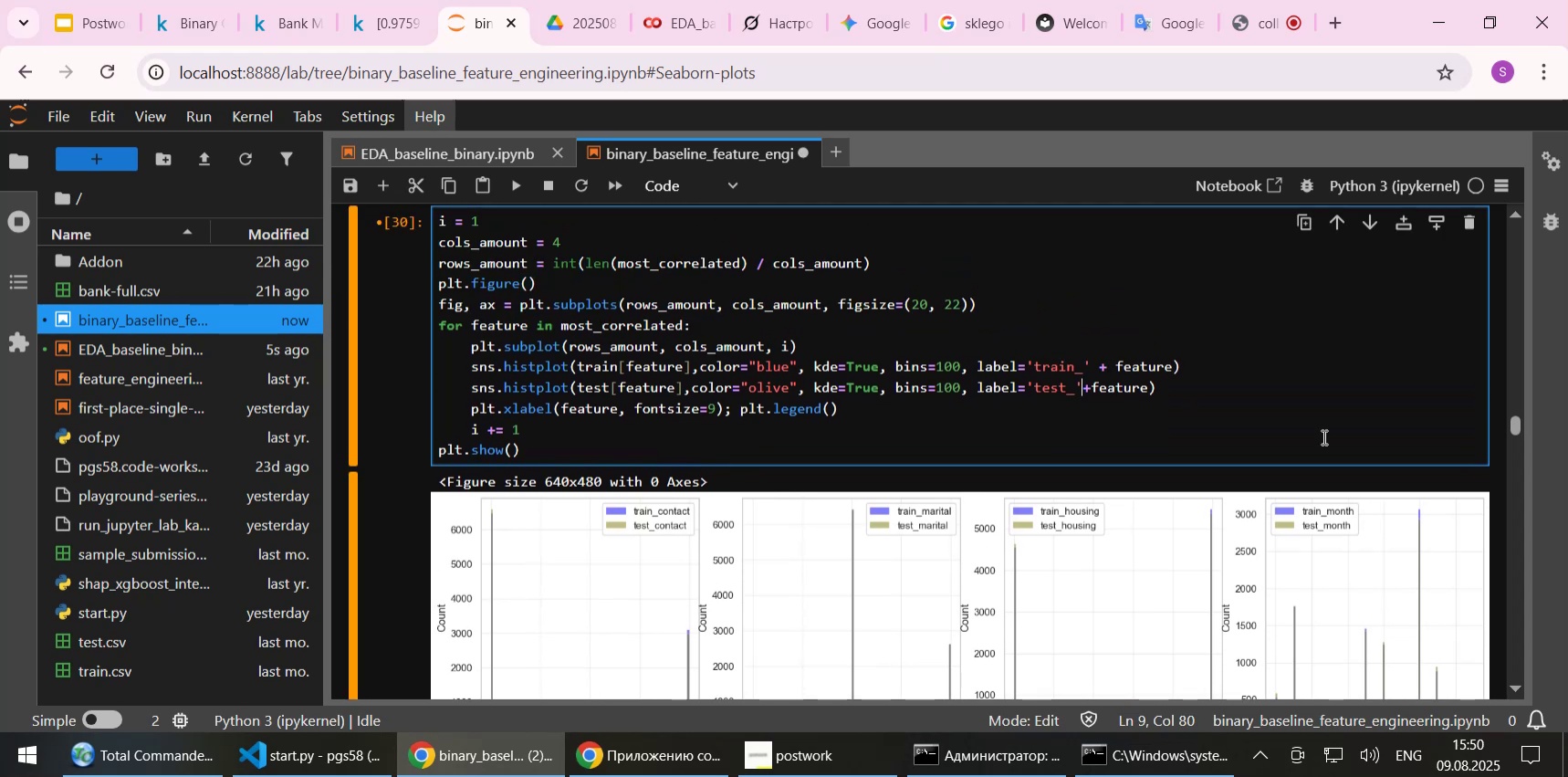 
key(Space)
 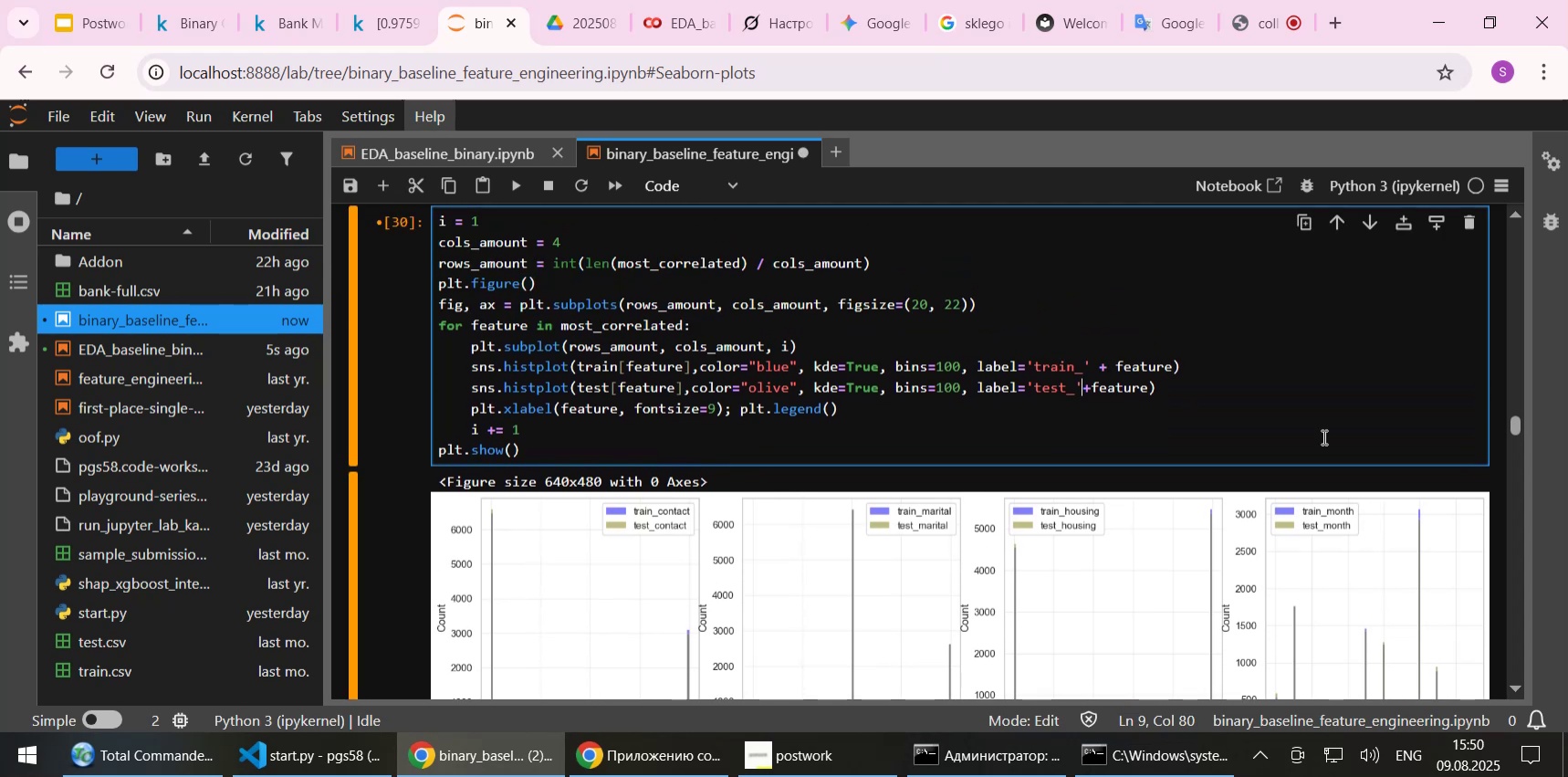 
key(ArrowRight)
 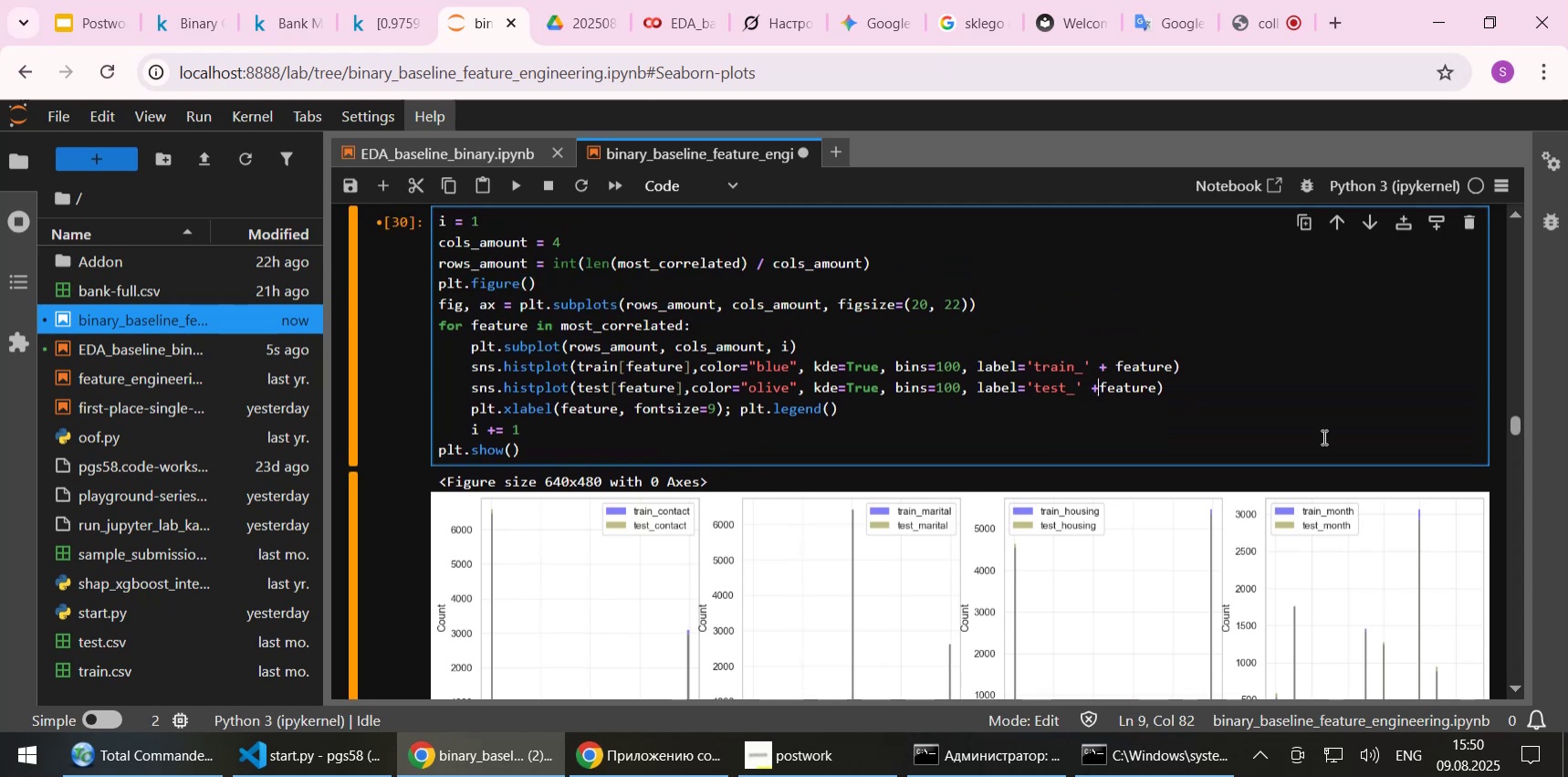 
key(Space)
 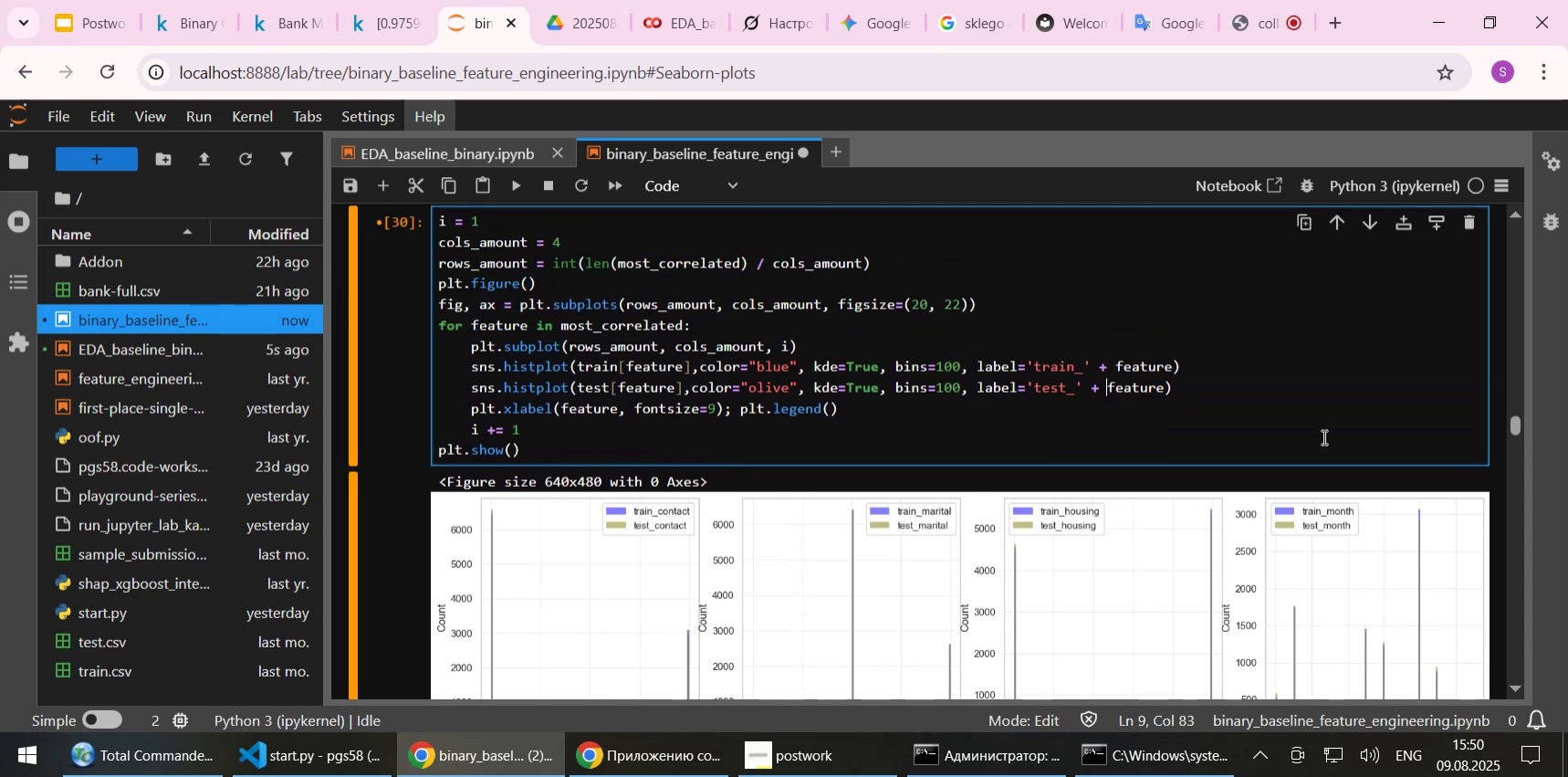 
key(Control+S)
 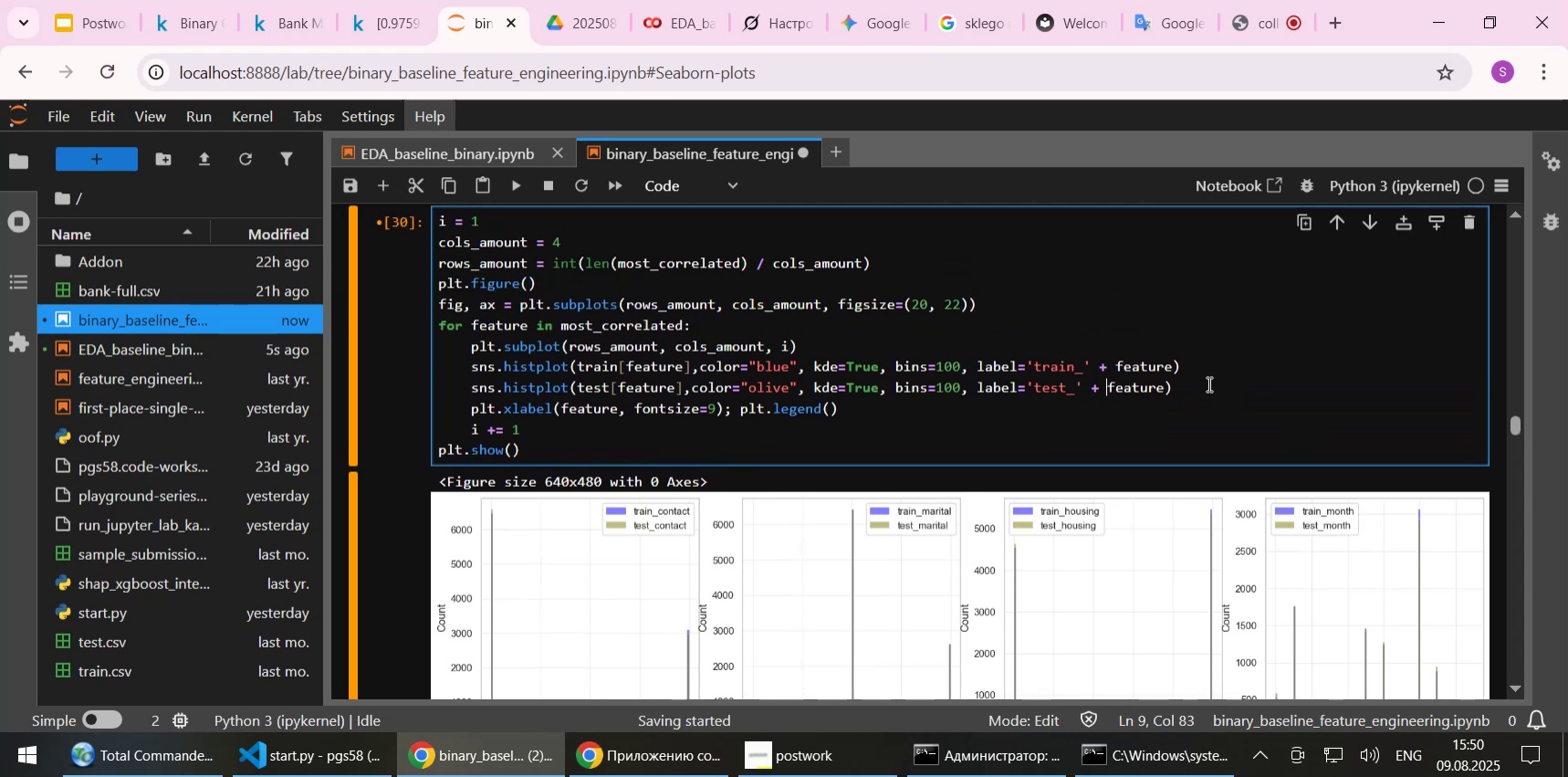 
scroll: coordinate [1207, 383], scroll_direction: down, amount: 6.0
 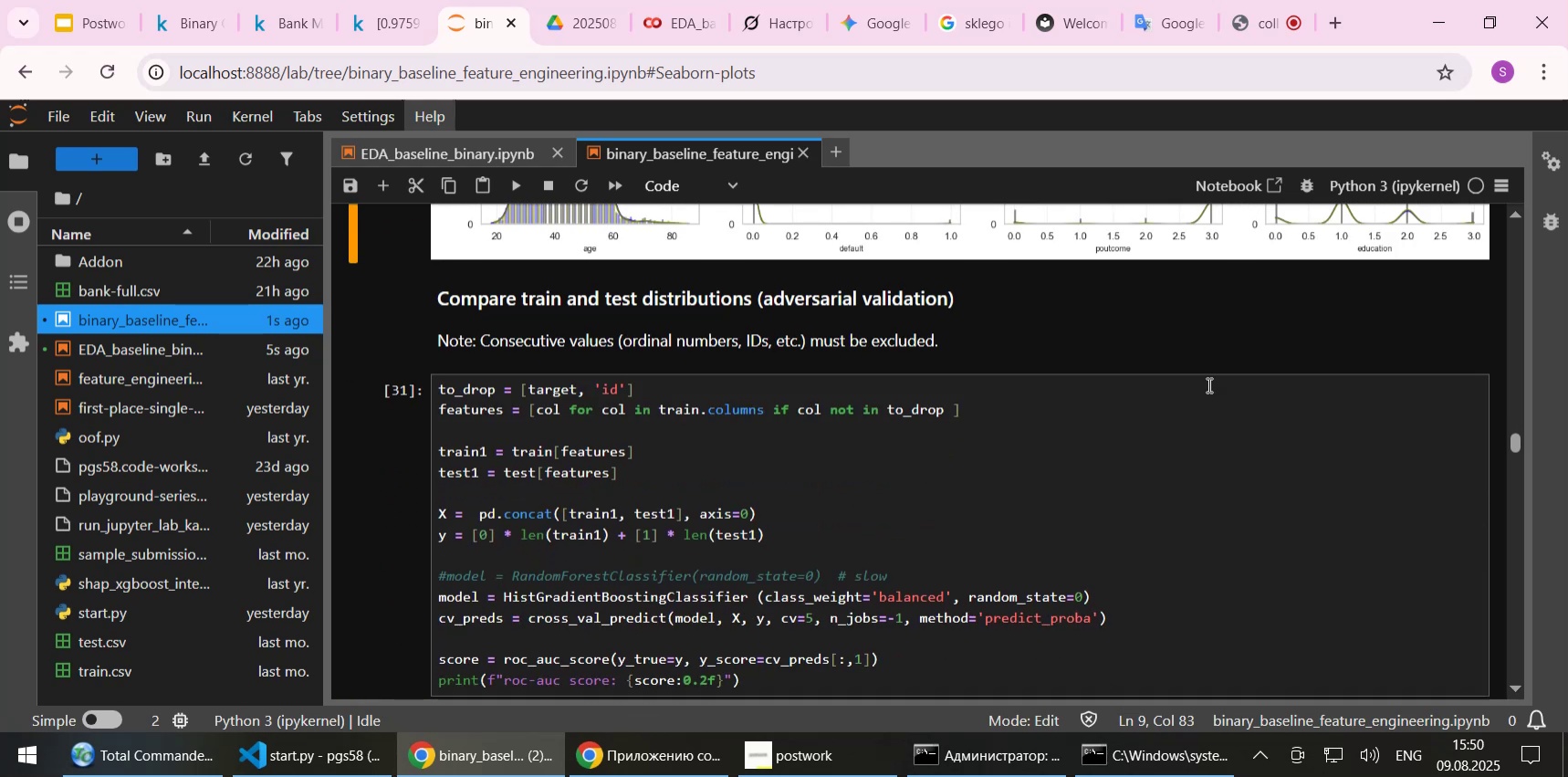 
wait(9.77)
 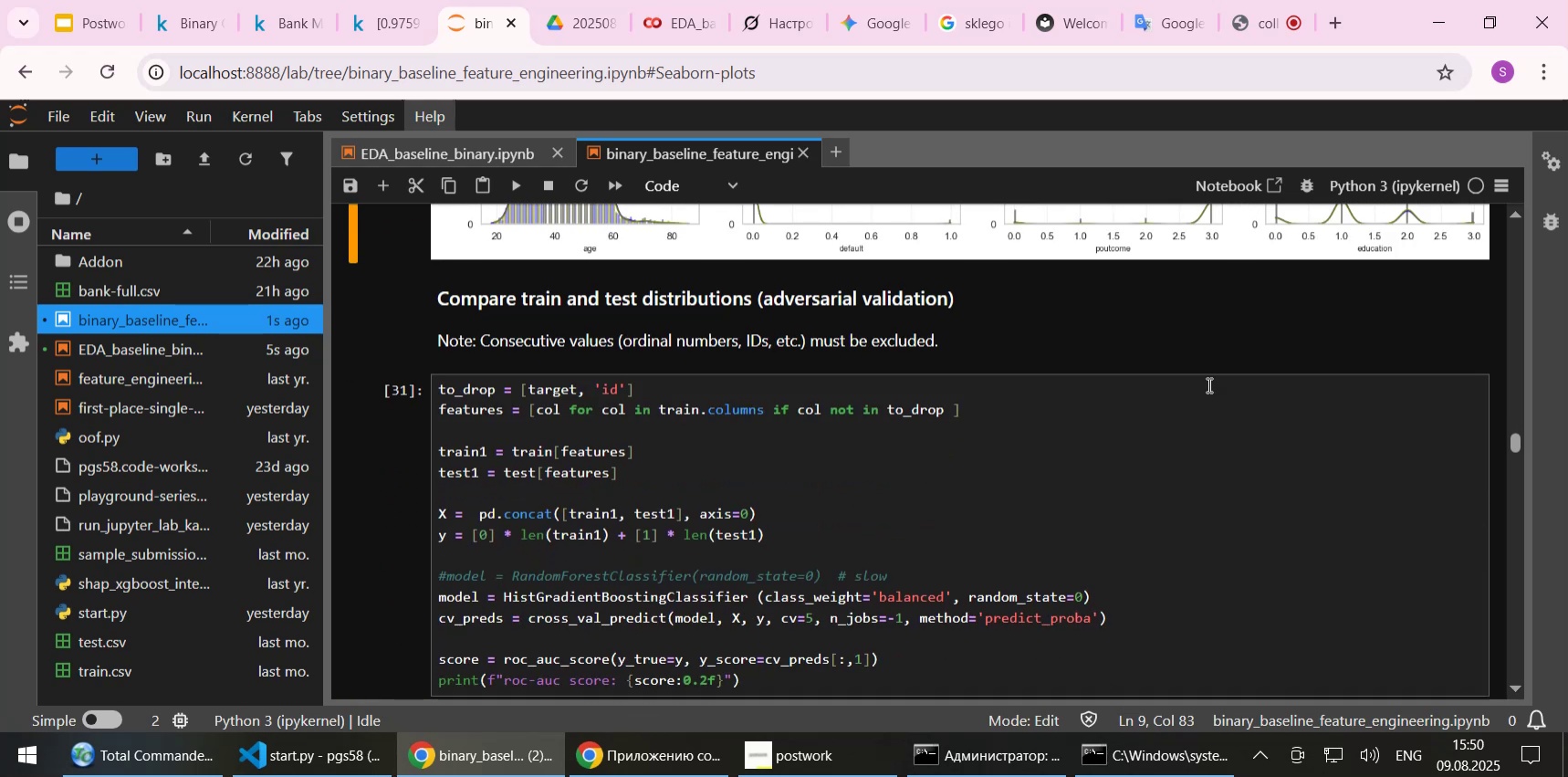 
scroll: coordinate [1144, 489], scroll_direction: down, amount: 1.0
 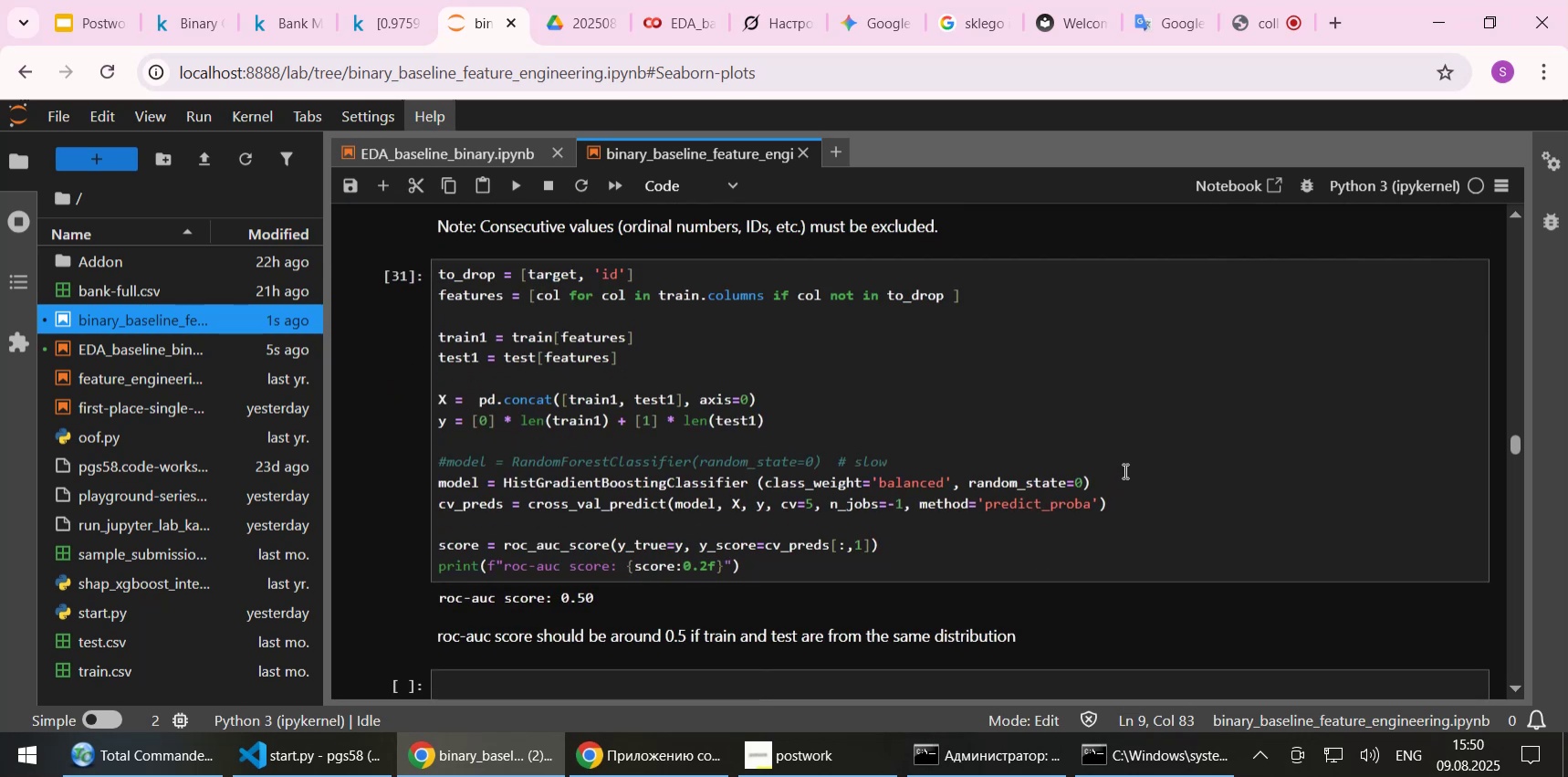 
wait(6.37)
 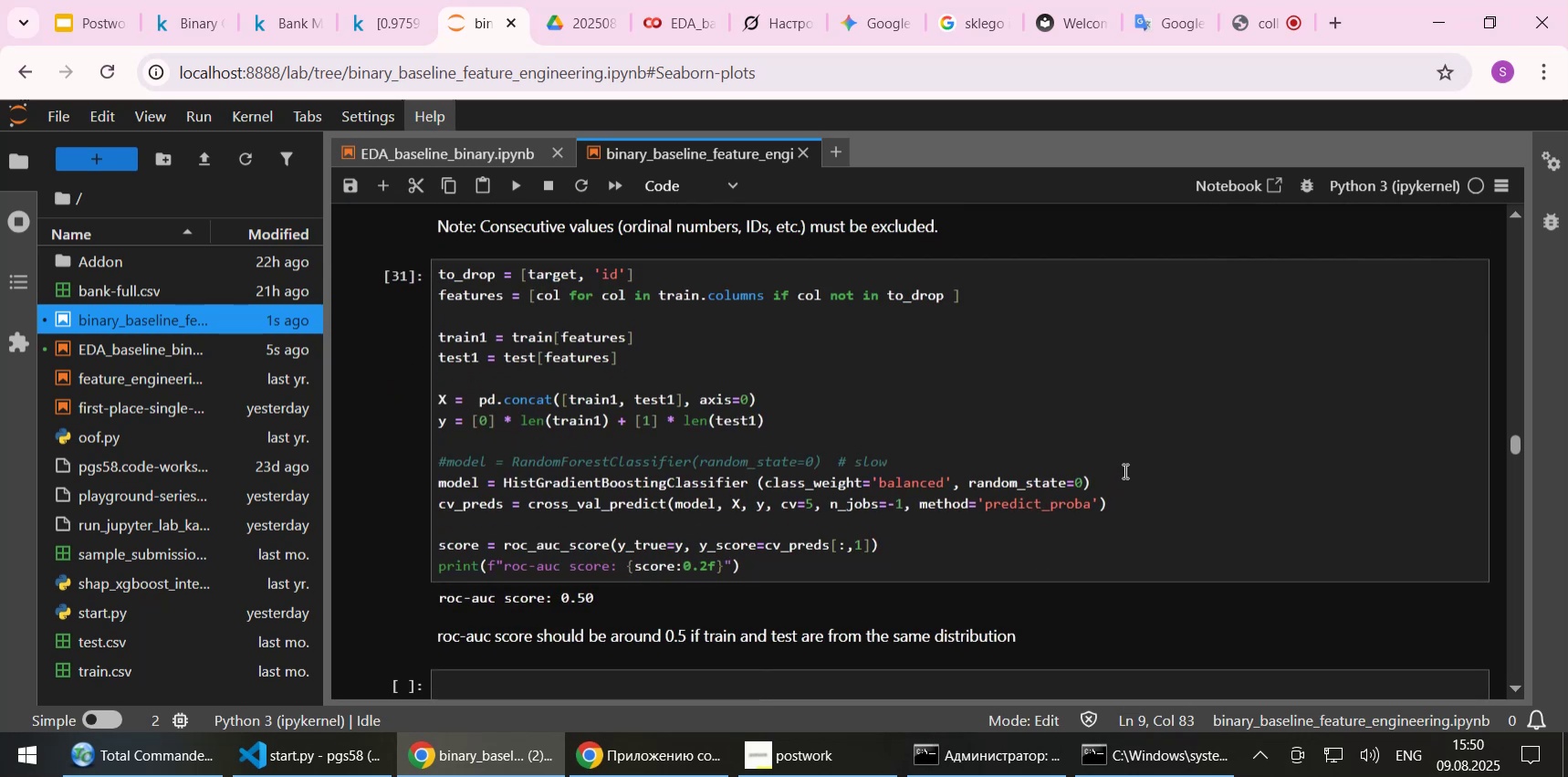 
scroll: coordinate [1124, 470], scroll_direction: down, amount: 1.0
 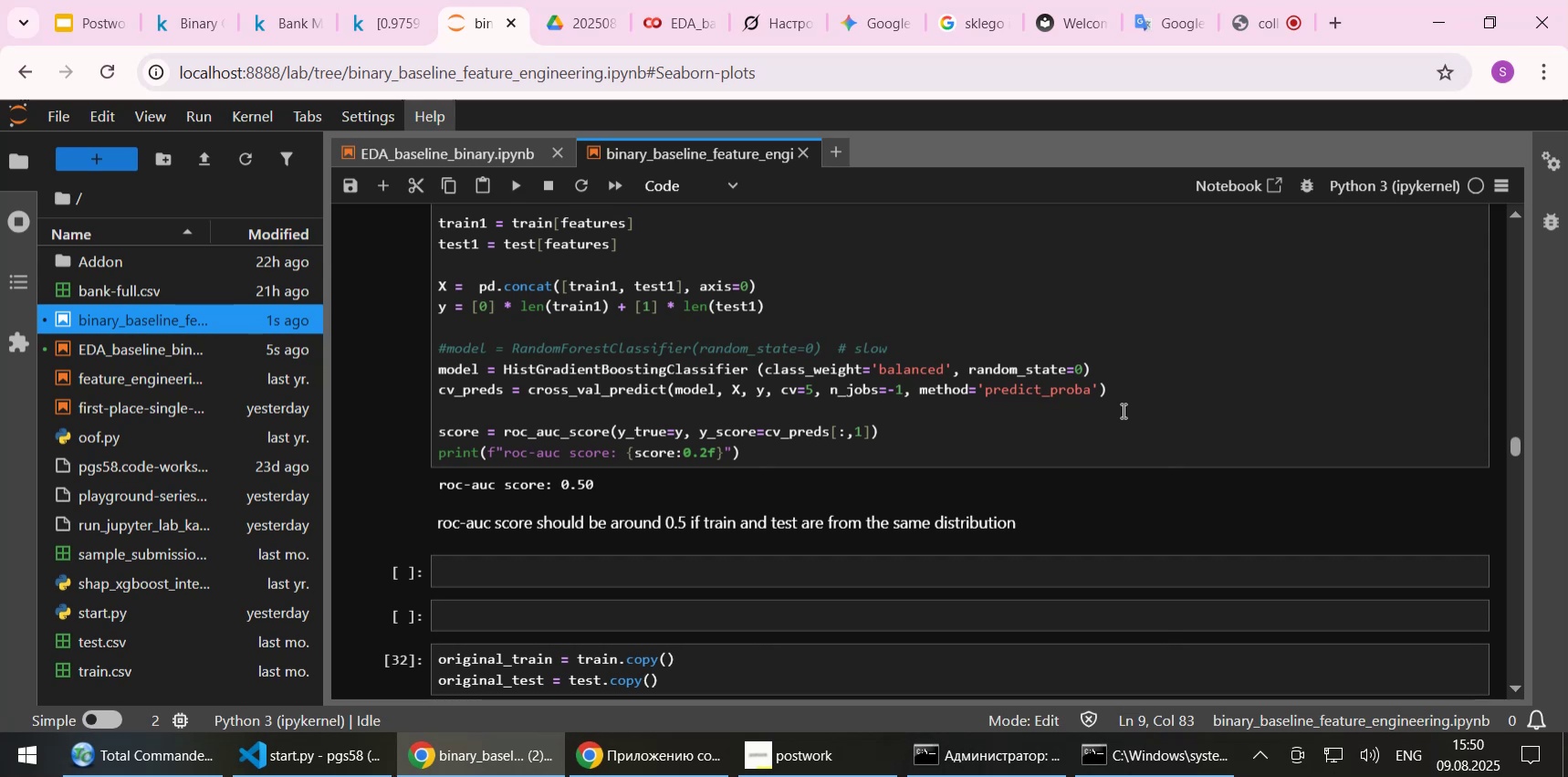 
wait(16.92)
 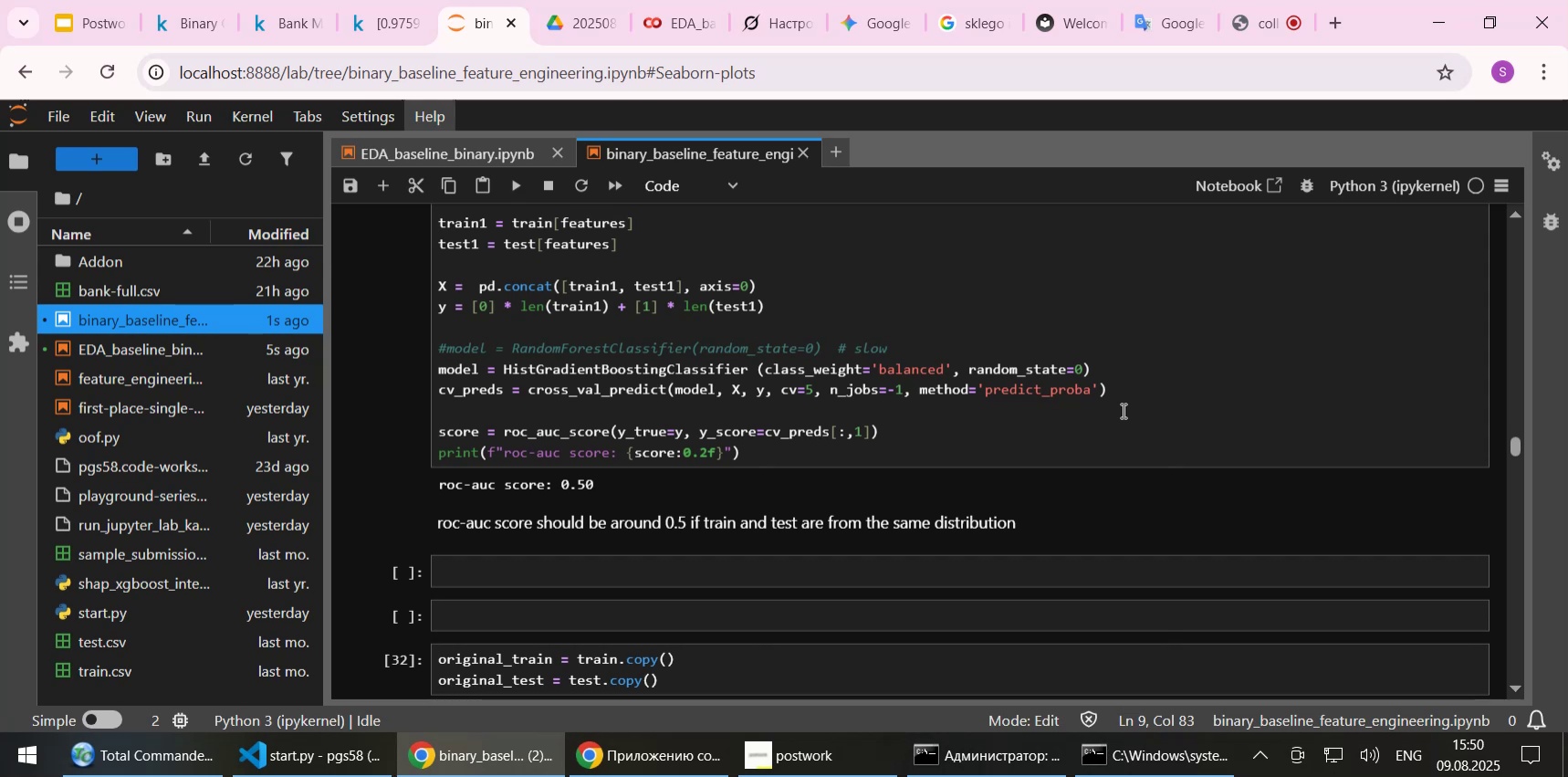 
scroll: coordinate [1124, 424], scroll_direction: up, amount: 1.0
 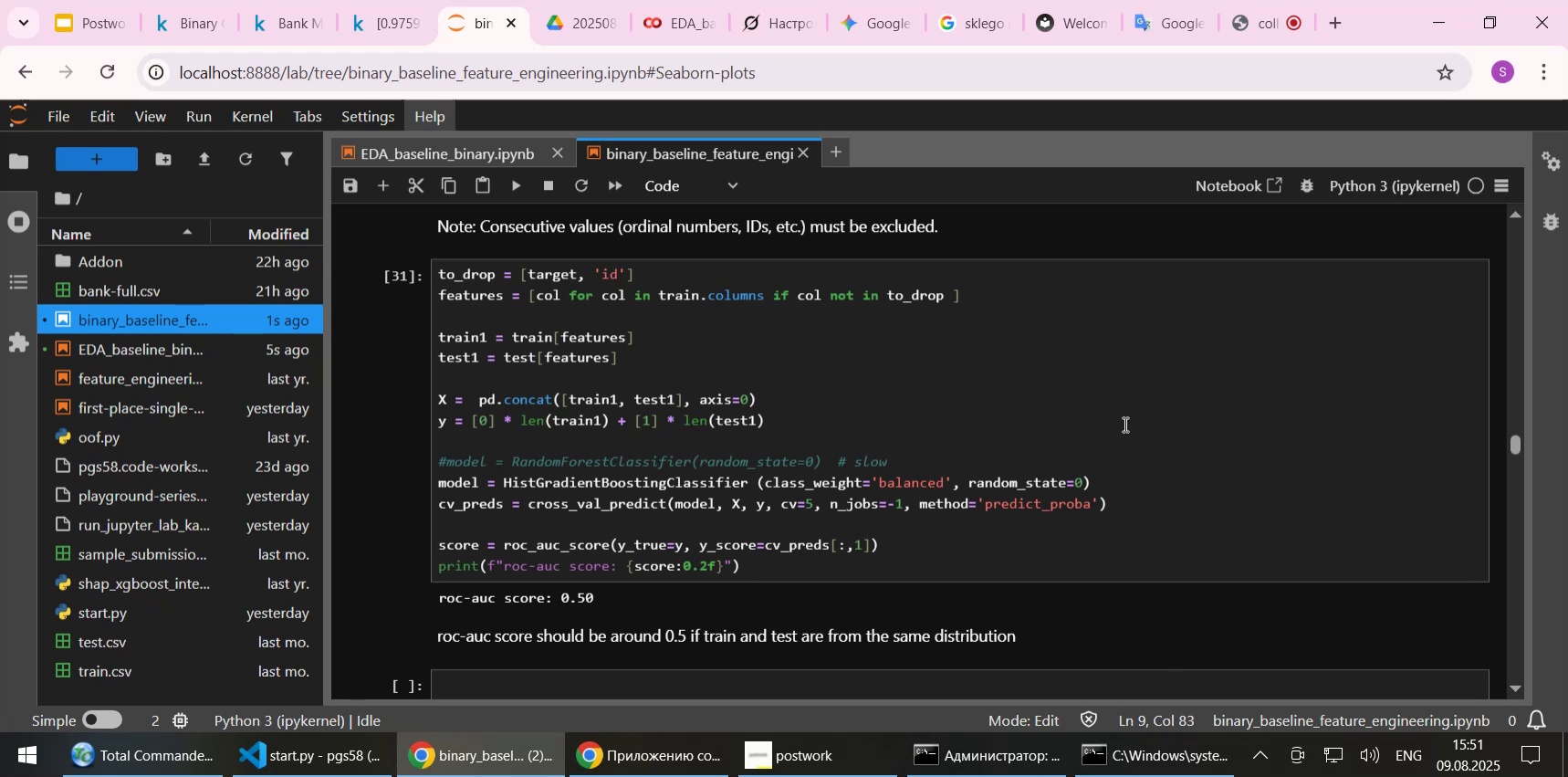 
scroll: coordinate [1028, 389], scroll_direction: down, amount: 10.0
 